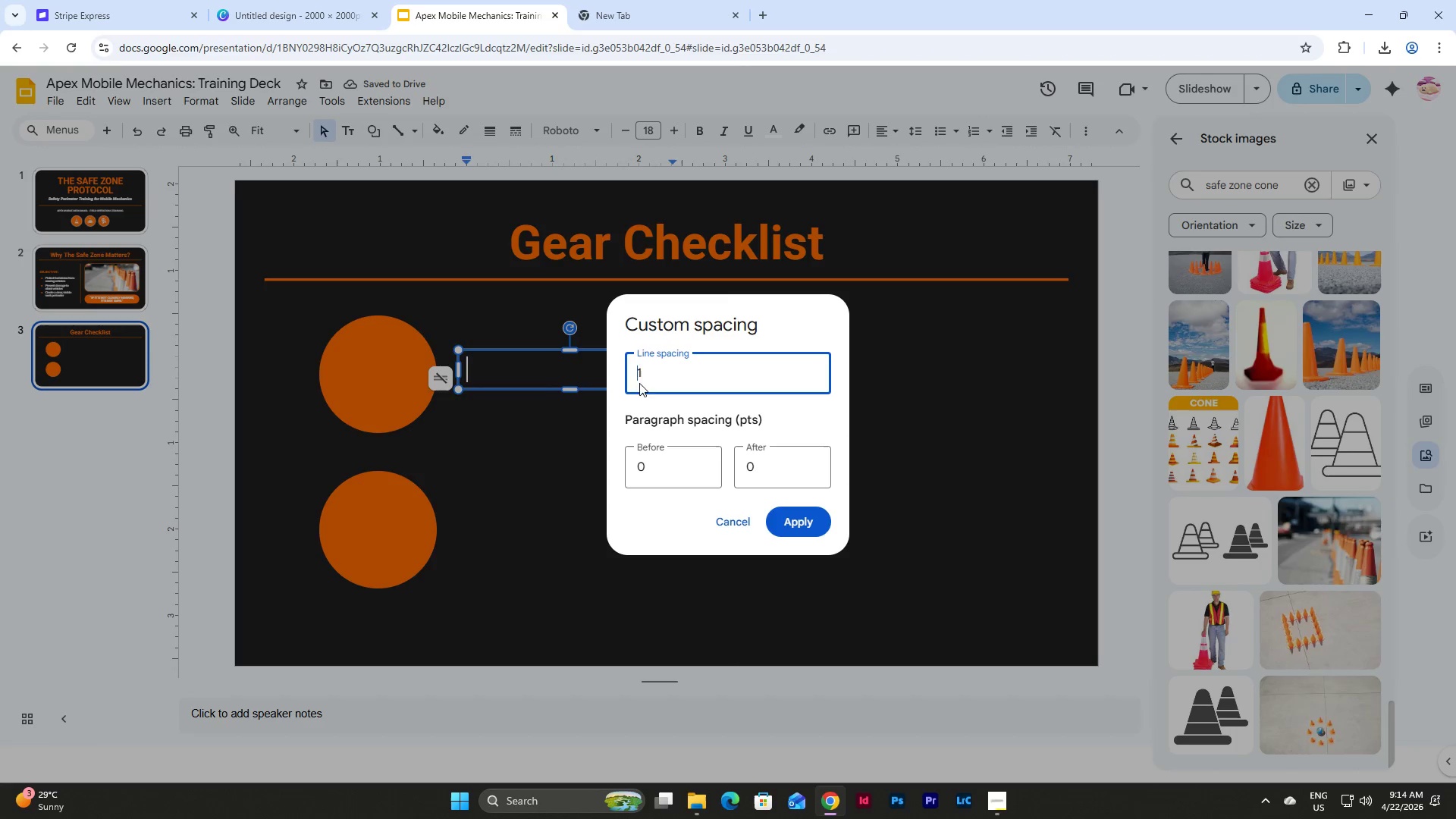 
left_click_drag(start_coordinate=[654, 374], to_coordinate=[626, 378])
 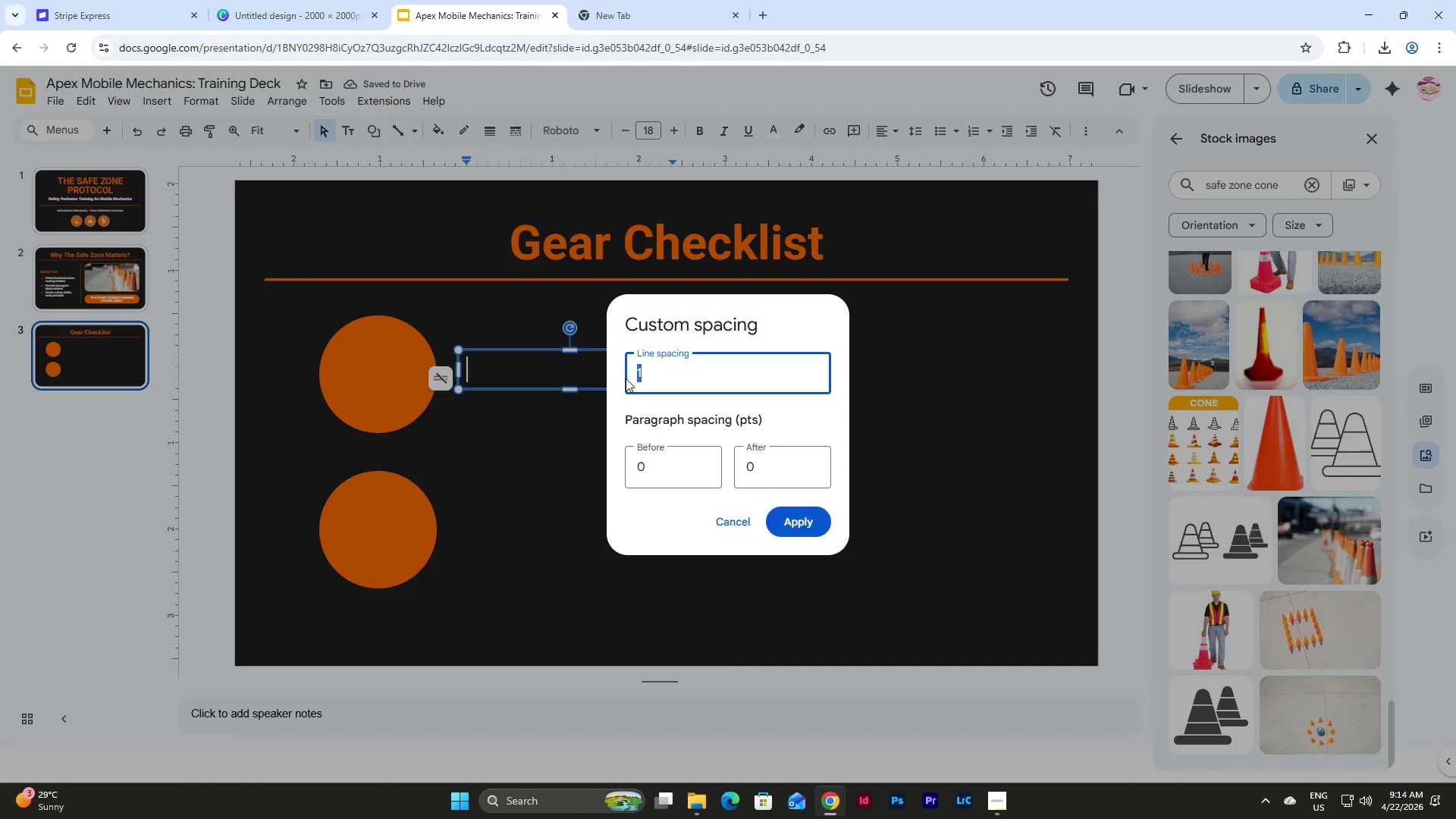 
key(Numpad0)
 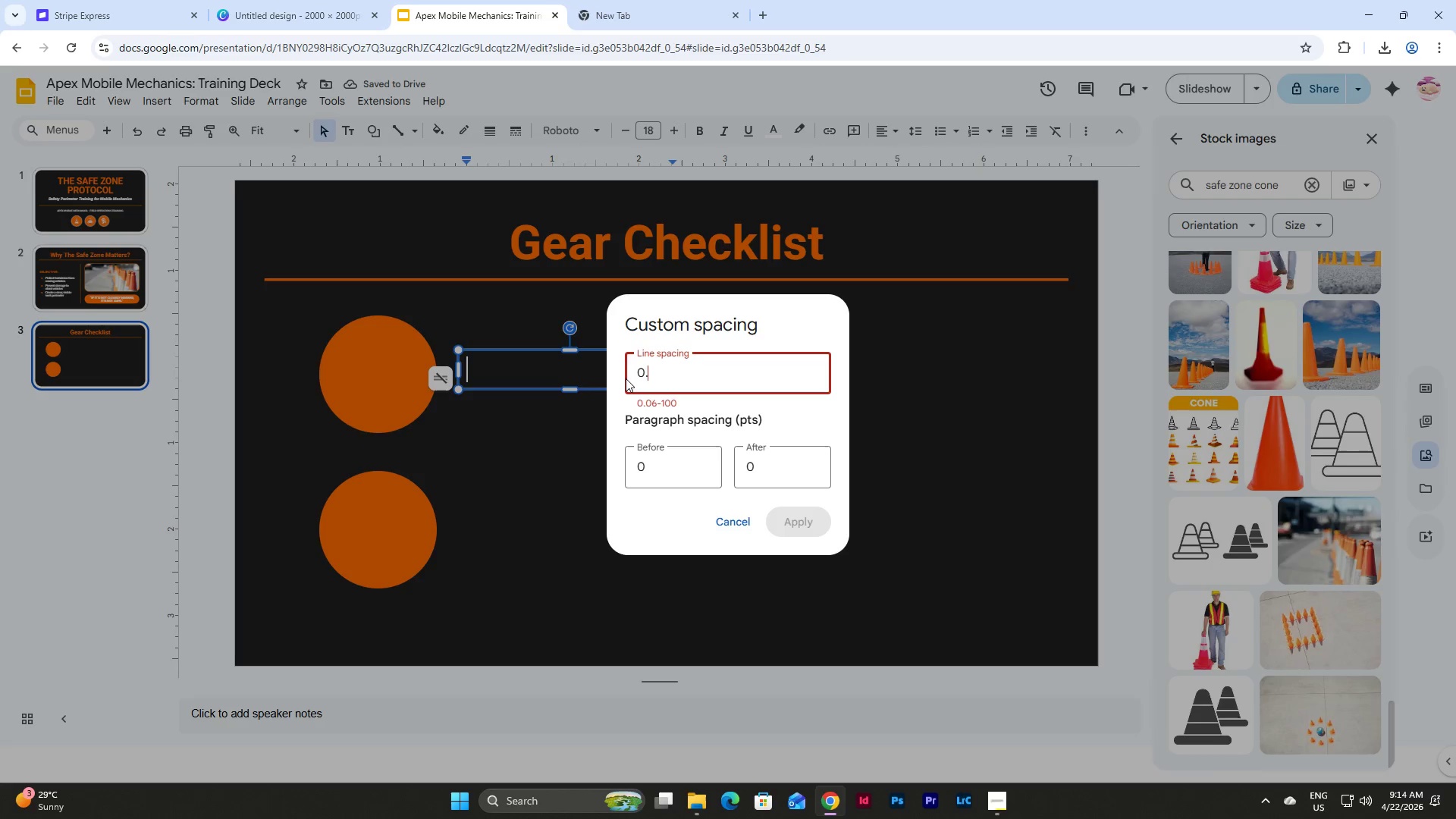 
key(NumpadDecimal)
 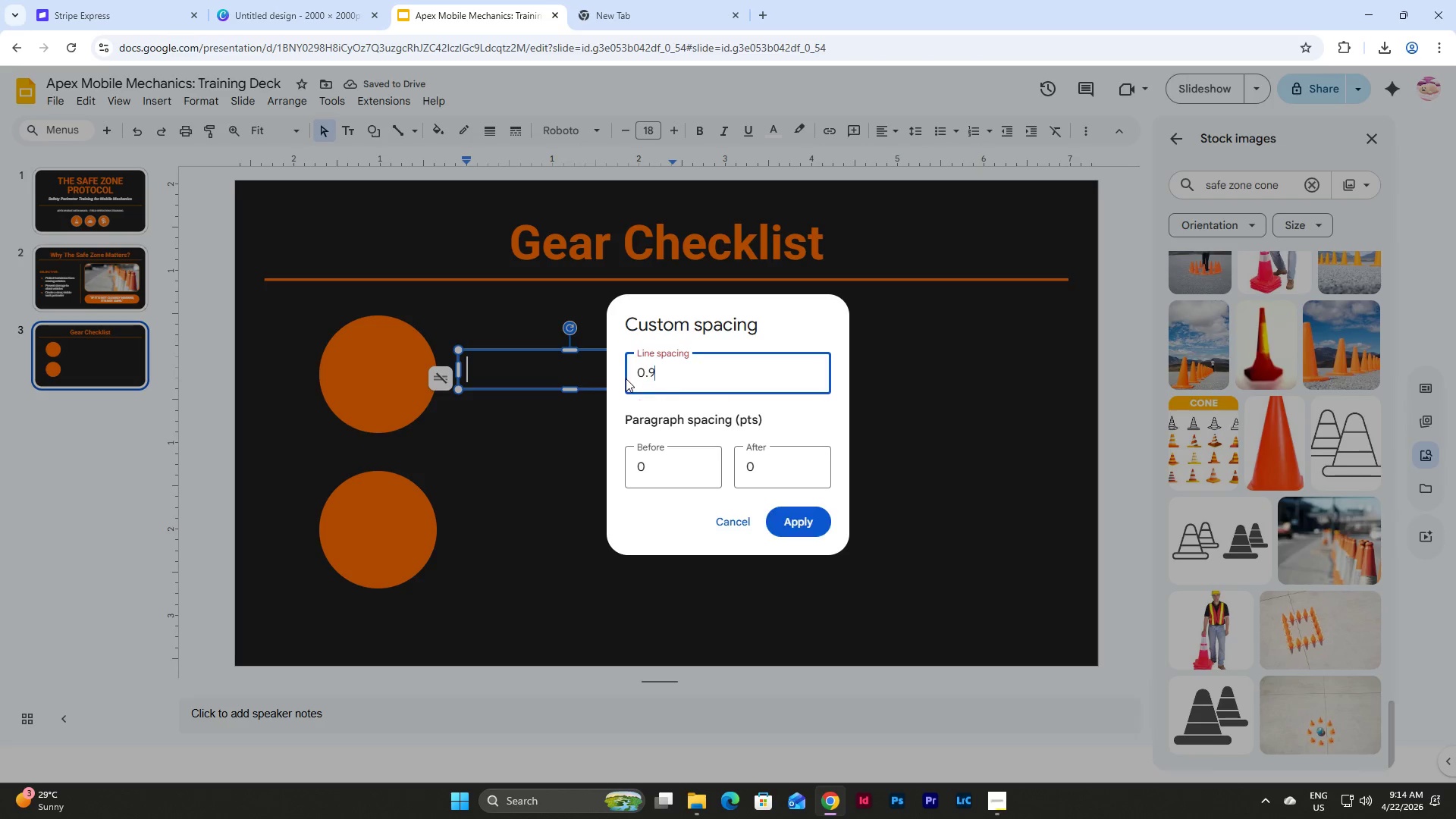 
key(Numpad9)
 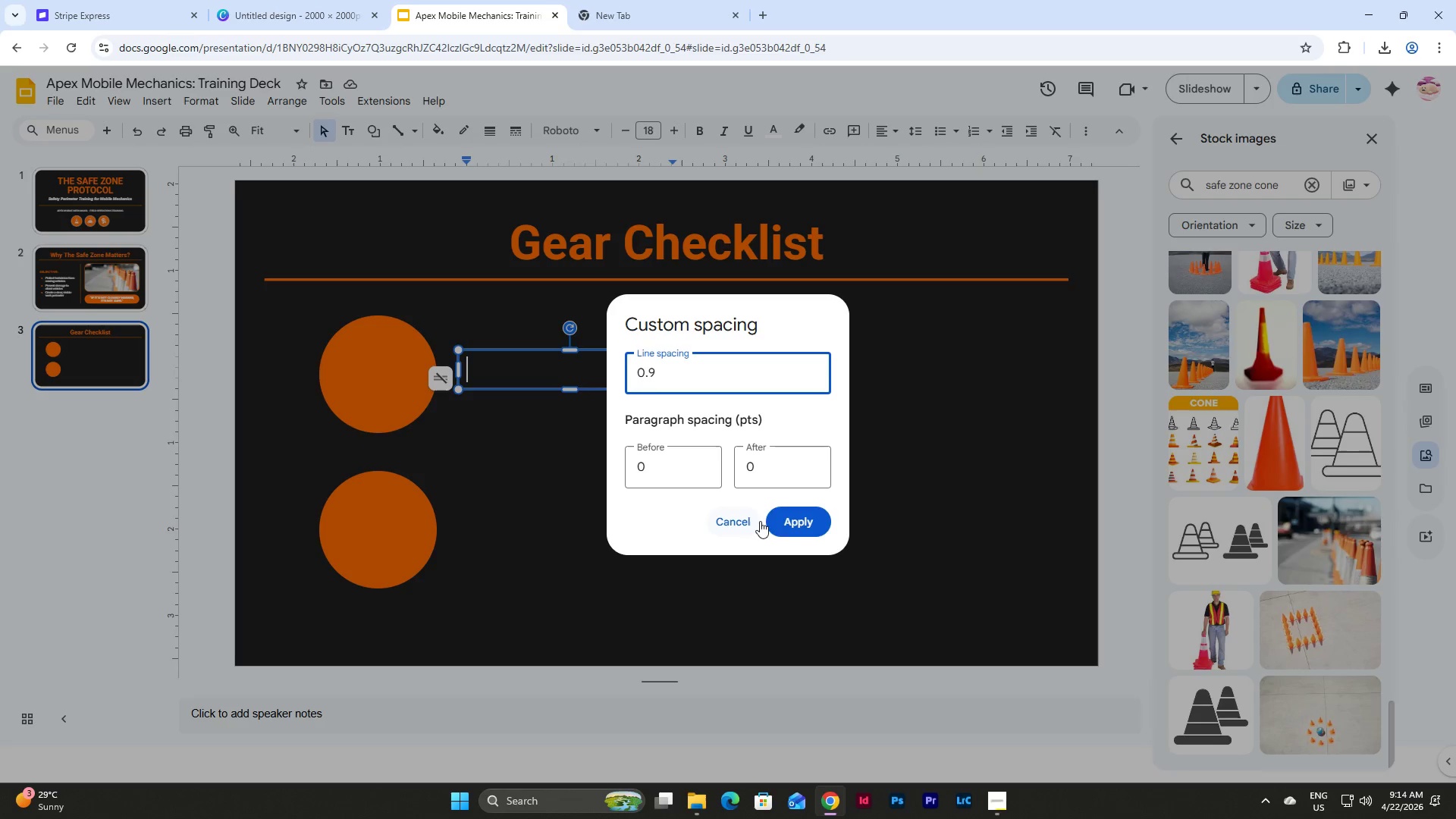 
left_click([803, 522])
 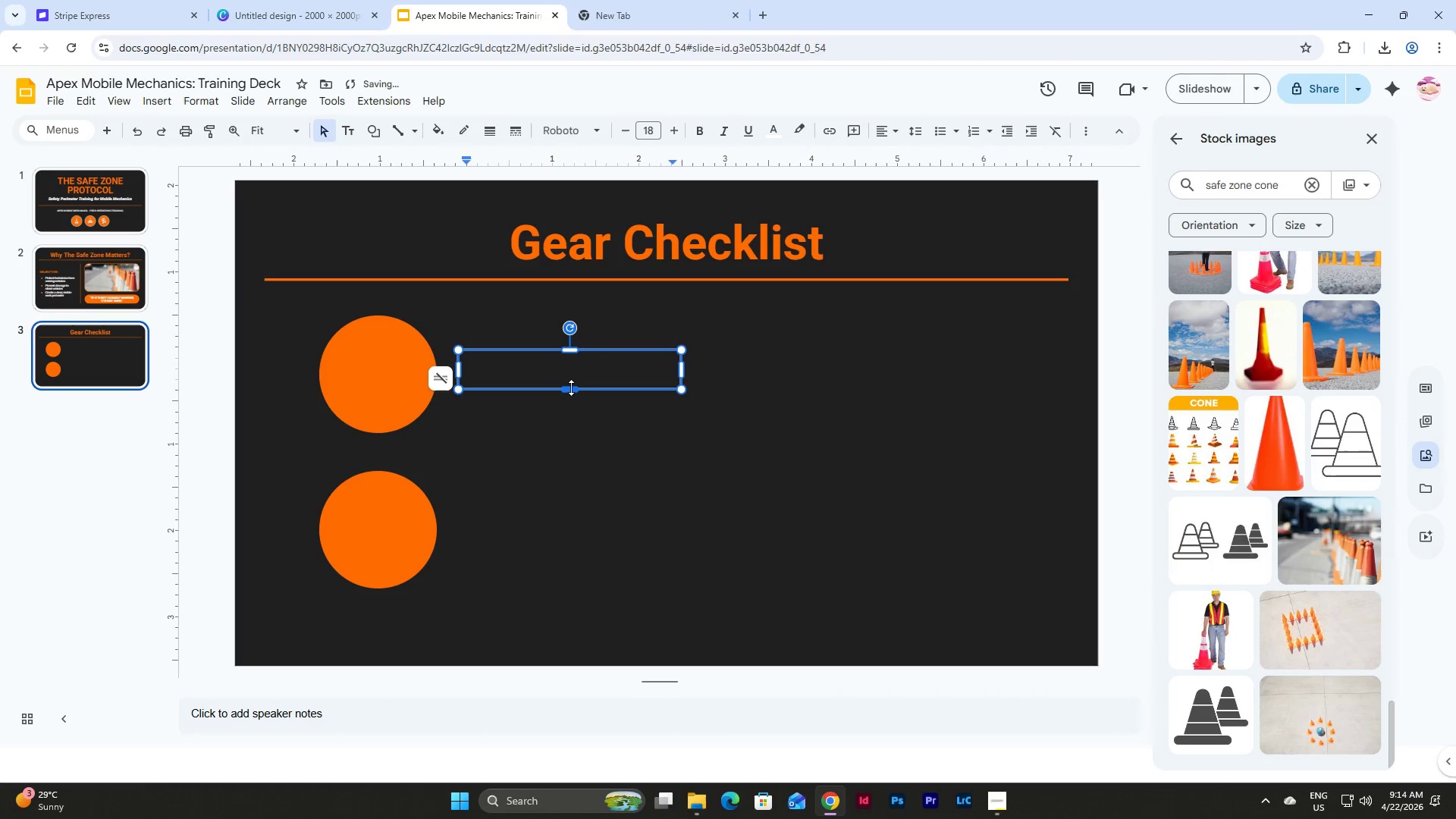 
left_click_drag(start_coordinate=[571, 388], to_coordinate=[569, 432])
 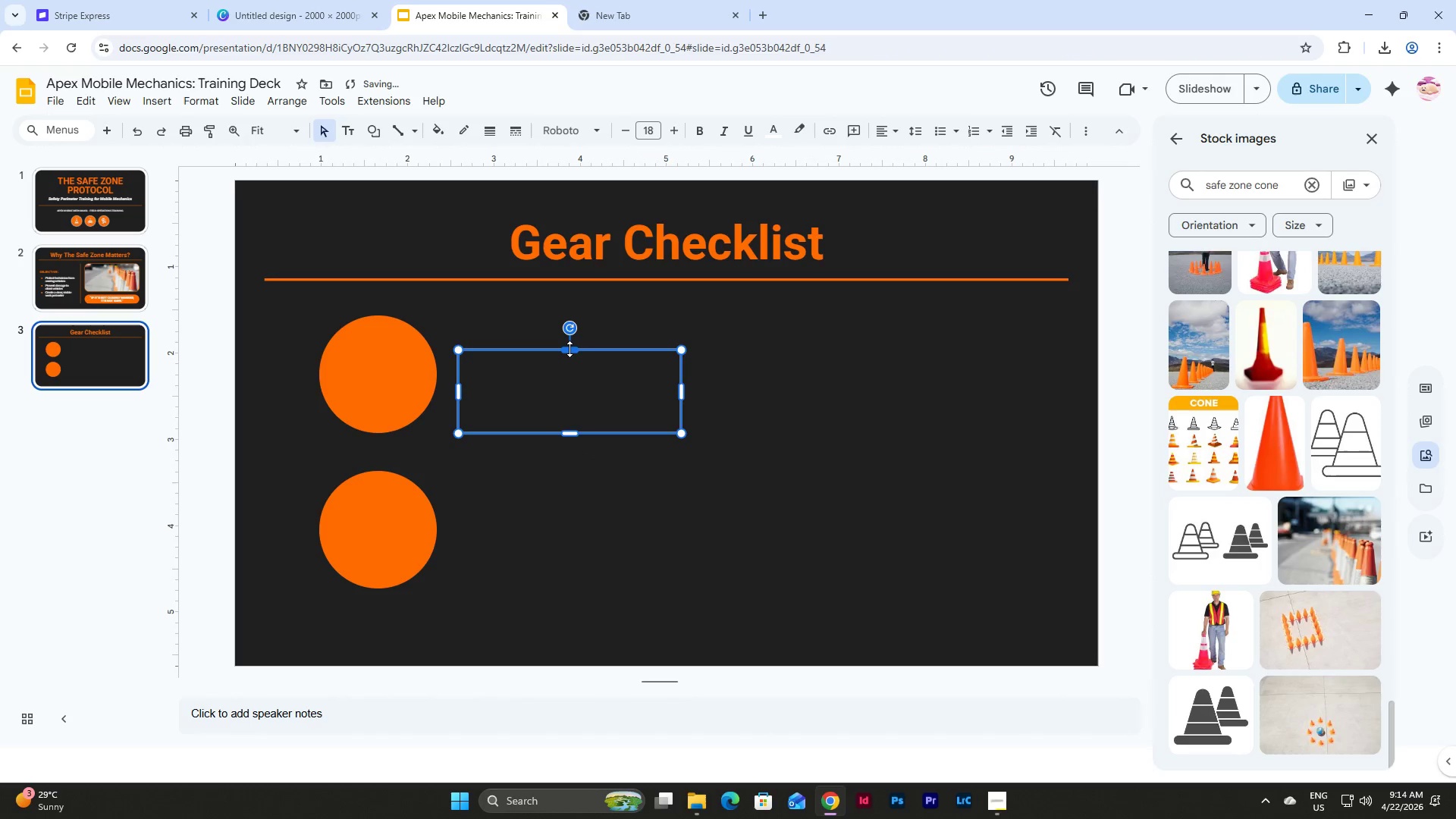 
left_click_drag(start_coordinate=[570, 349], to_coordinate=[567, 313])
 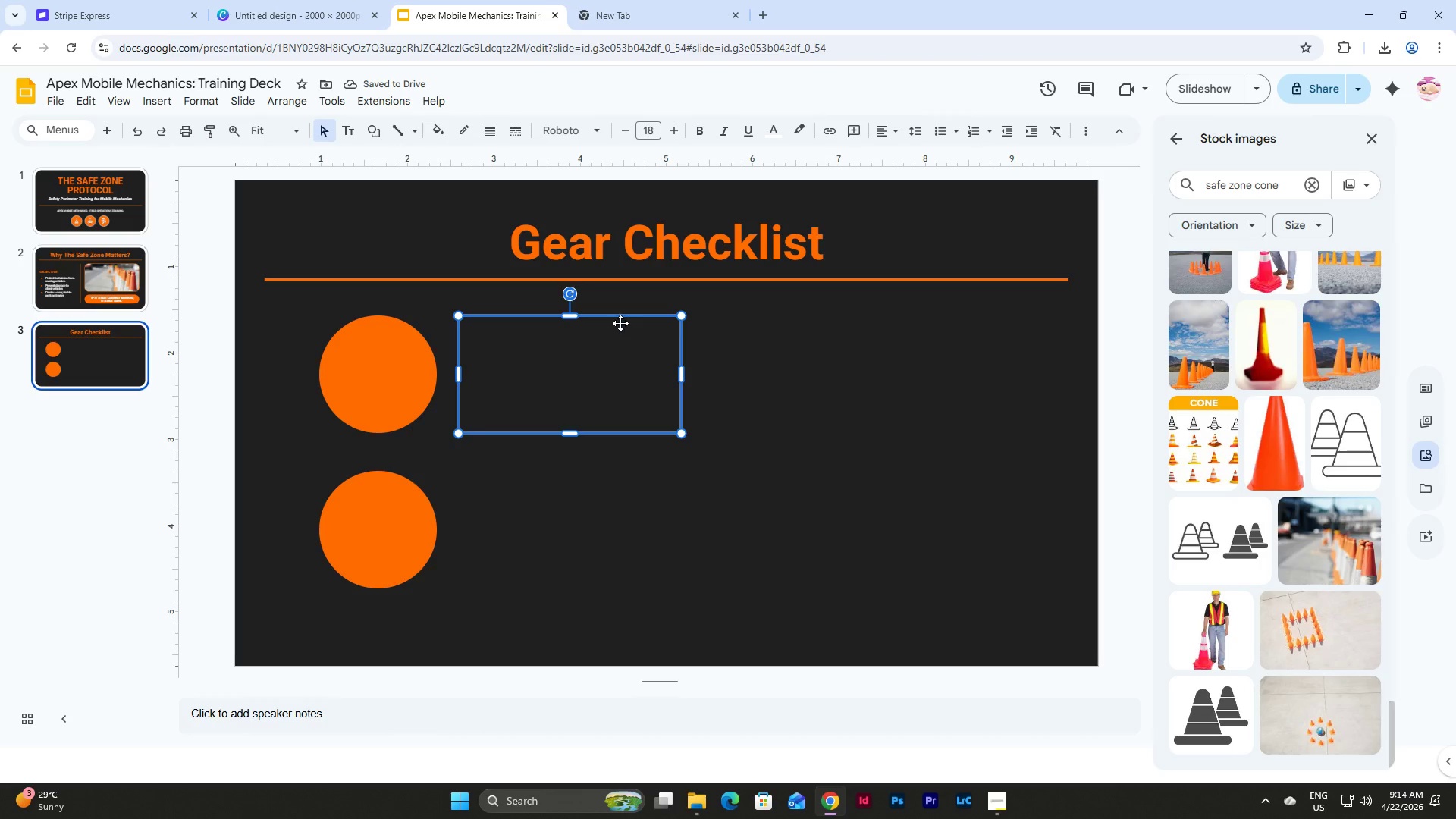 
wait(6.2)
 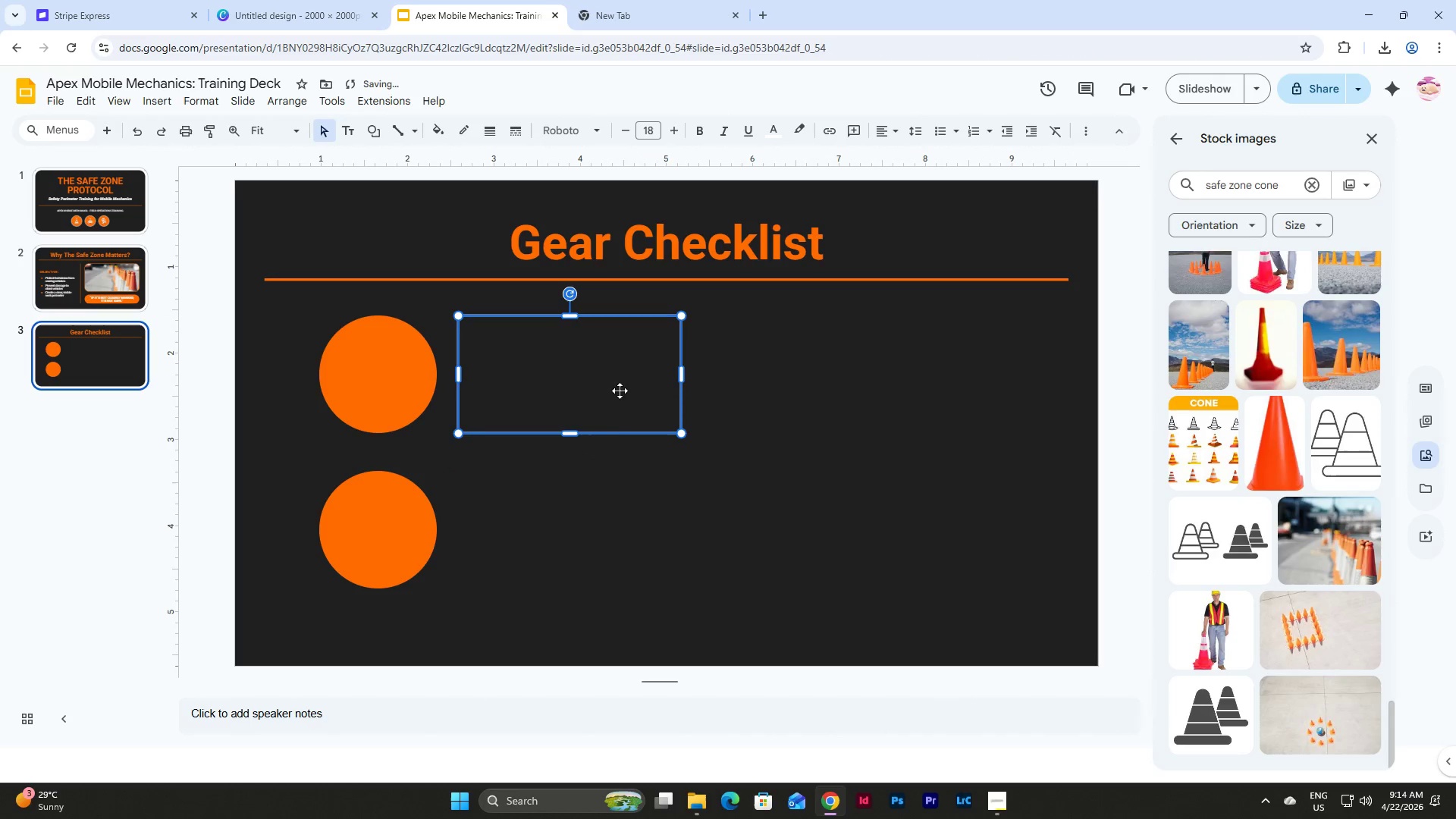 
hold_key(key=ControlLeft, duration=0.44)
 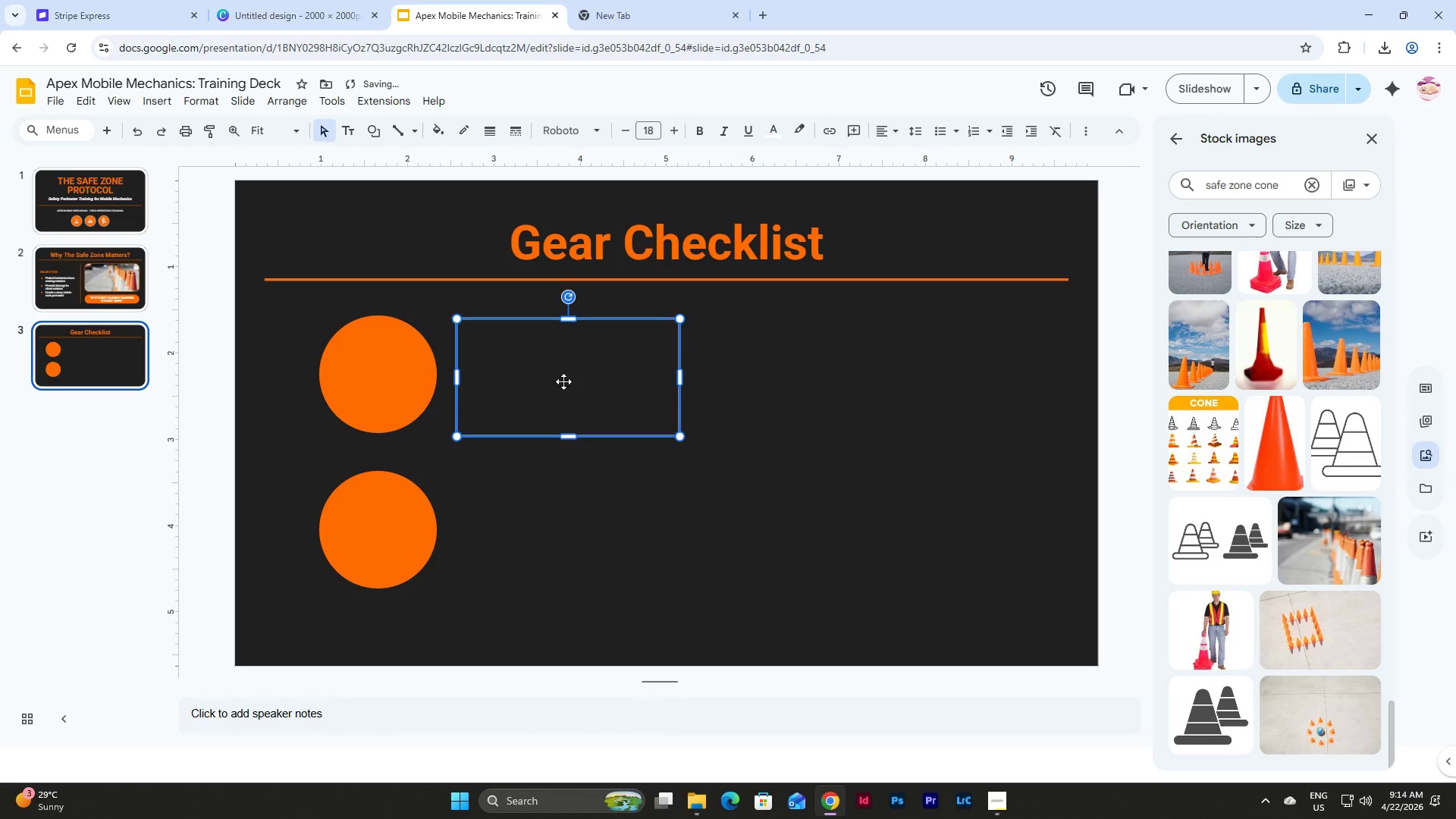 
left_click_drag(start_coordinate=[563, 381], to_coordinate=[565, 377])
 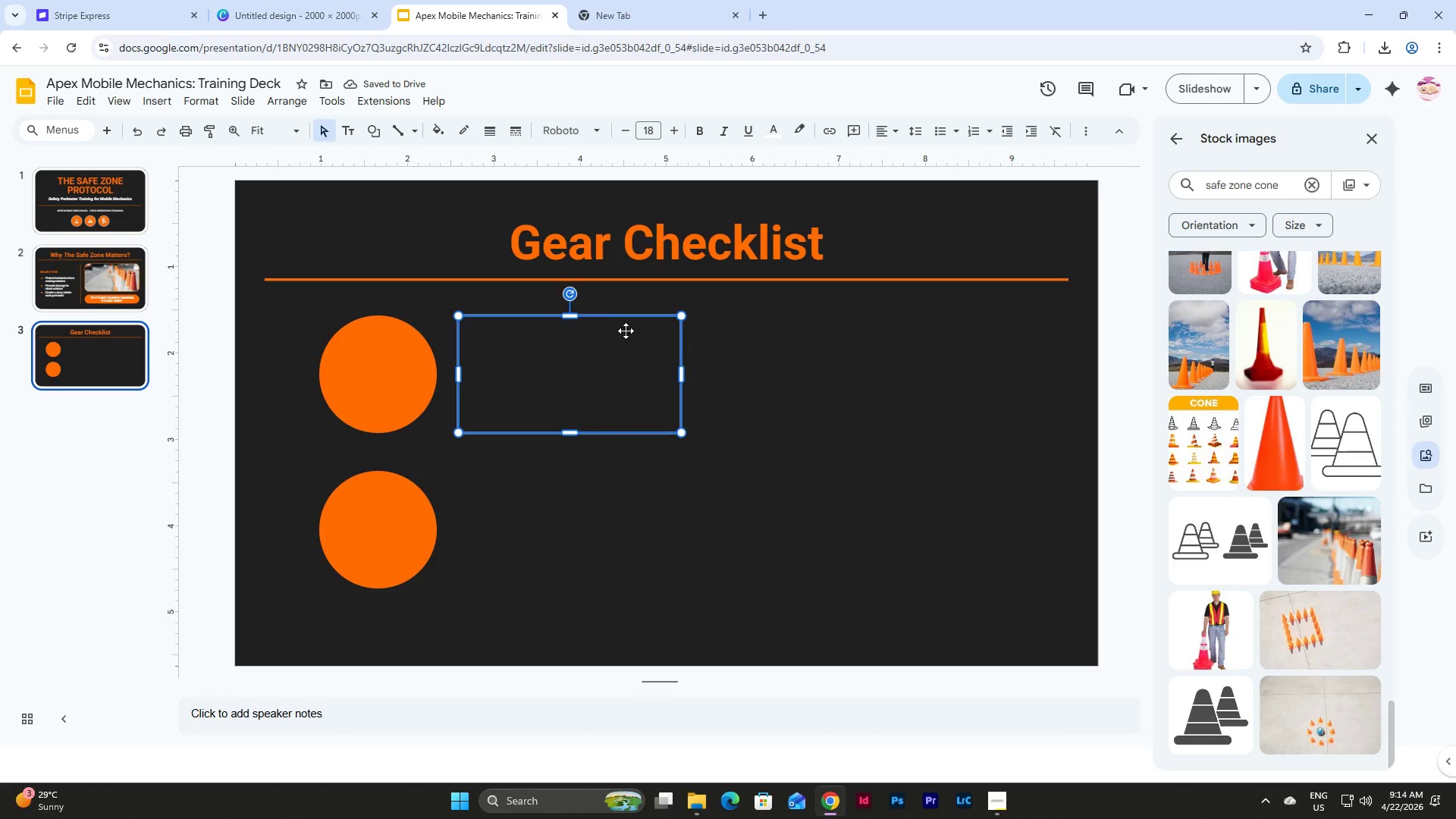 
left_click([582, 411])
 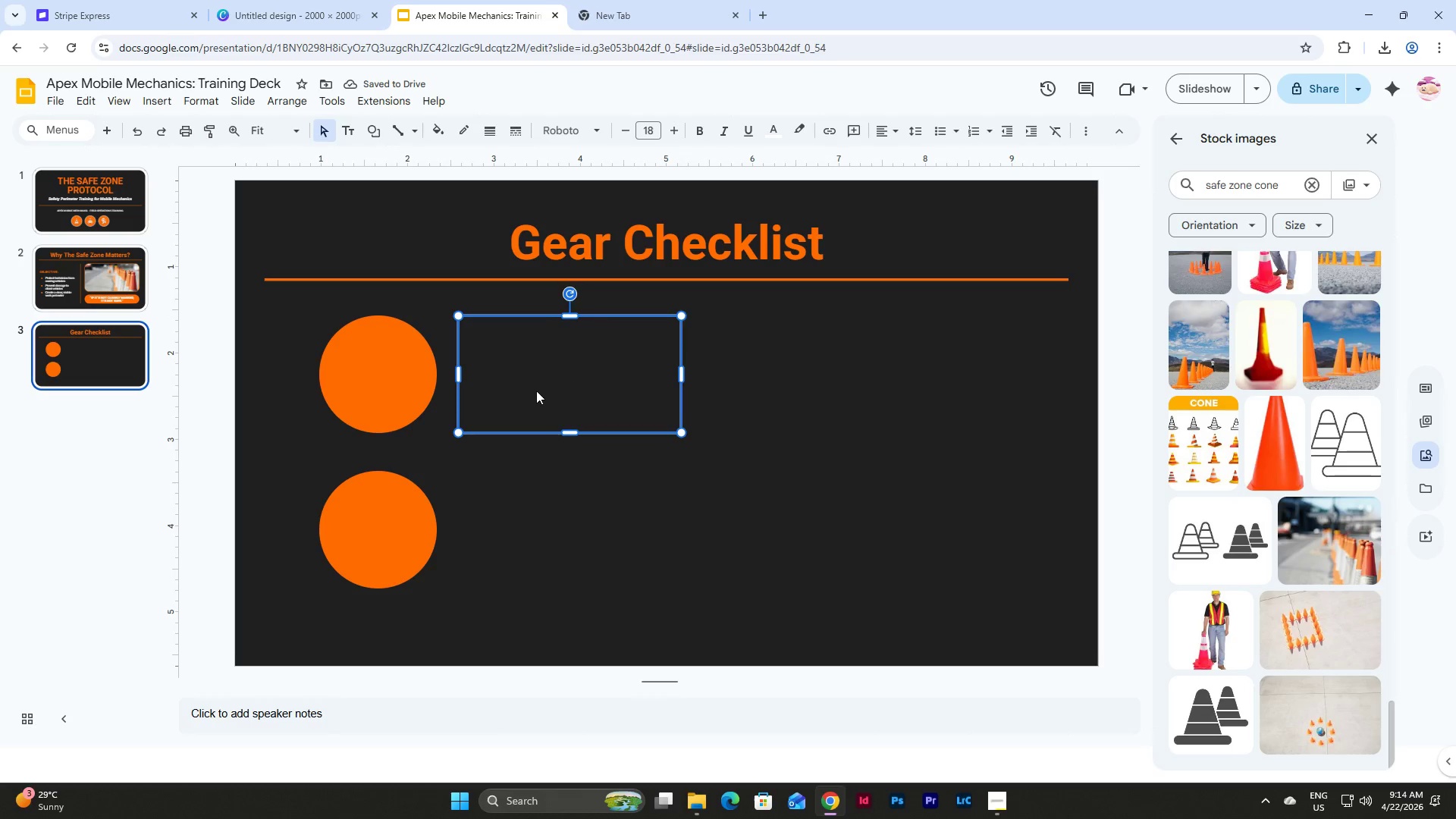 
double_click([536, 391])
 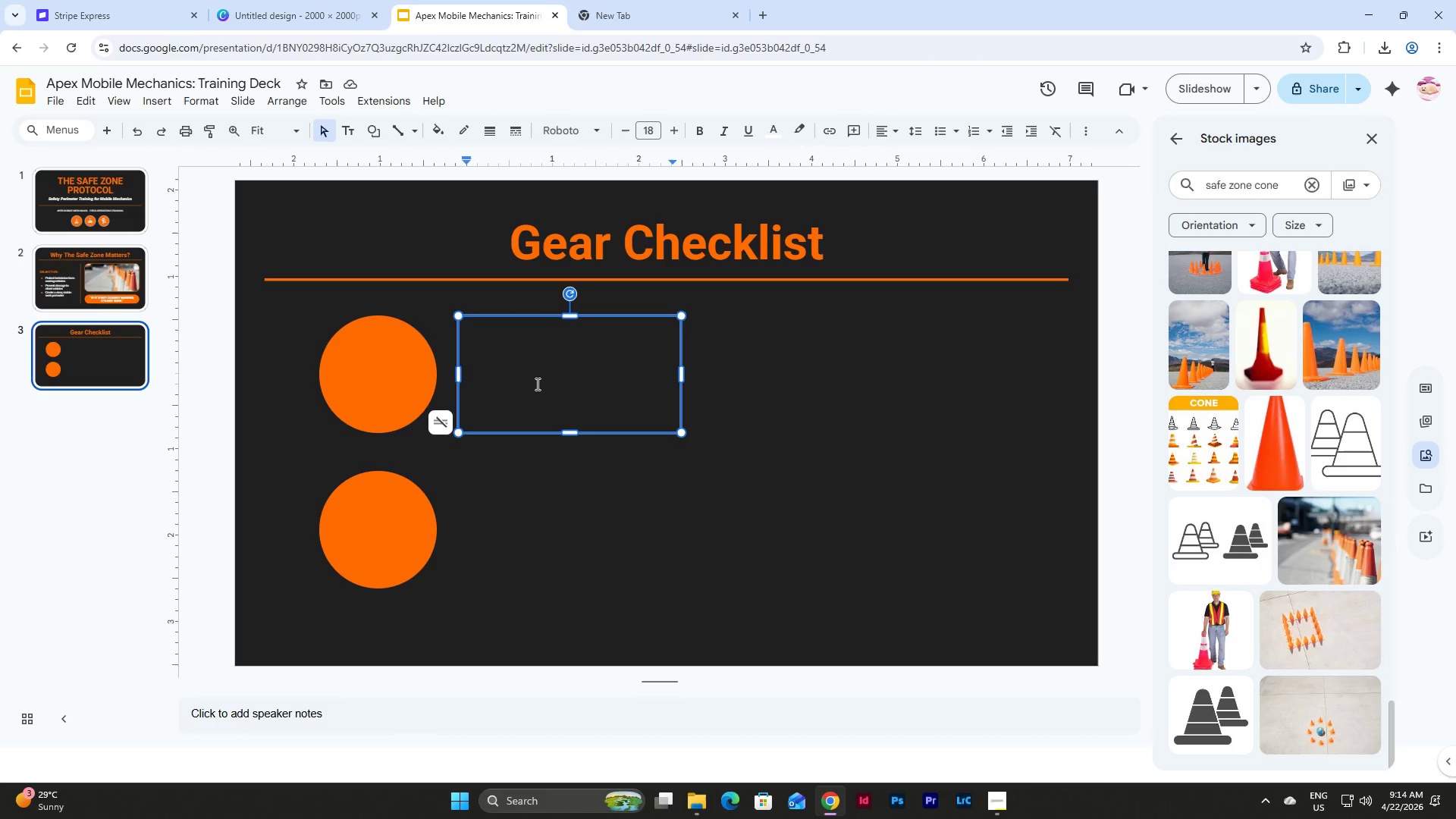 
type(Safety)
 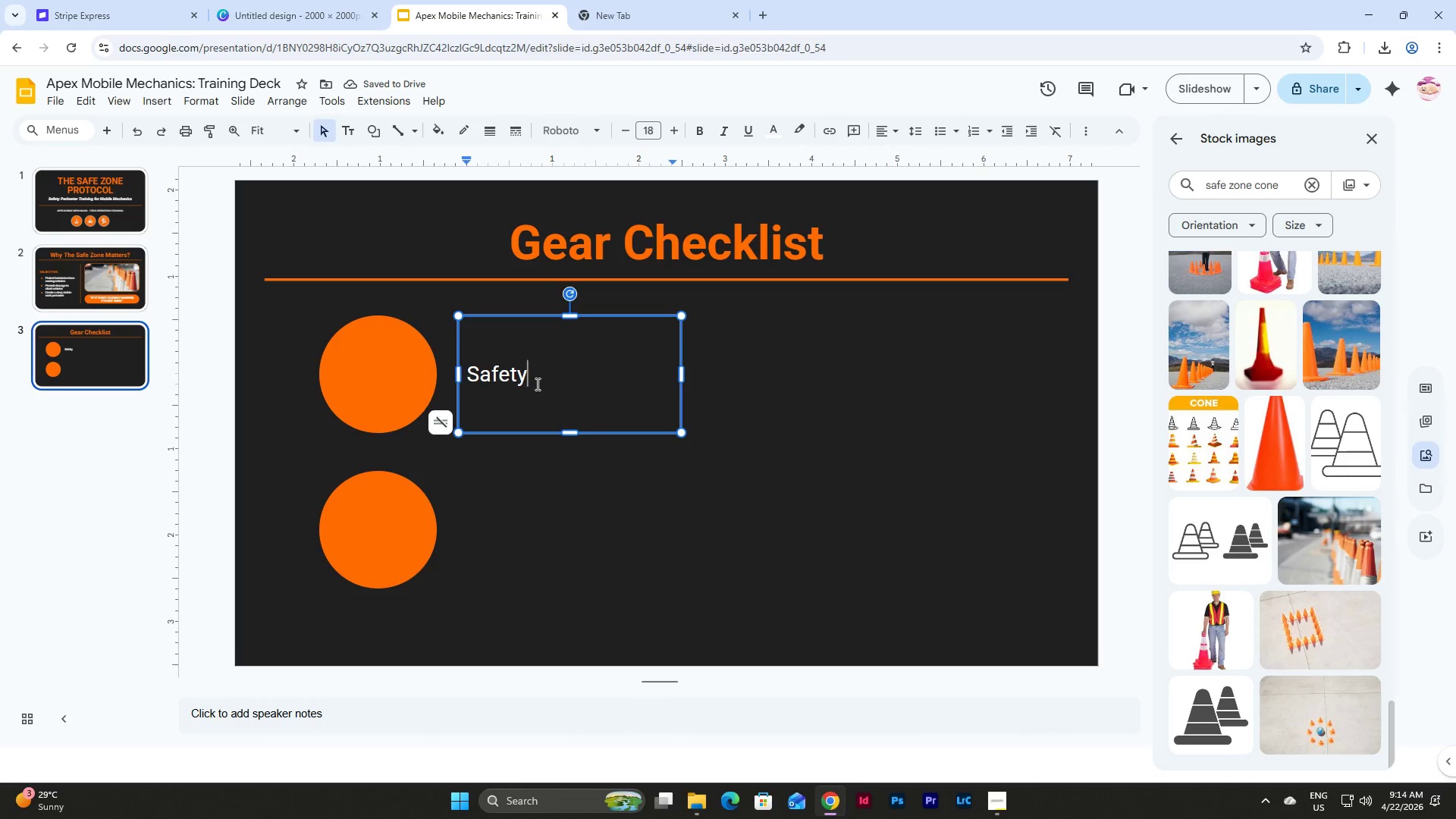 
type( cones)
 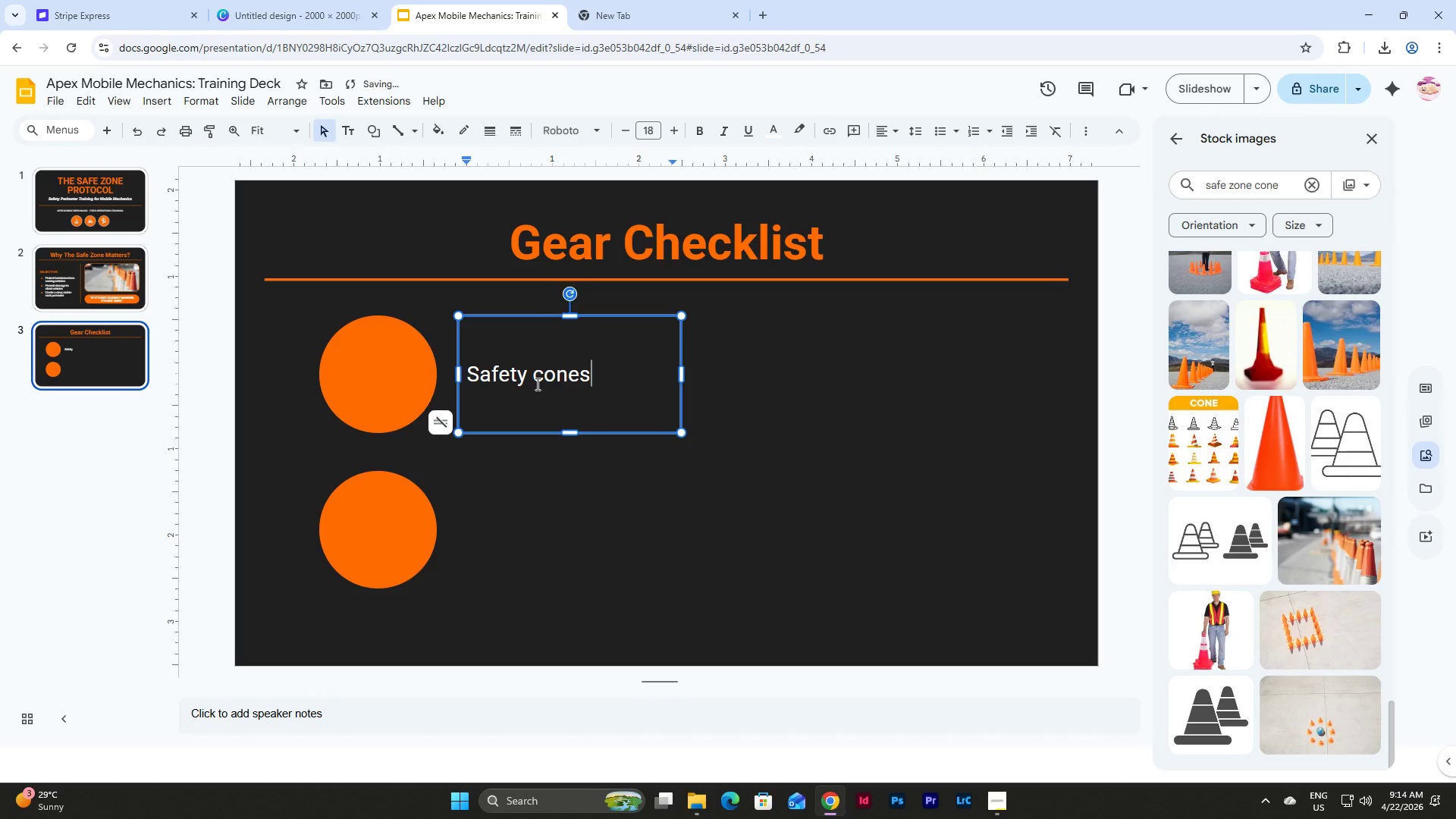 
key(Shift+Enter)
 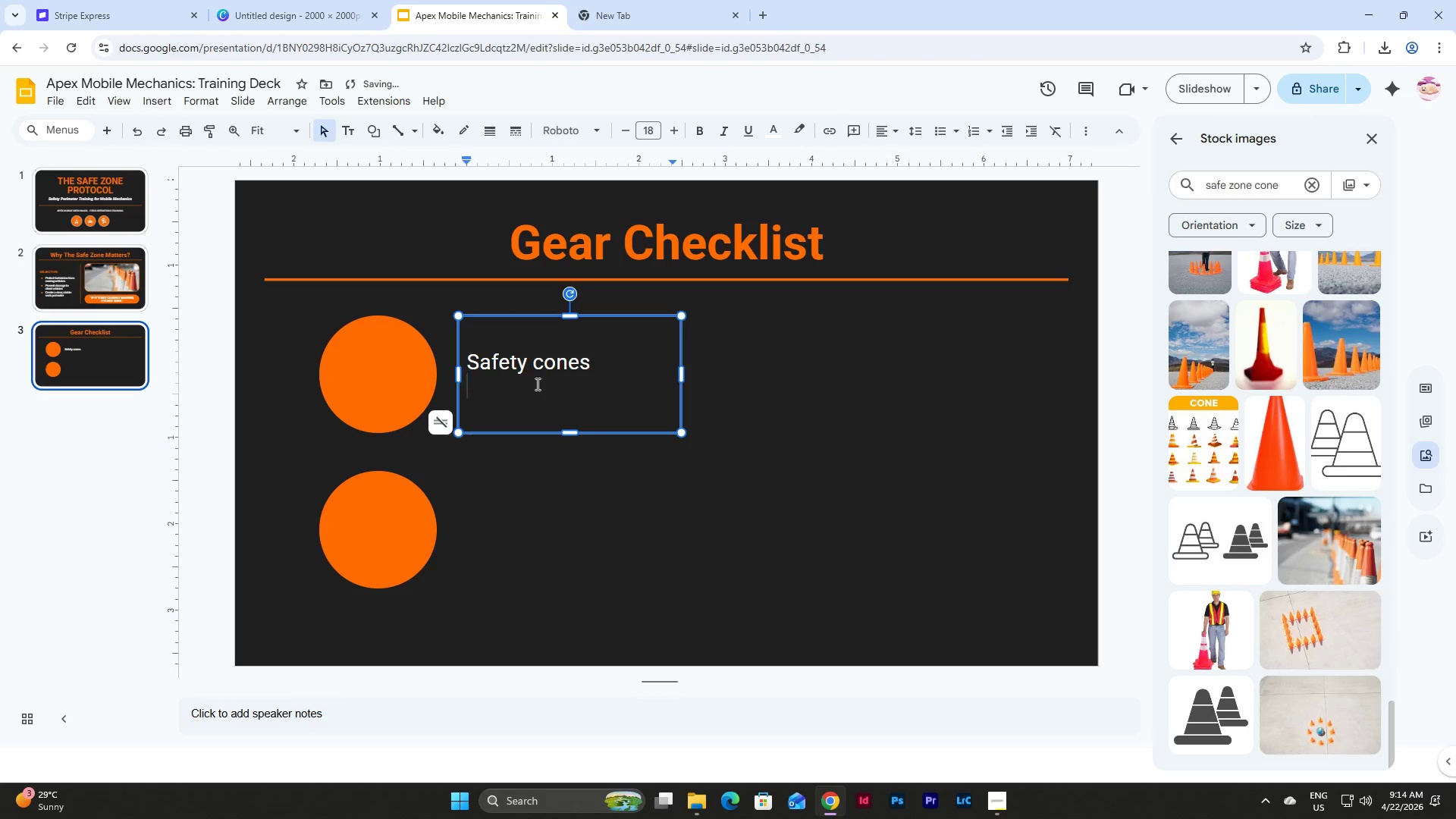 
type((minimum 5))
 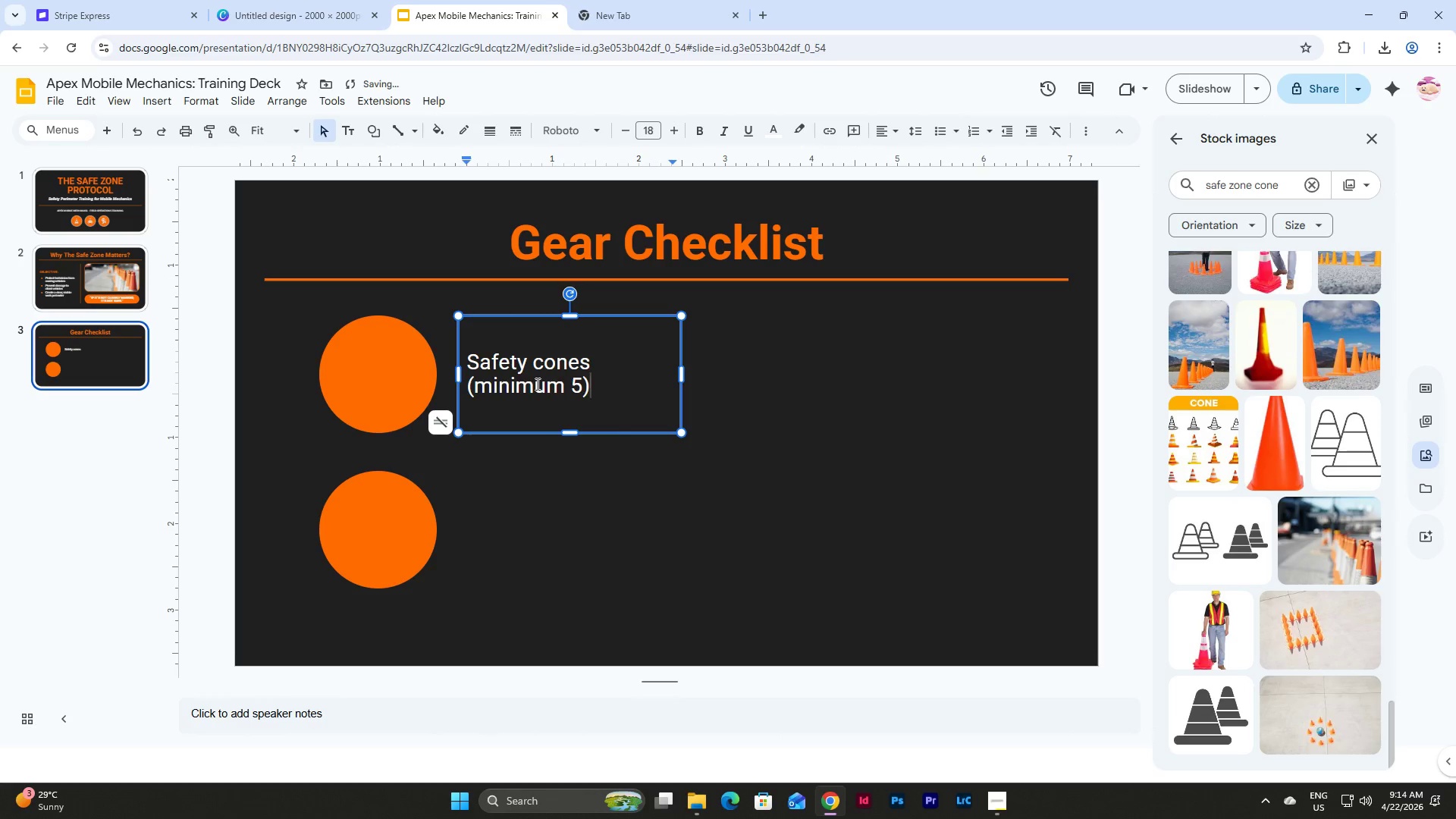 
left_click_drag(start_coordinate=[597, 389], to_coordinate=[465, 391])
 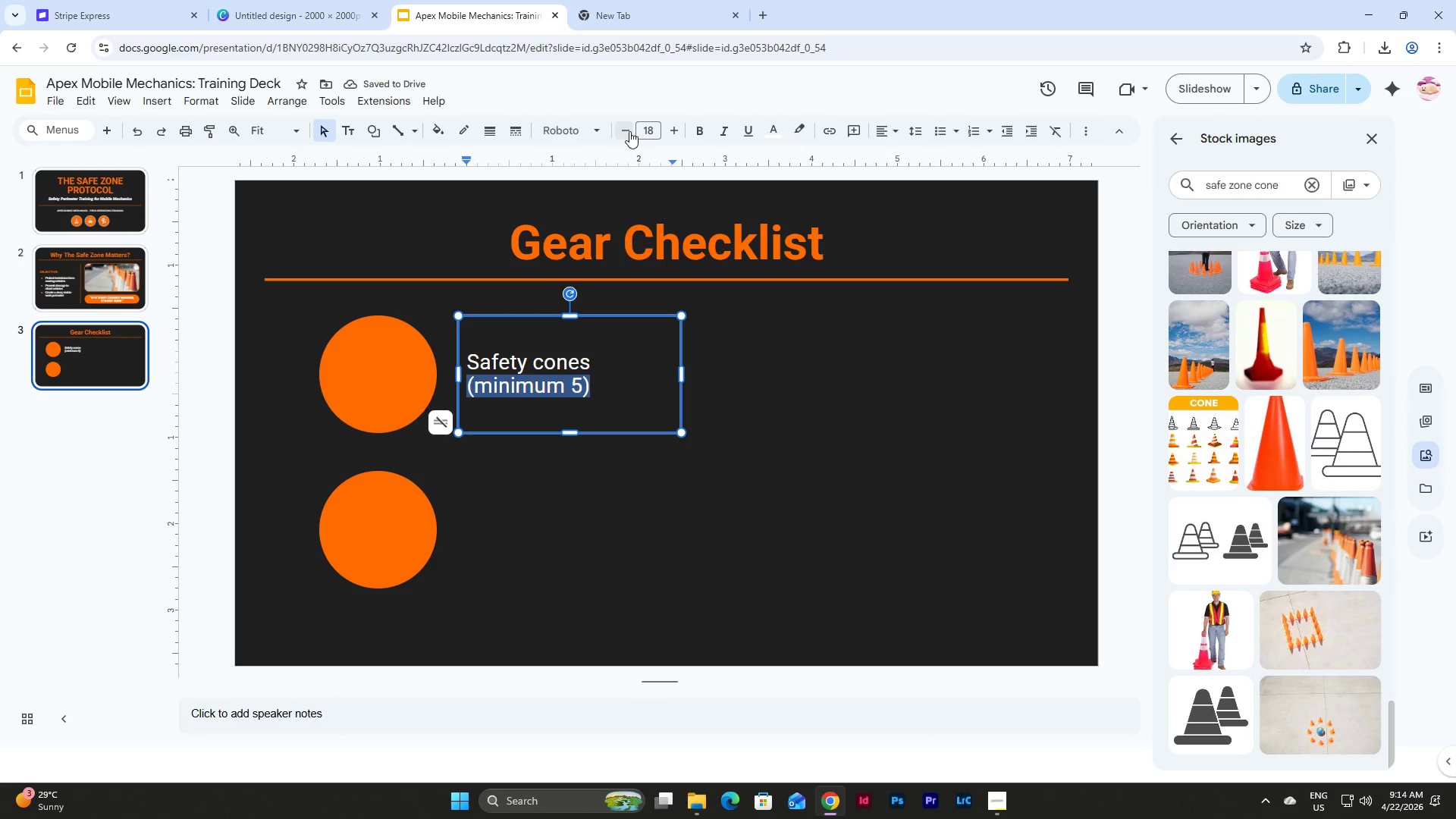 
left_click([629, 131])
 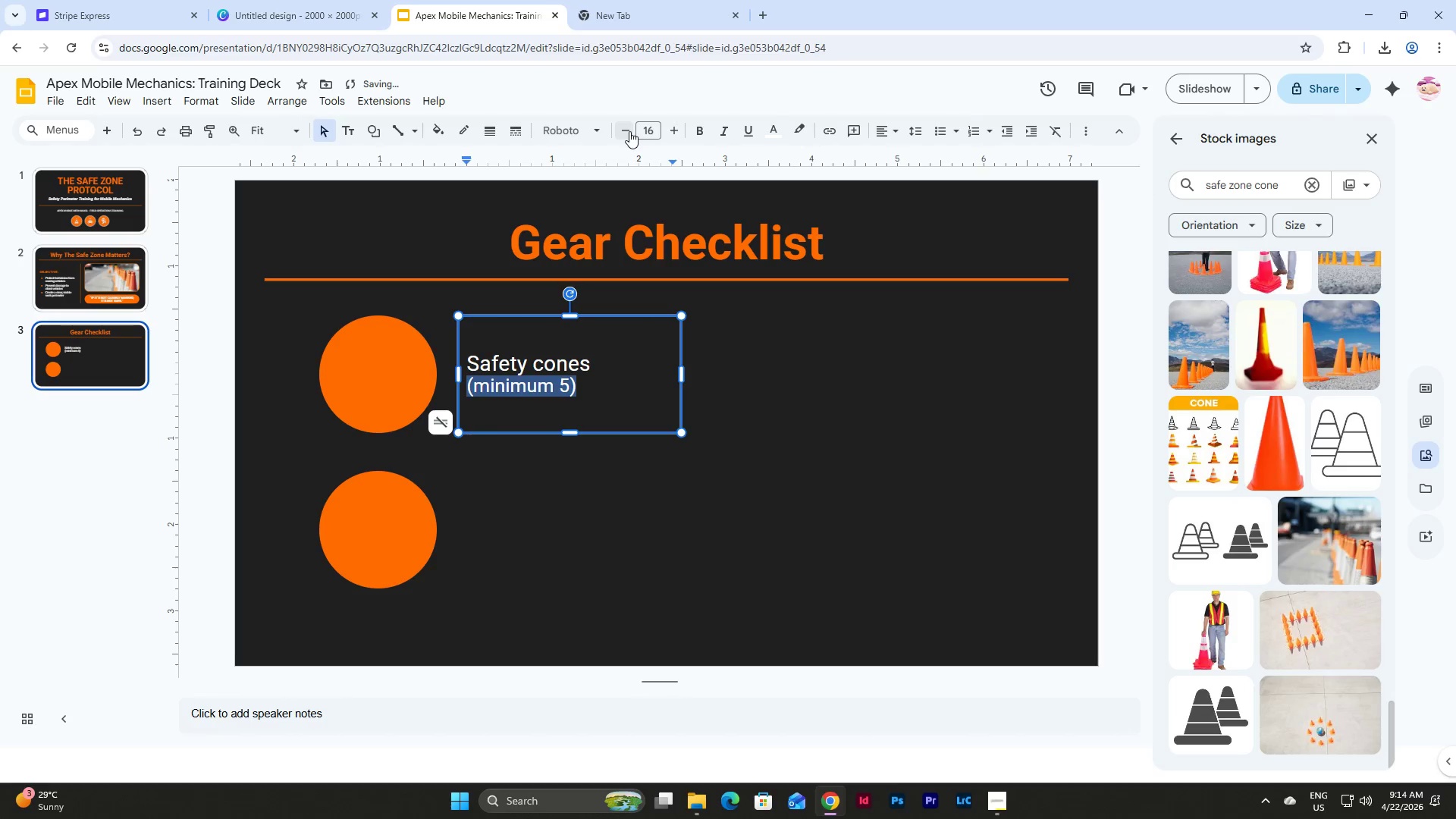 
double_click([629, 131])
 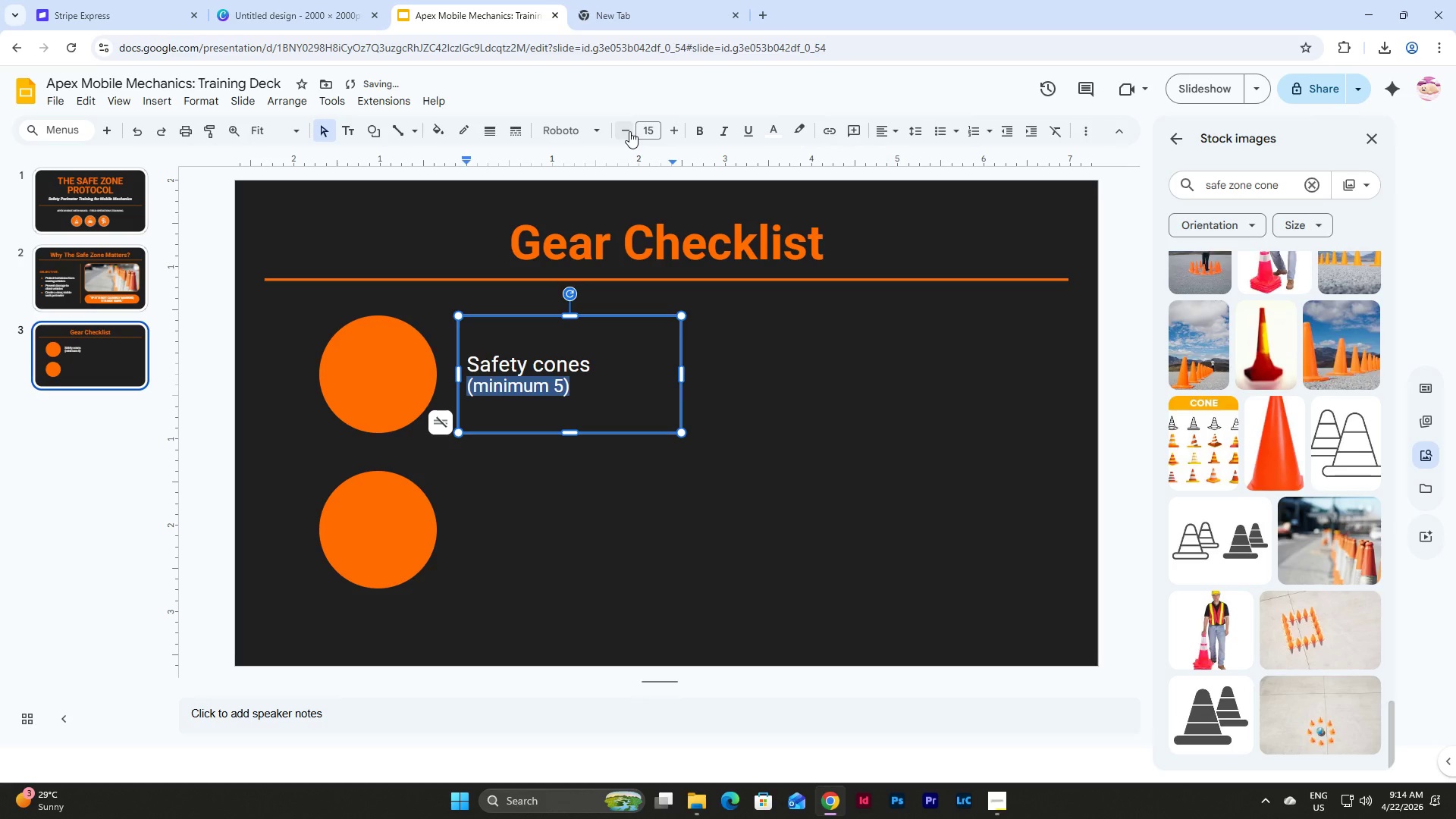 
triple_click([629, 131])
 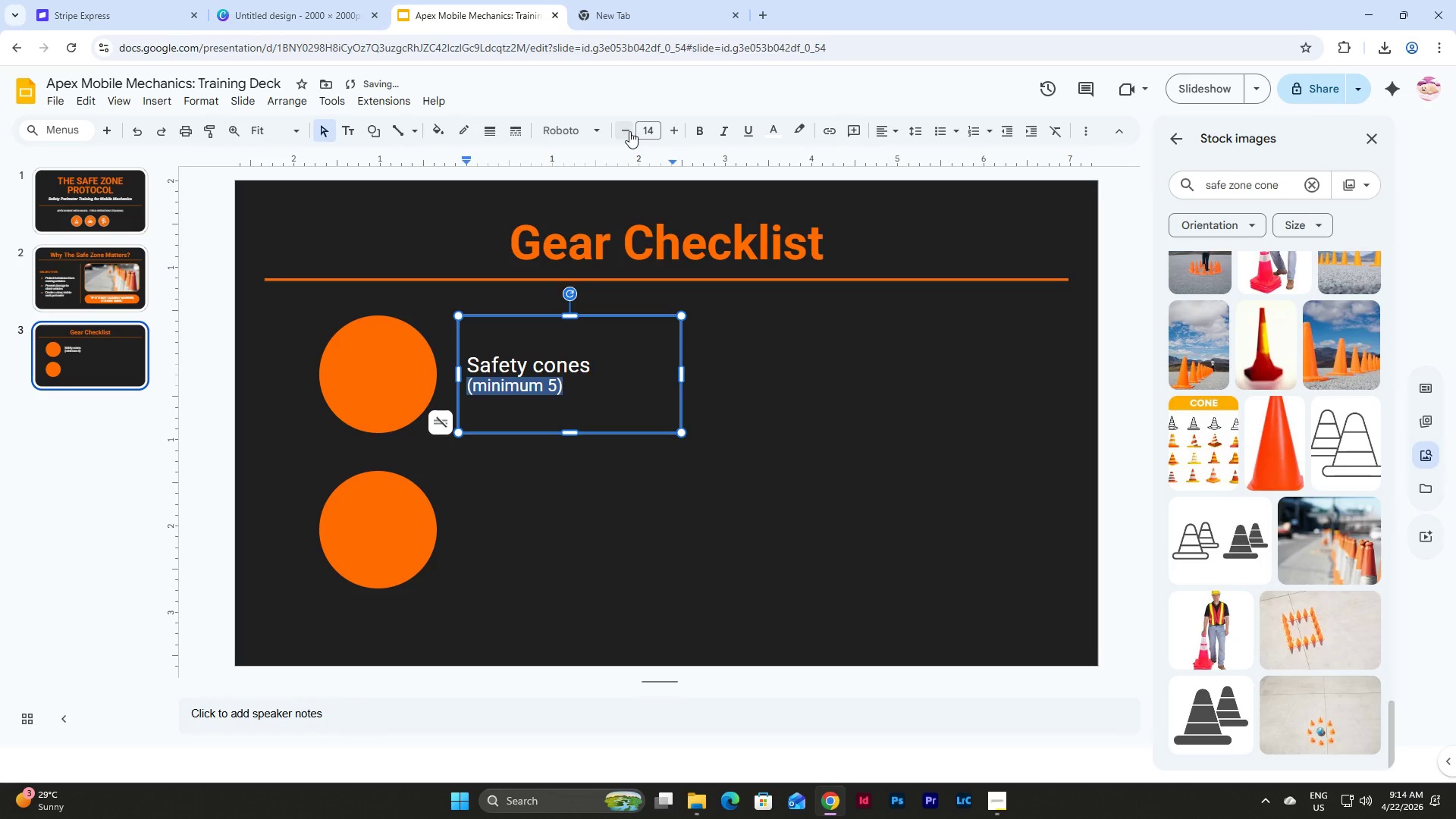 
left_click([629, 131])
 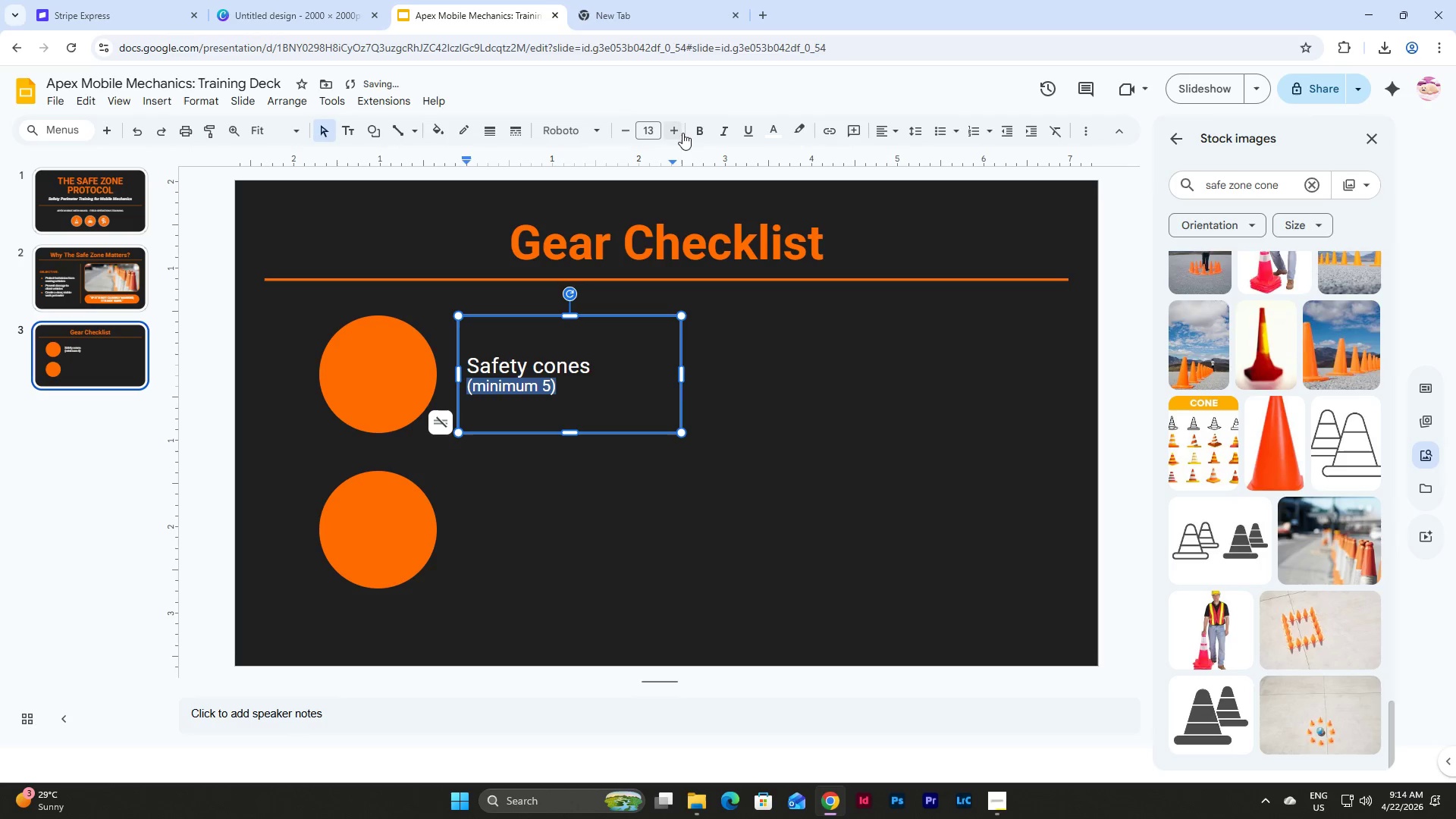 
left_click([671, 133])
 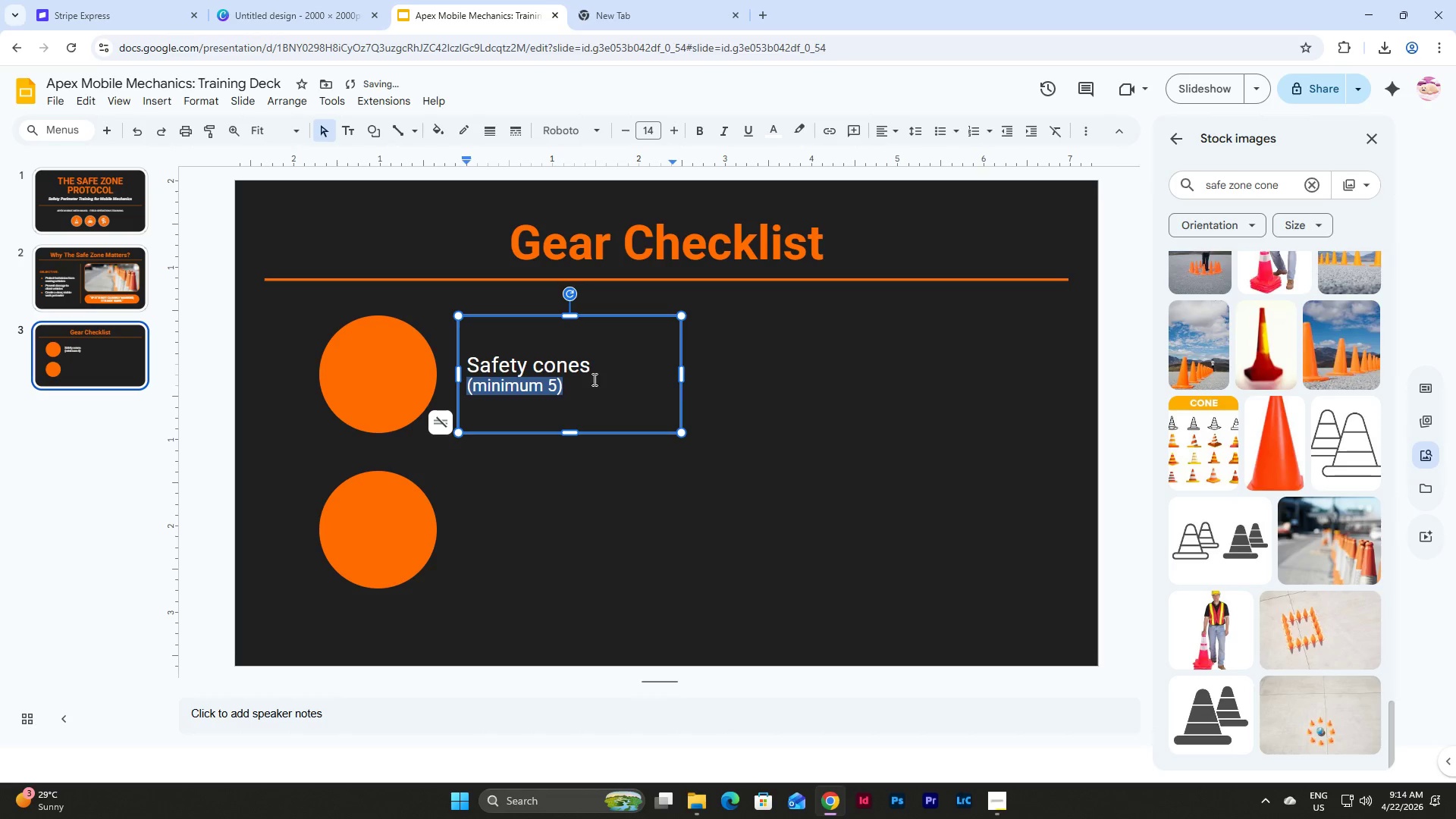 
left_click([610, 354])
 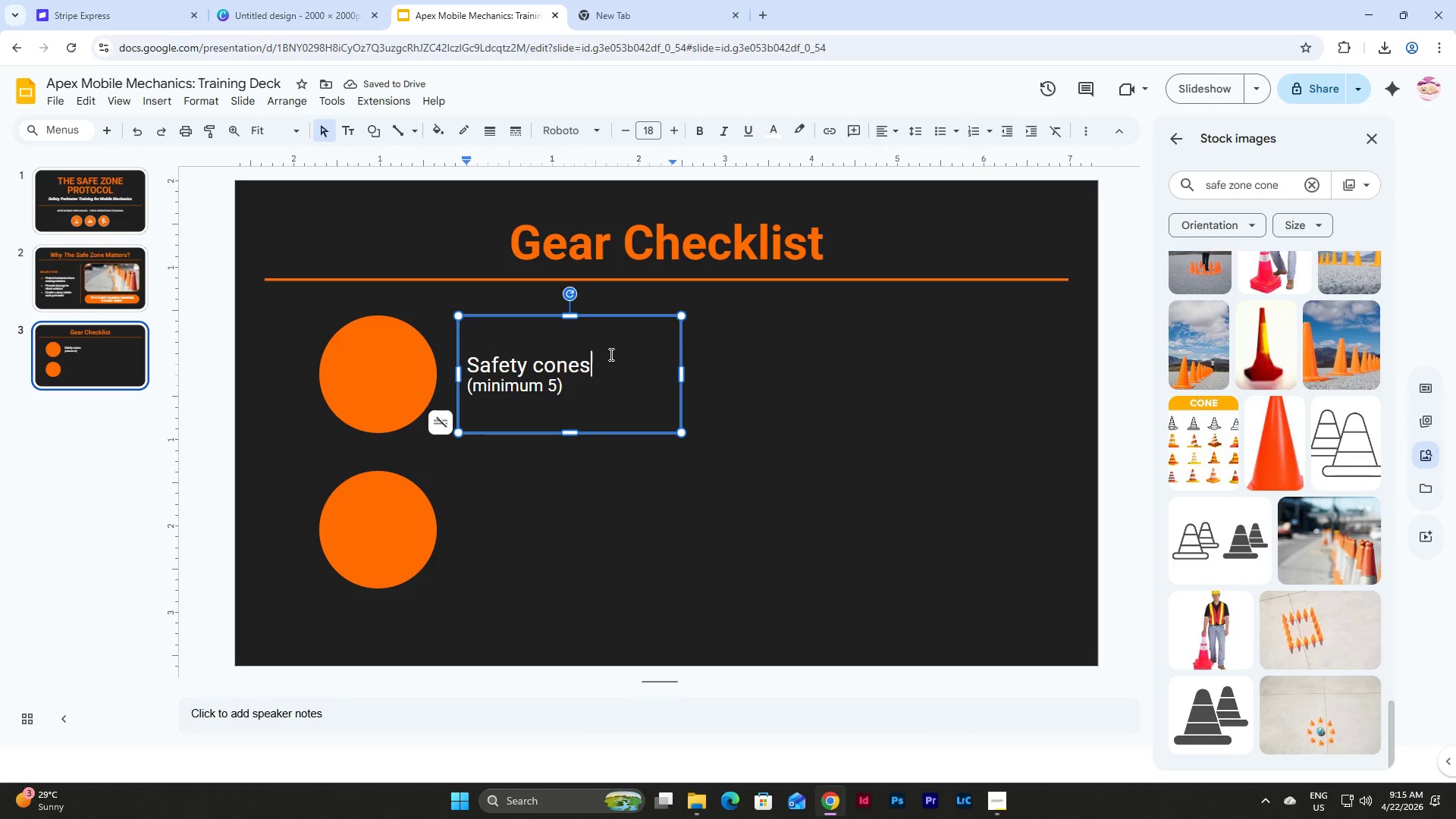 
key(Enter)
 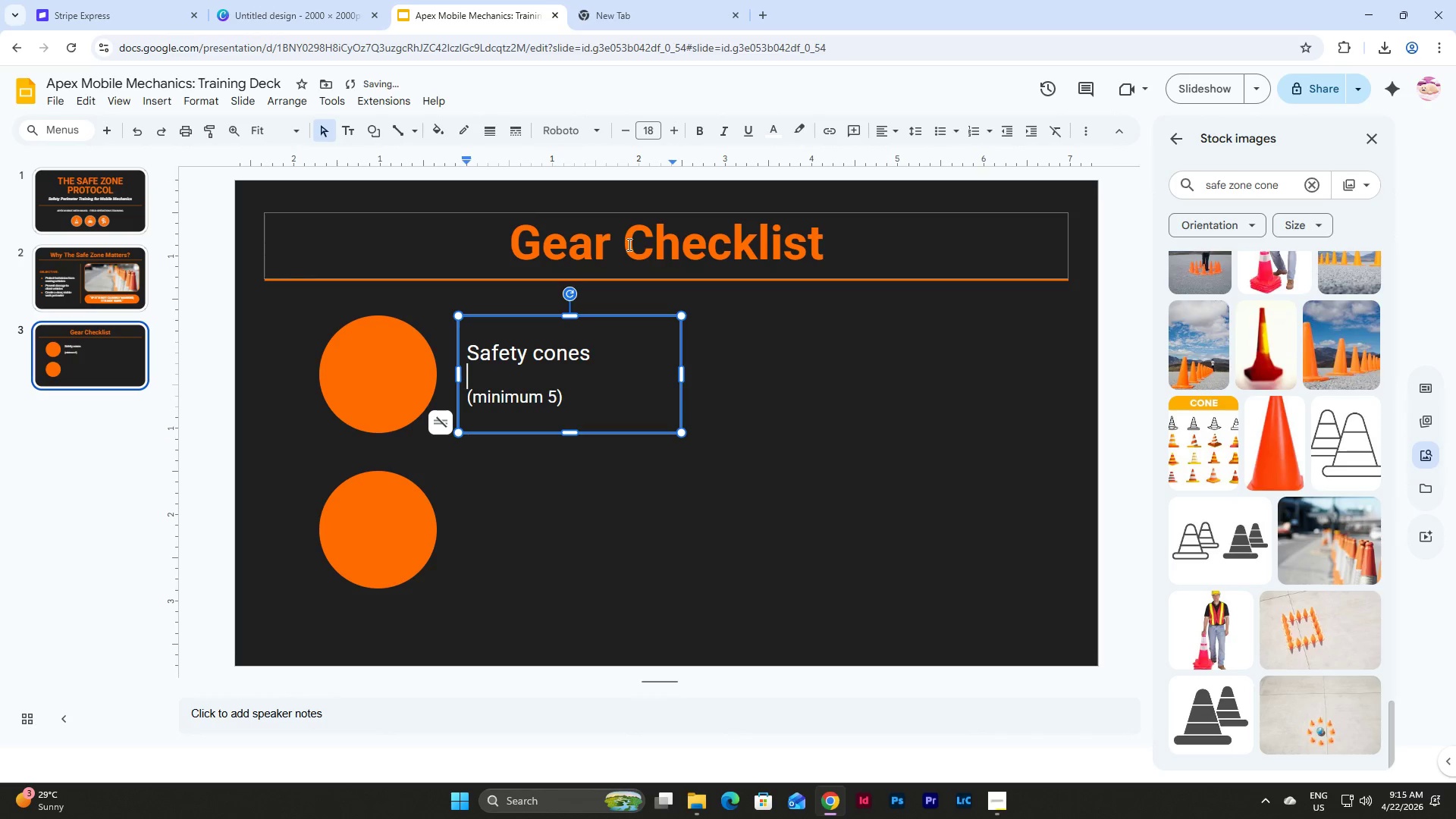 
left_click([656, 131])
 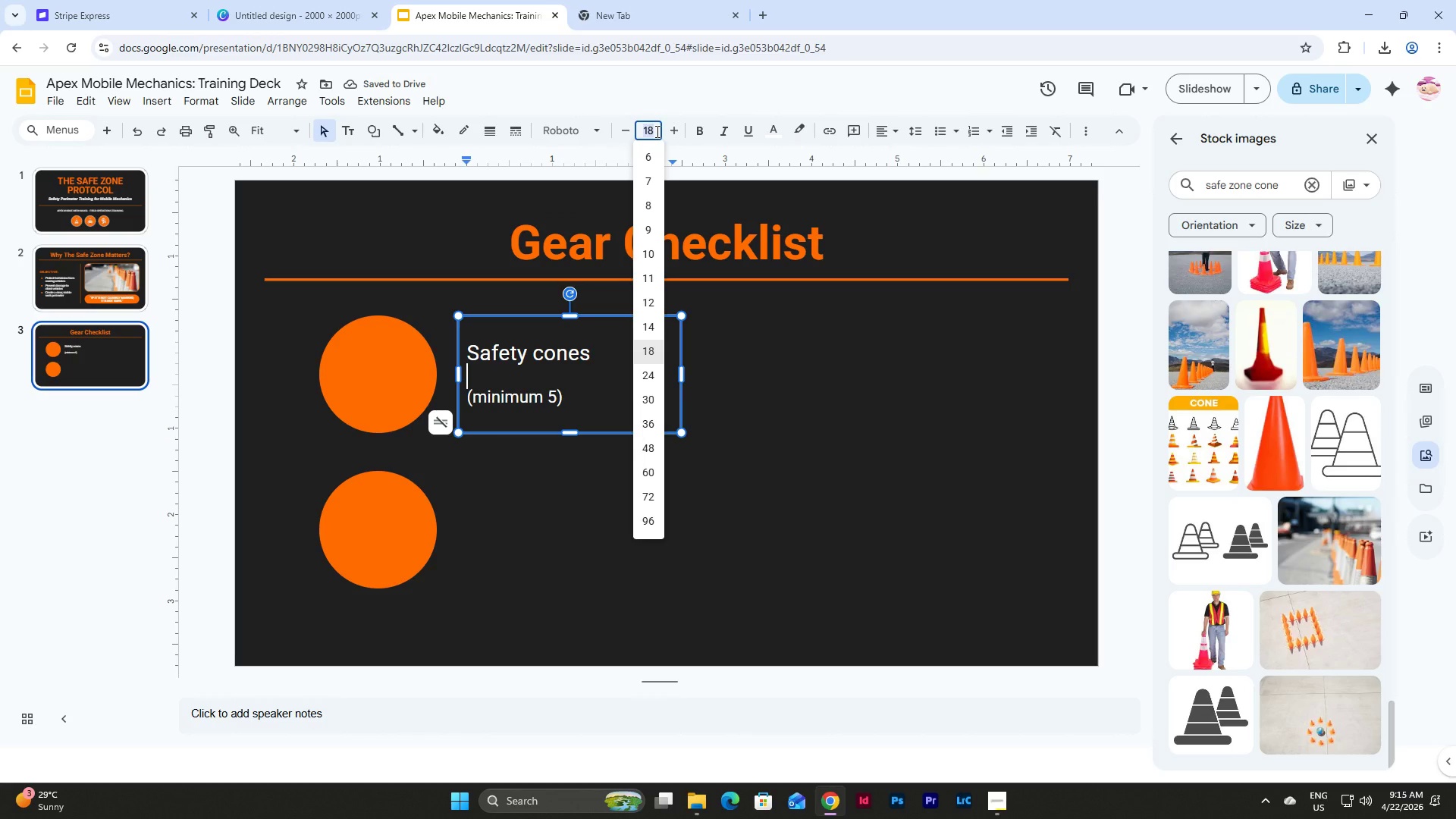 
key(Numpad8)
 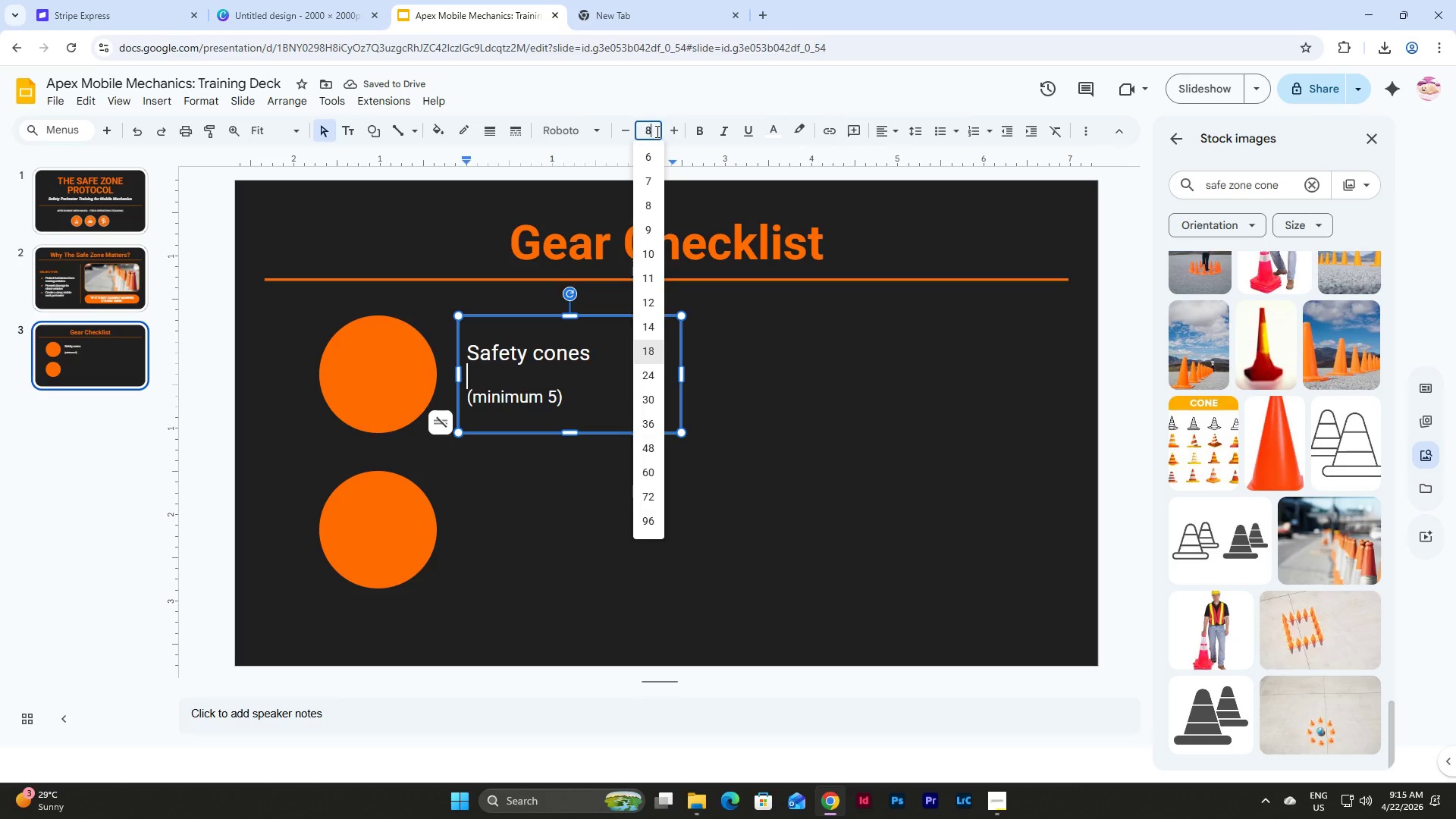 
key(NumpadEnter)
 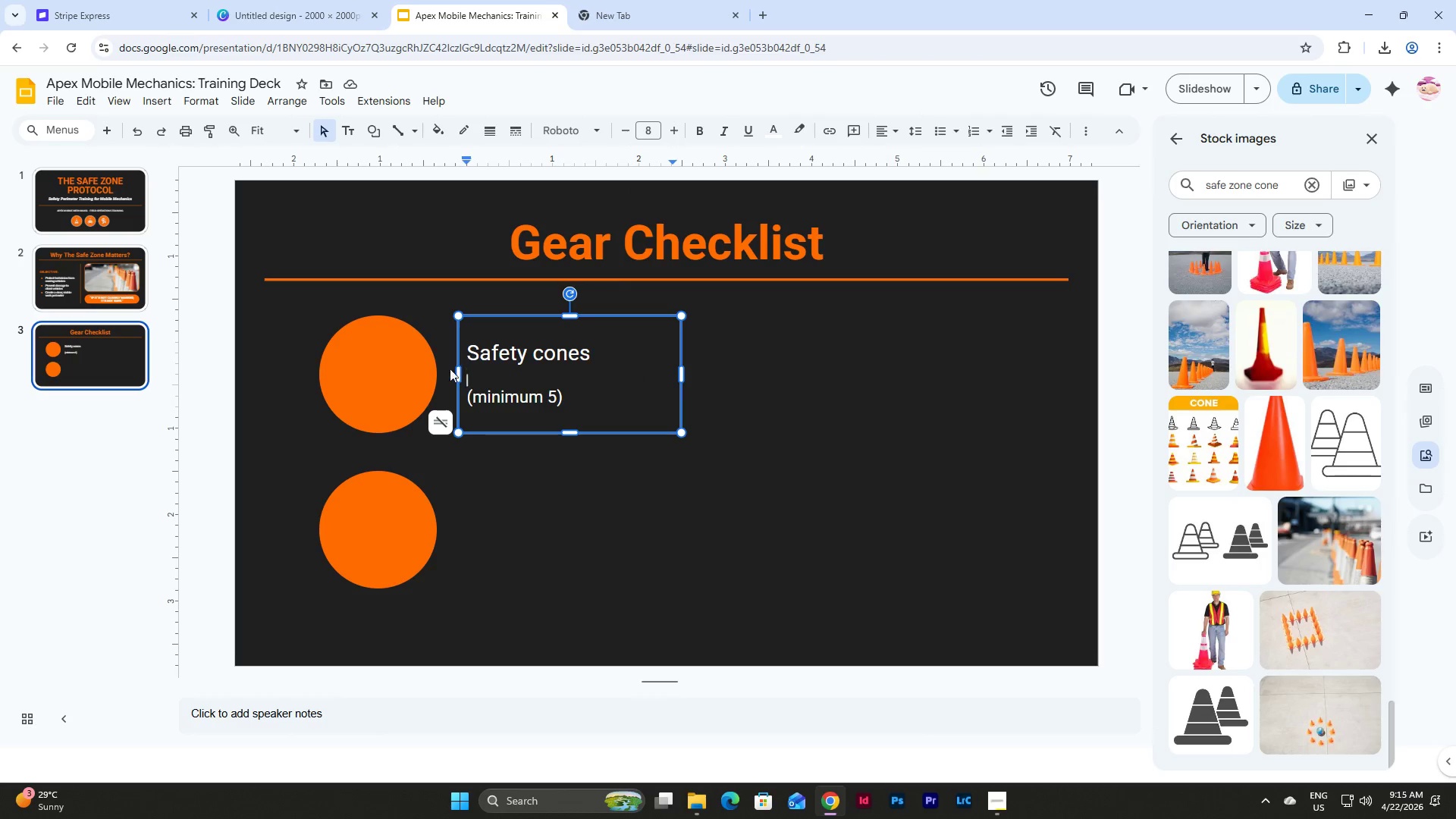 
left_click([470, 366])
 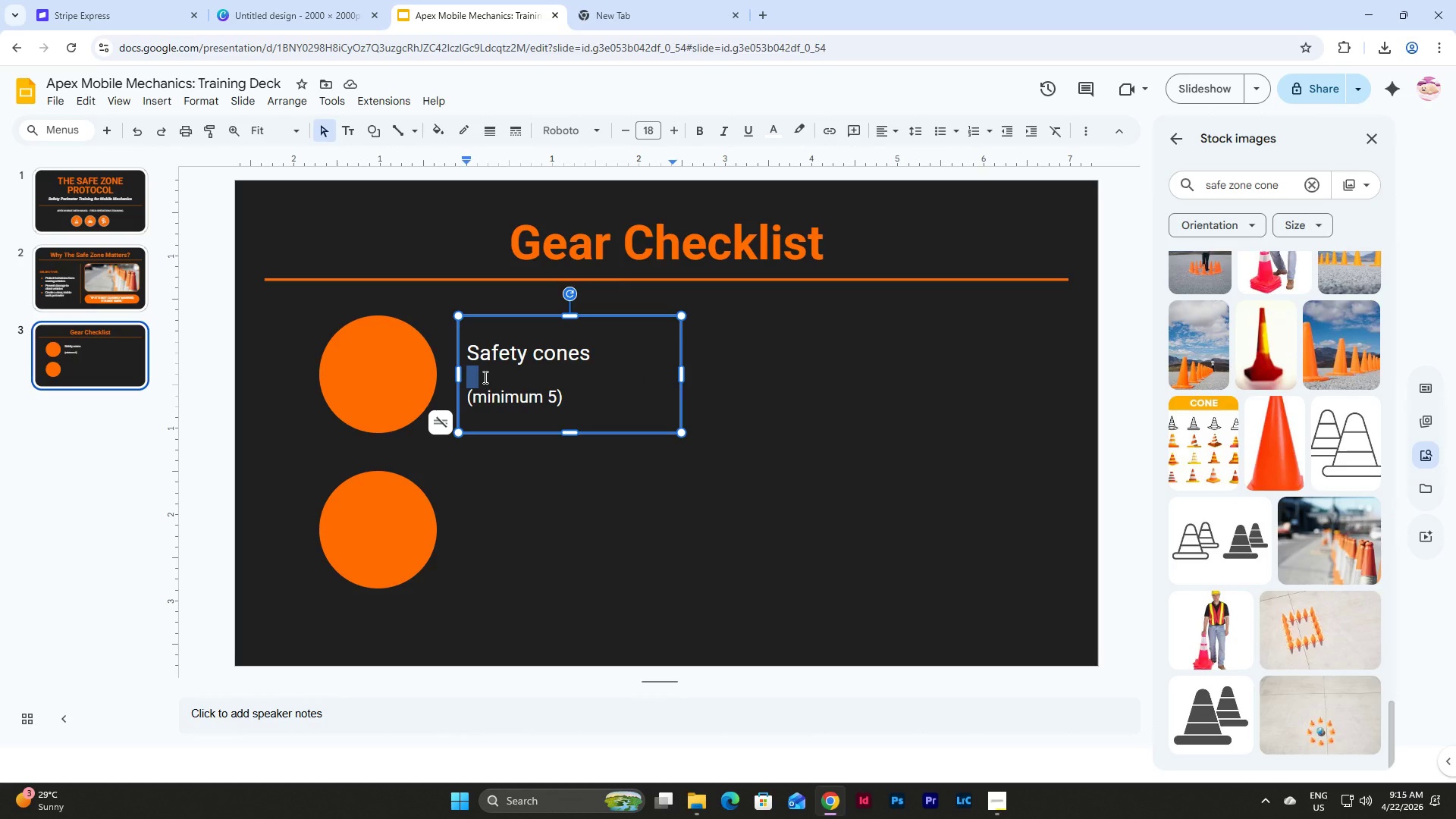 
triple_click([484, 377])
 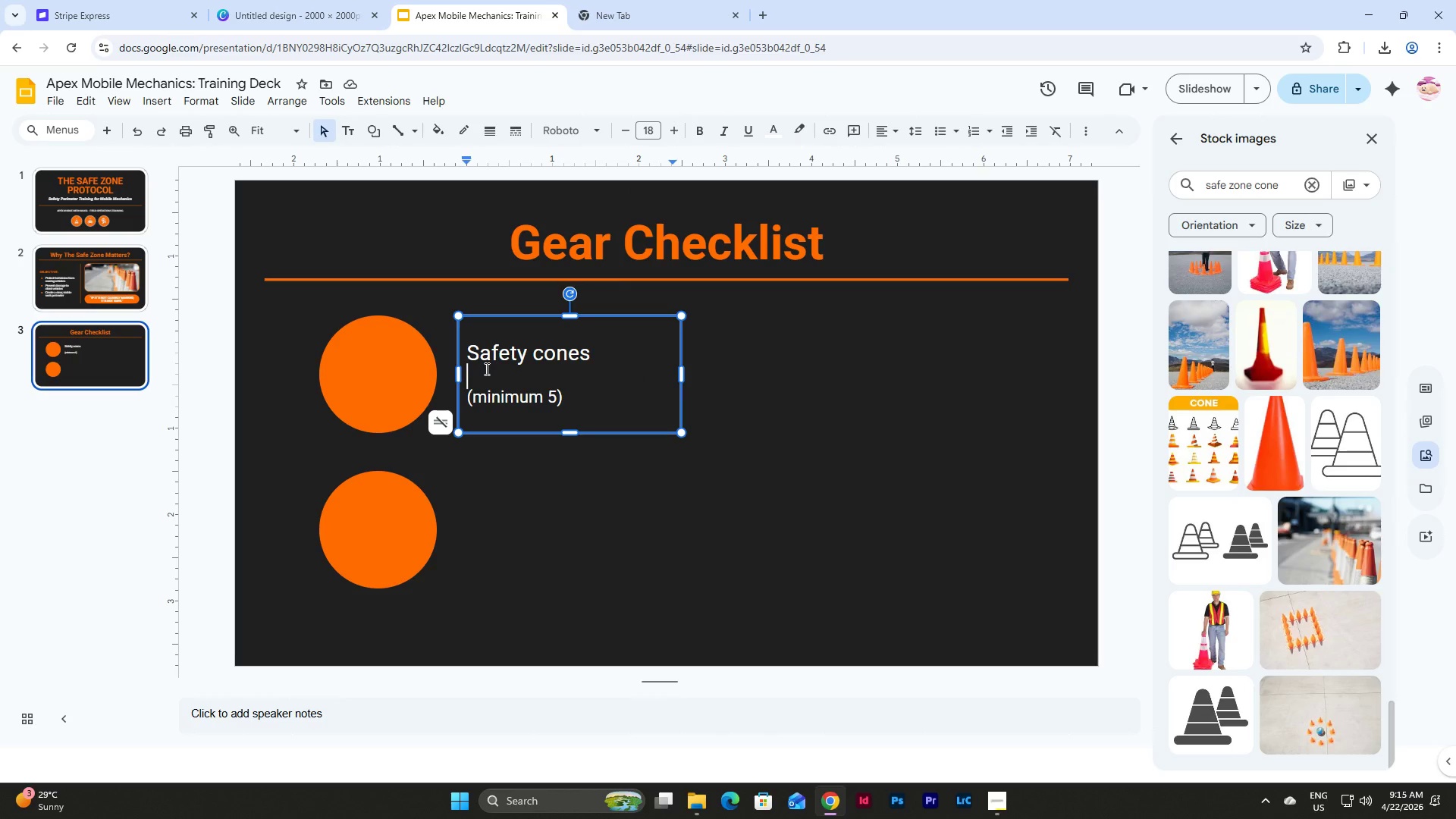 
triple_click([485, 369])
 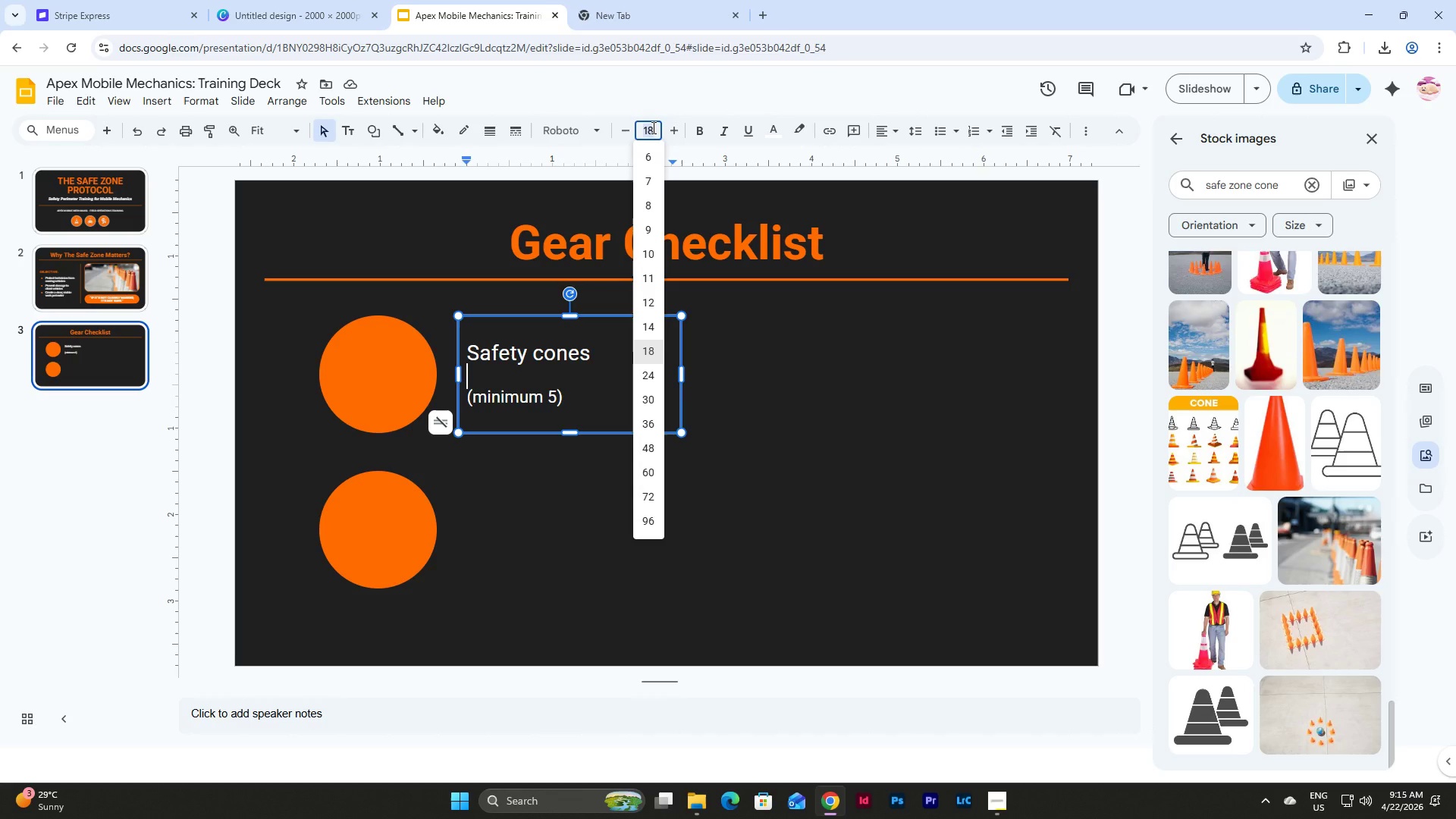 
key(Numpad8)
 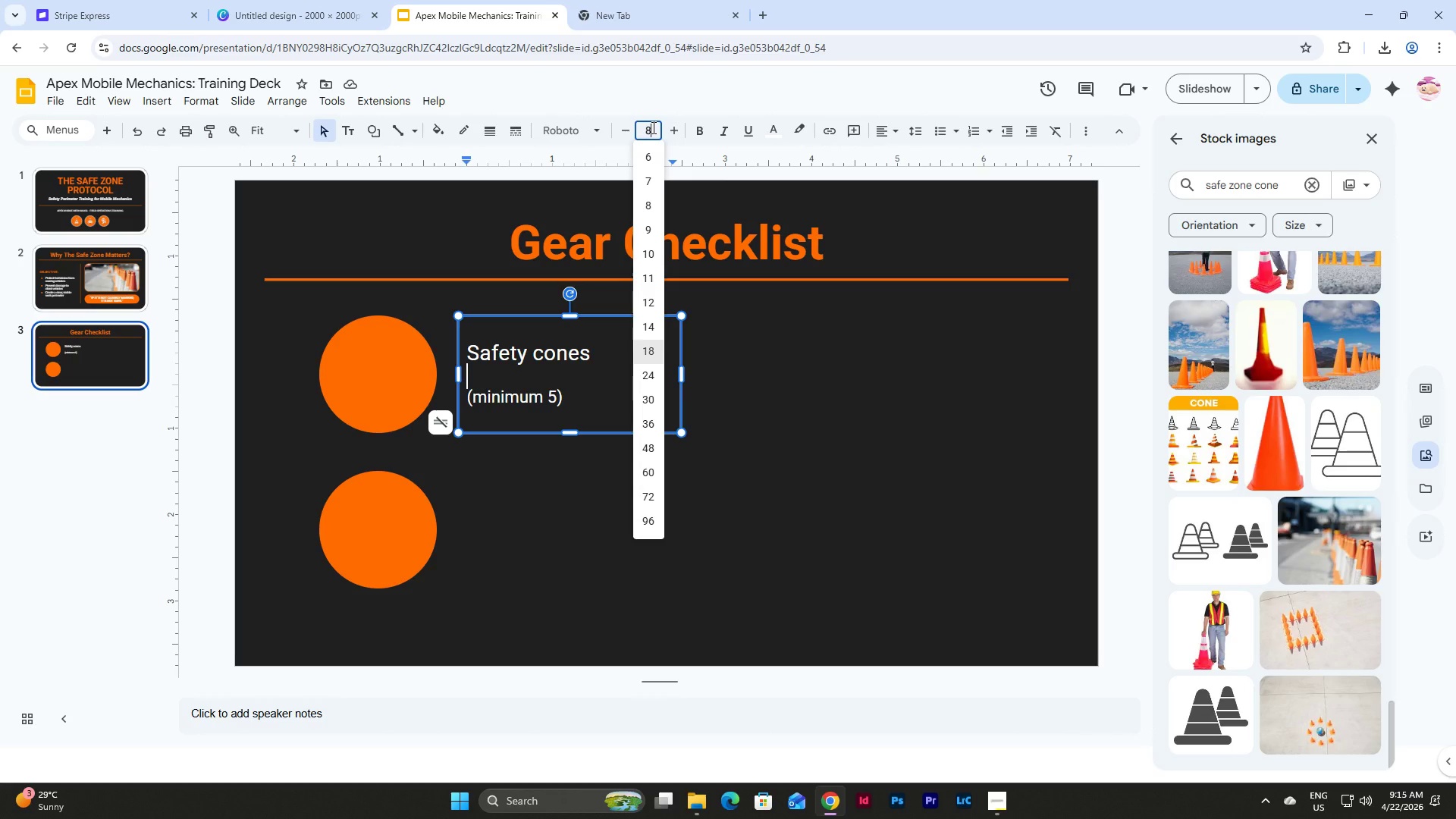 
key(NumpadEnter)
 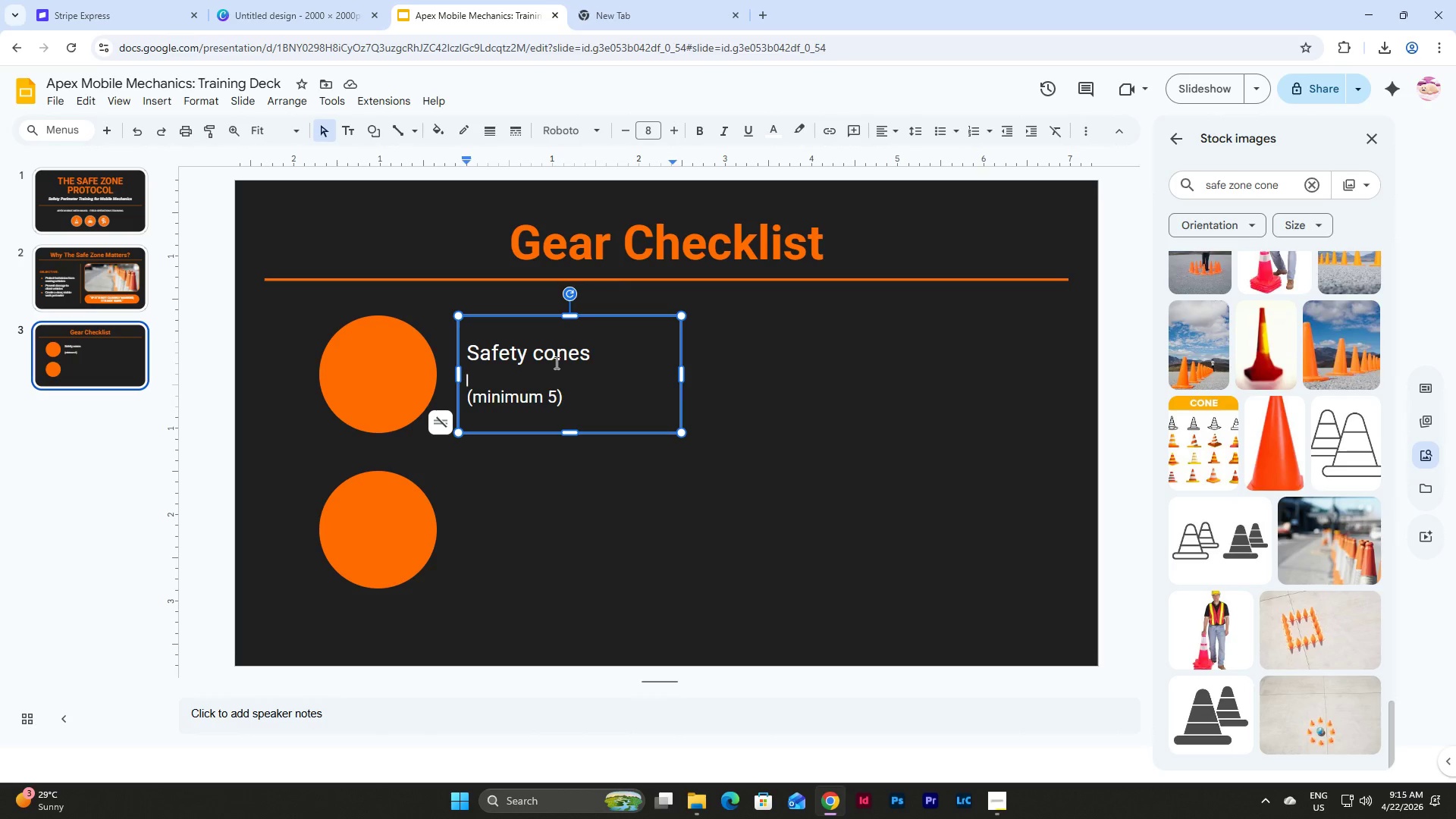 
key(Meta+Space)
 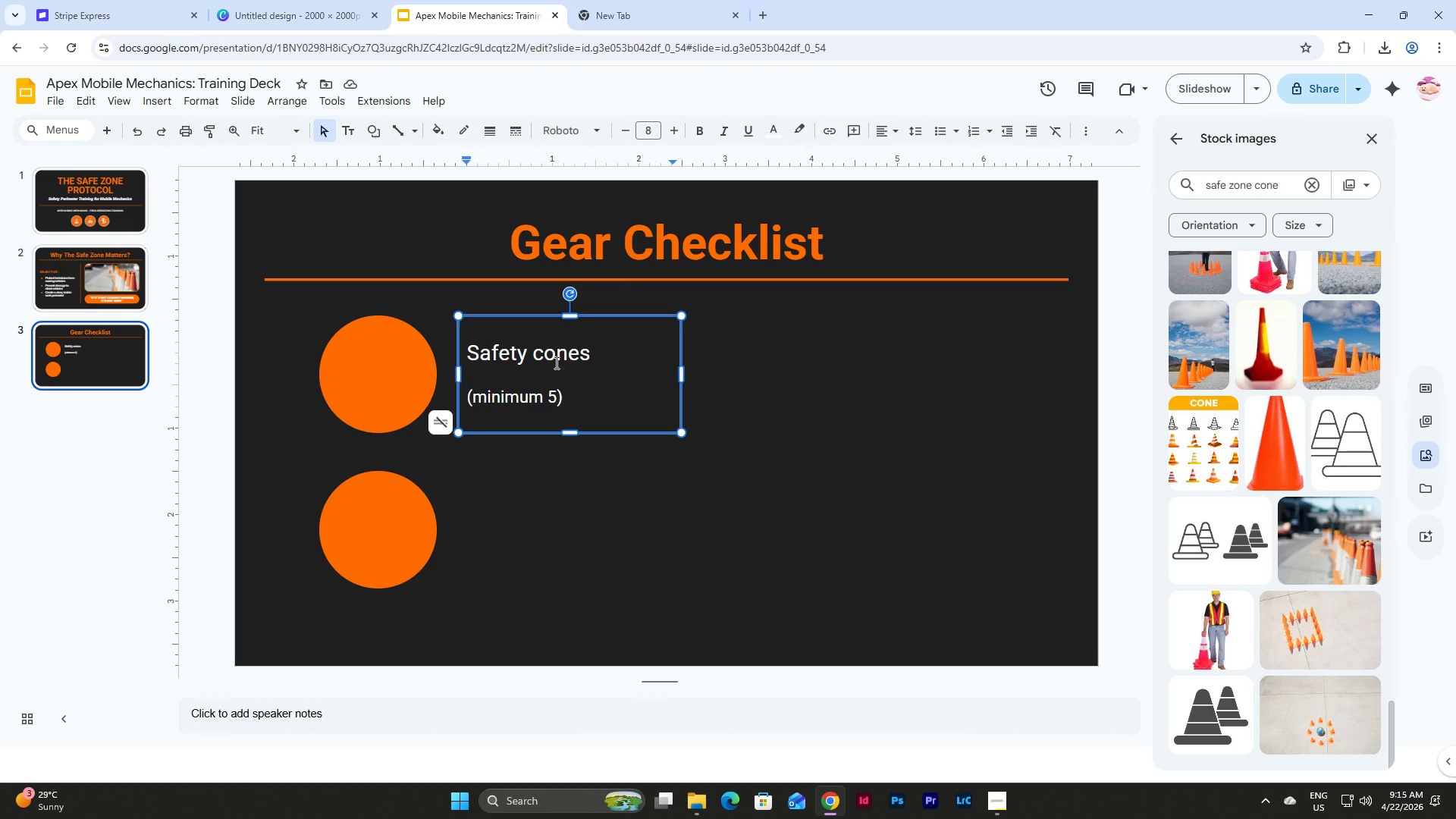 
left_click([497, 375])
 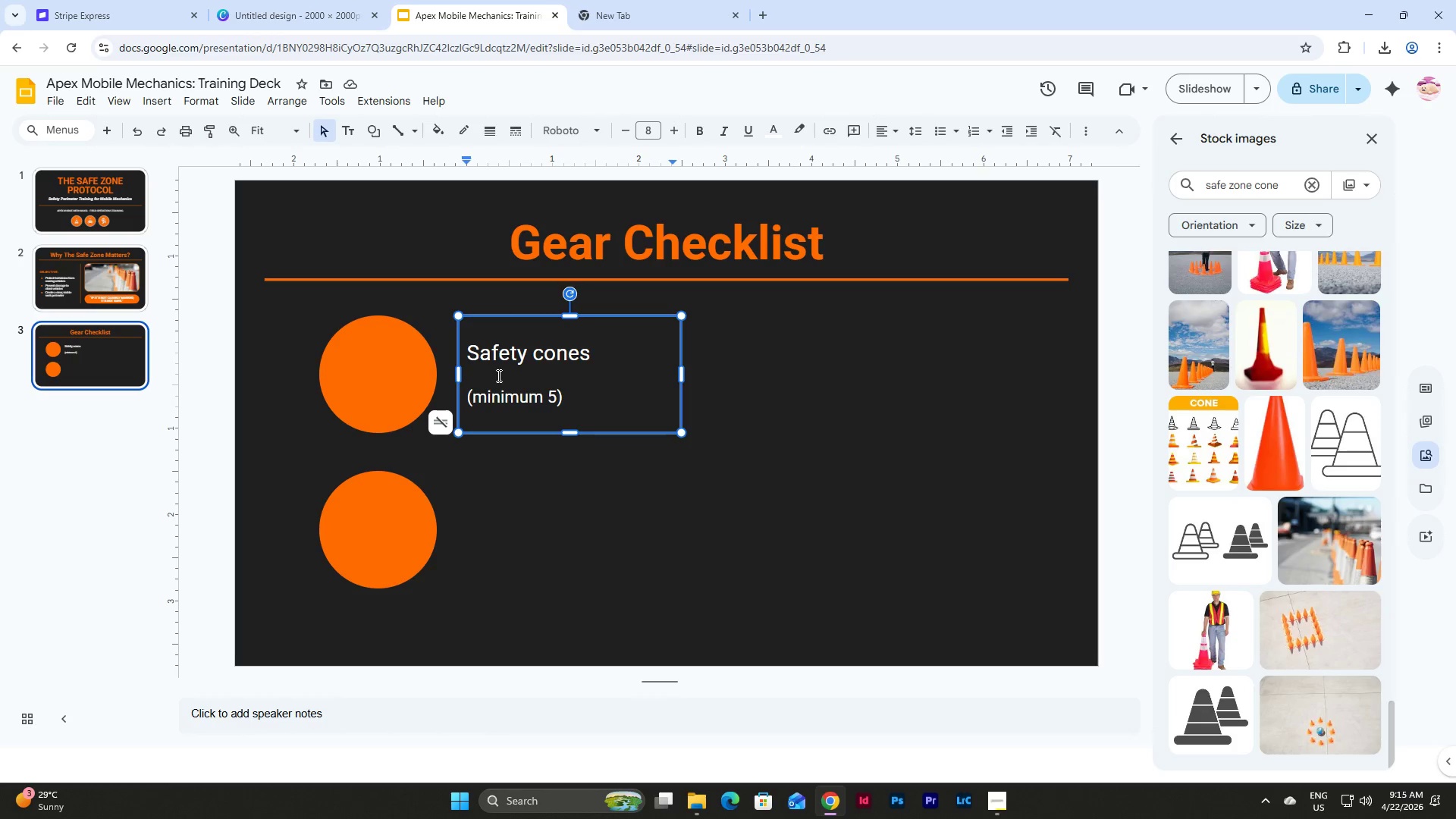 
key(Backspace)
 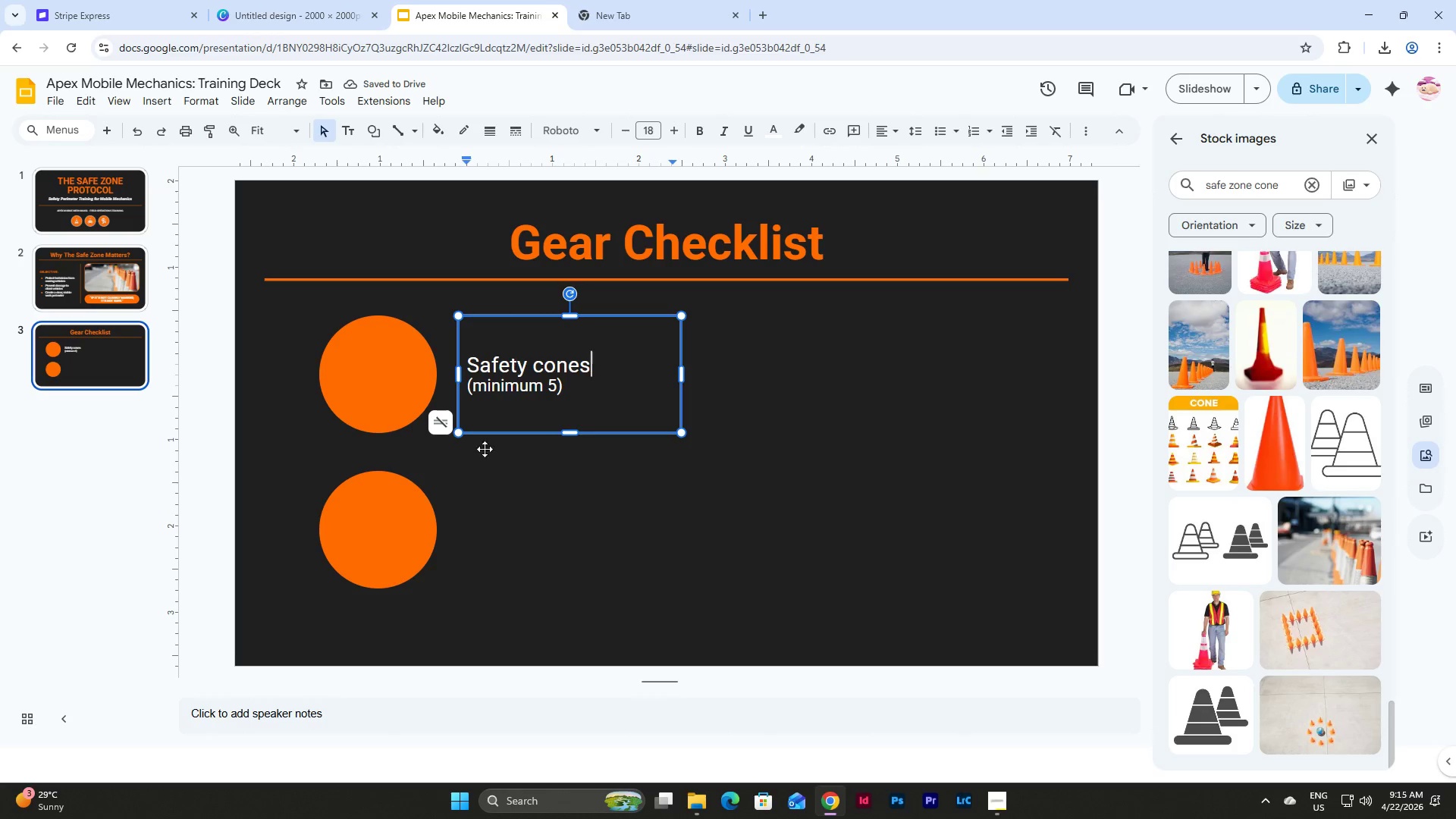 
wait(6.42)
 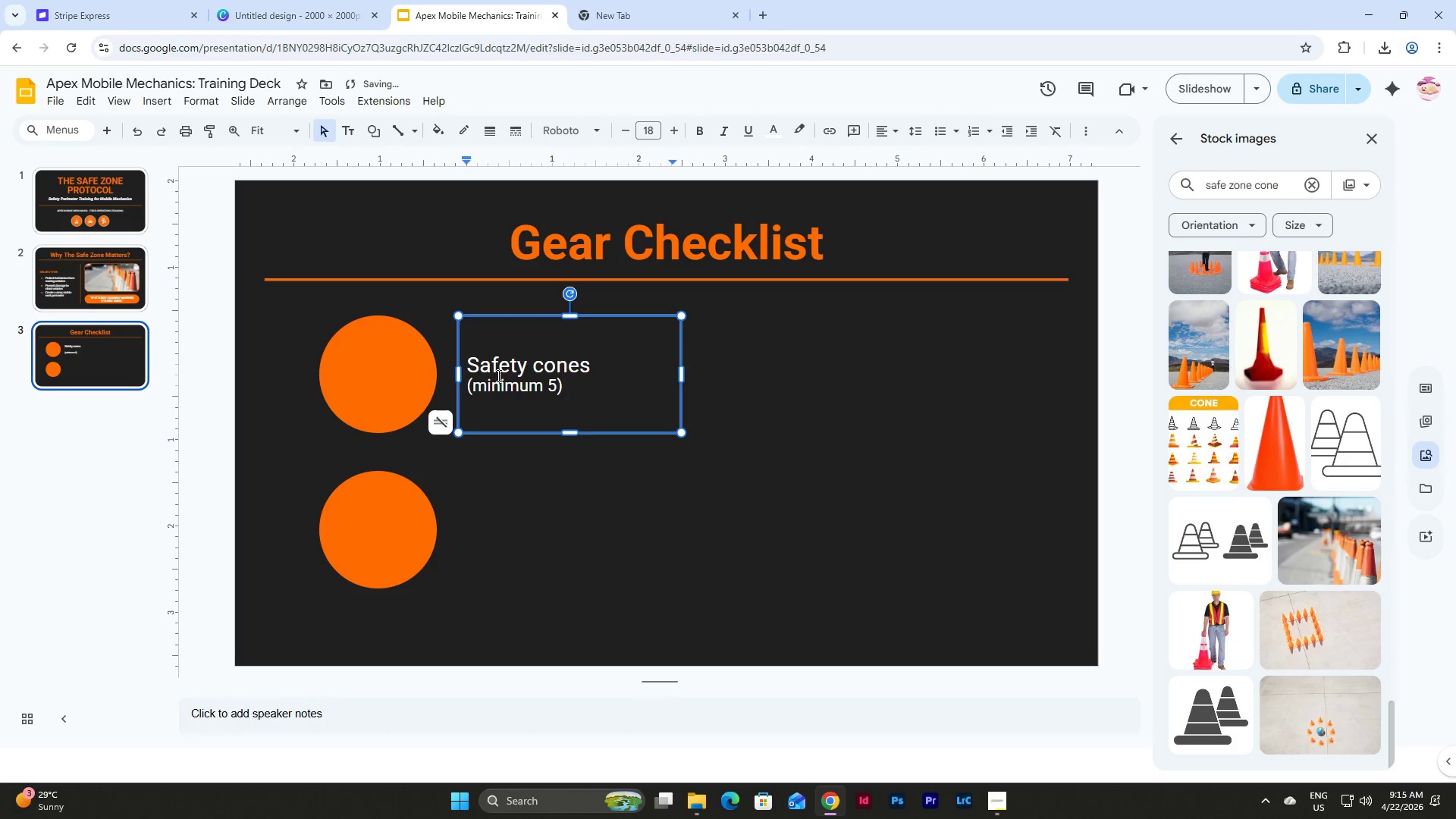 
left_click([610, 434])
 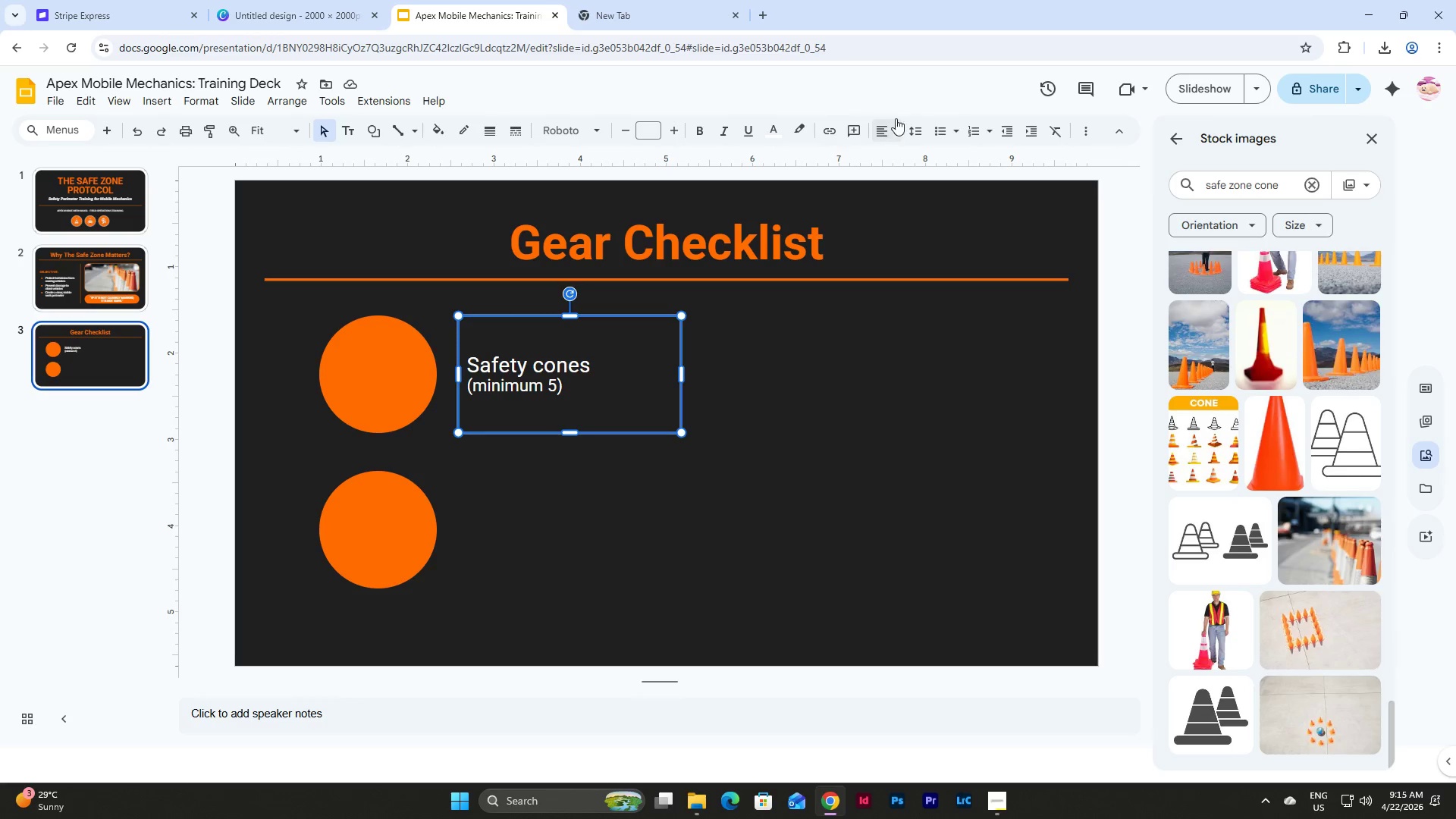 
left_click([896, 124])
 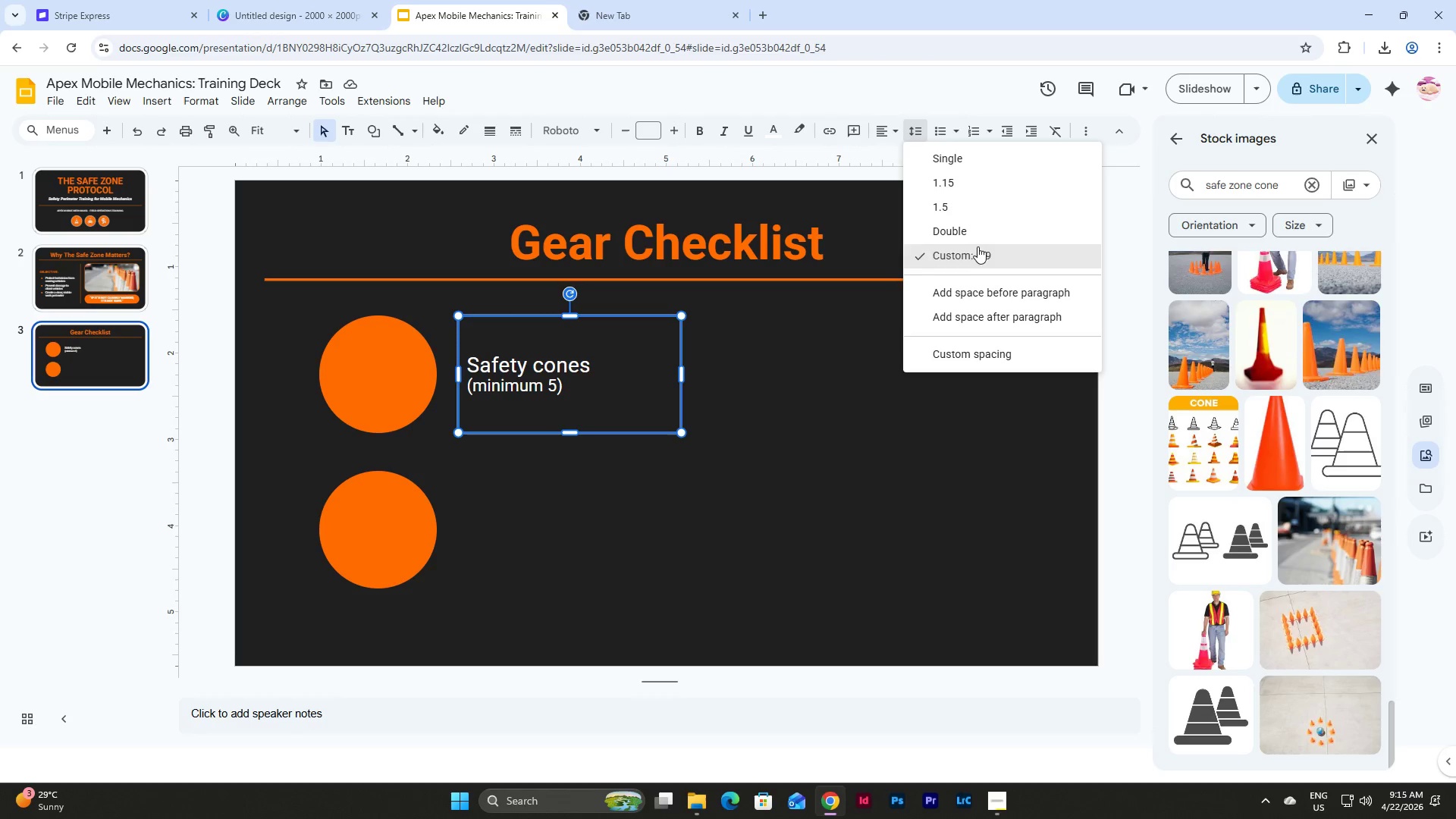 
left_click([969, 165])
 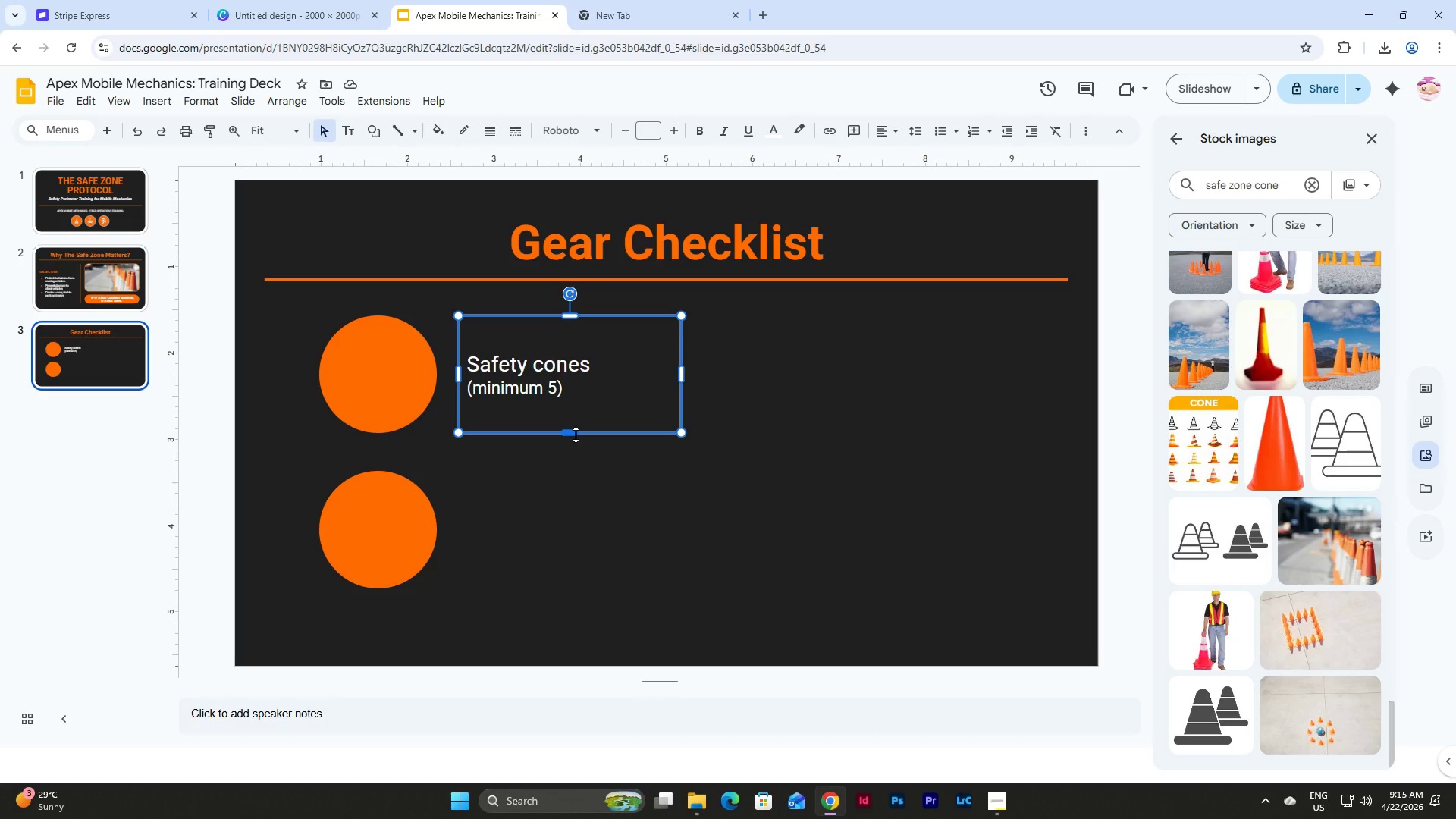 
wait(17.77)
 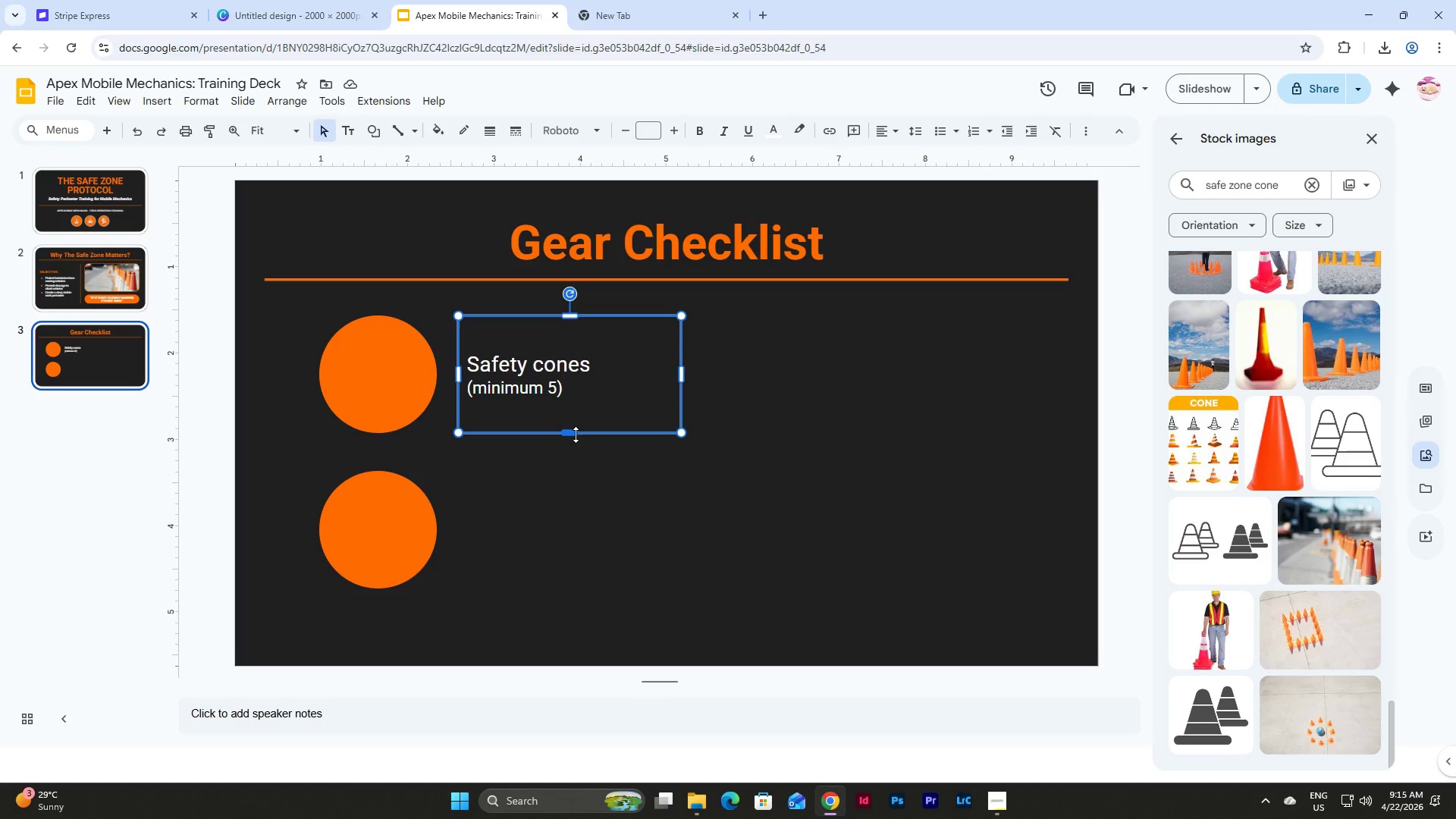 
left_click([608, 433])
 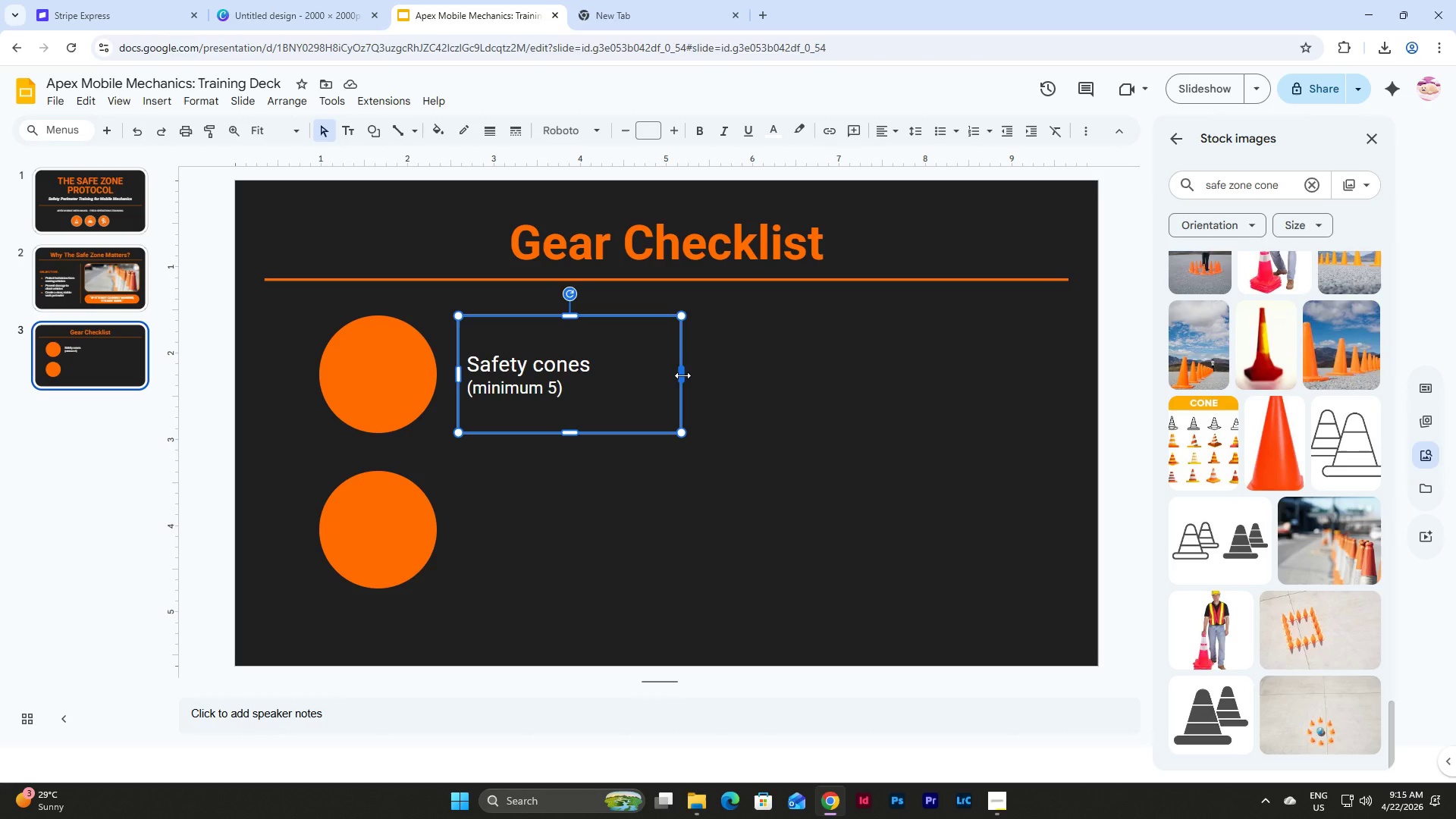 
wait(6.8)
 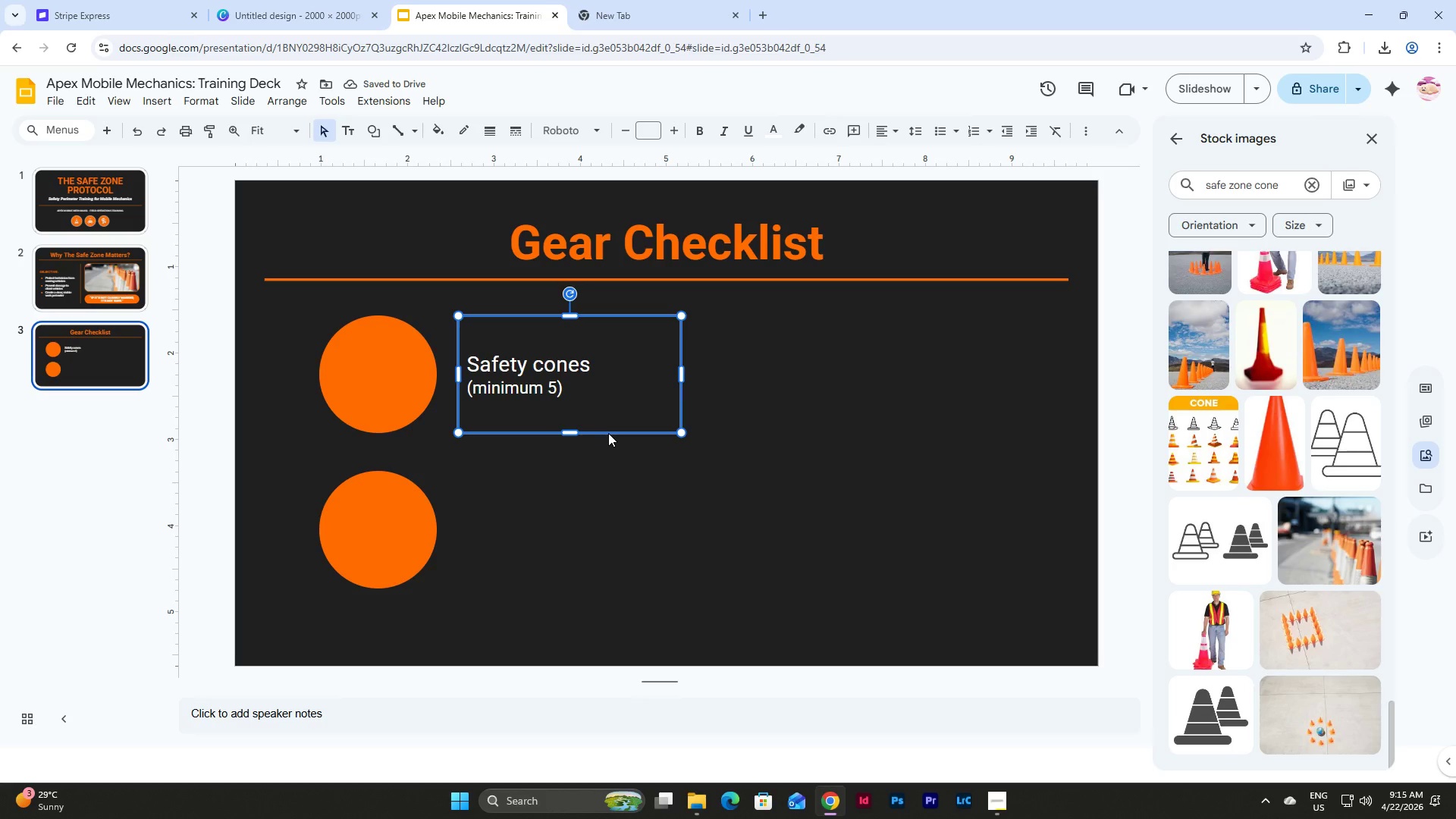 
left_click([567, 372])
 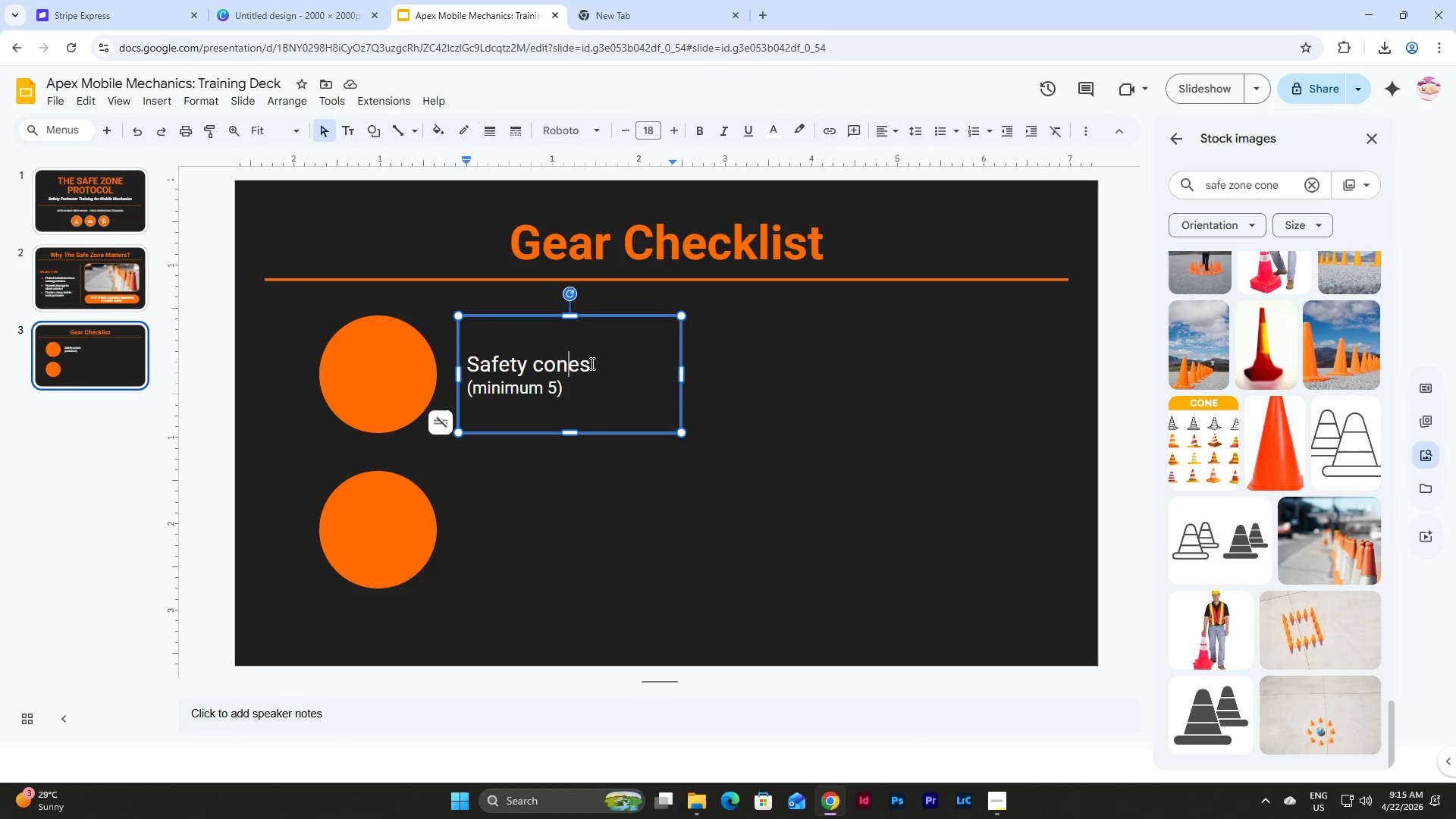 
left_click_drag(start_coordinate=[591, 363], to_coordinate=[470, 364])
 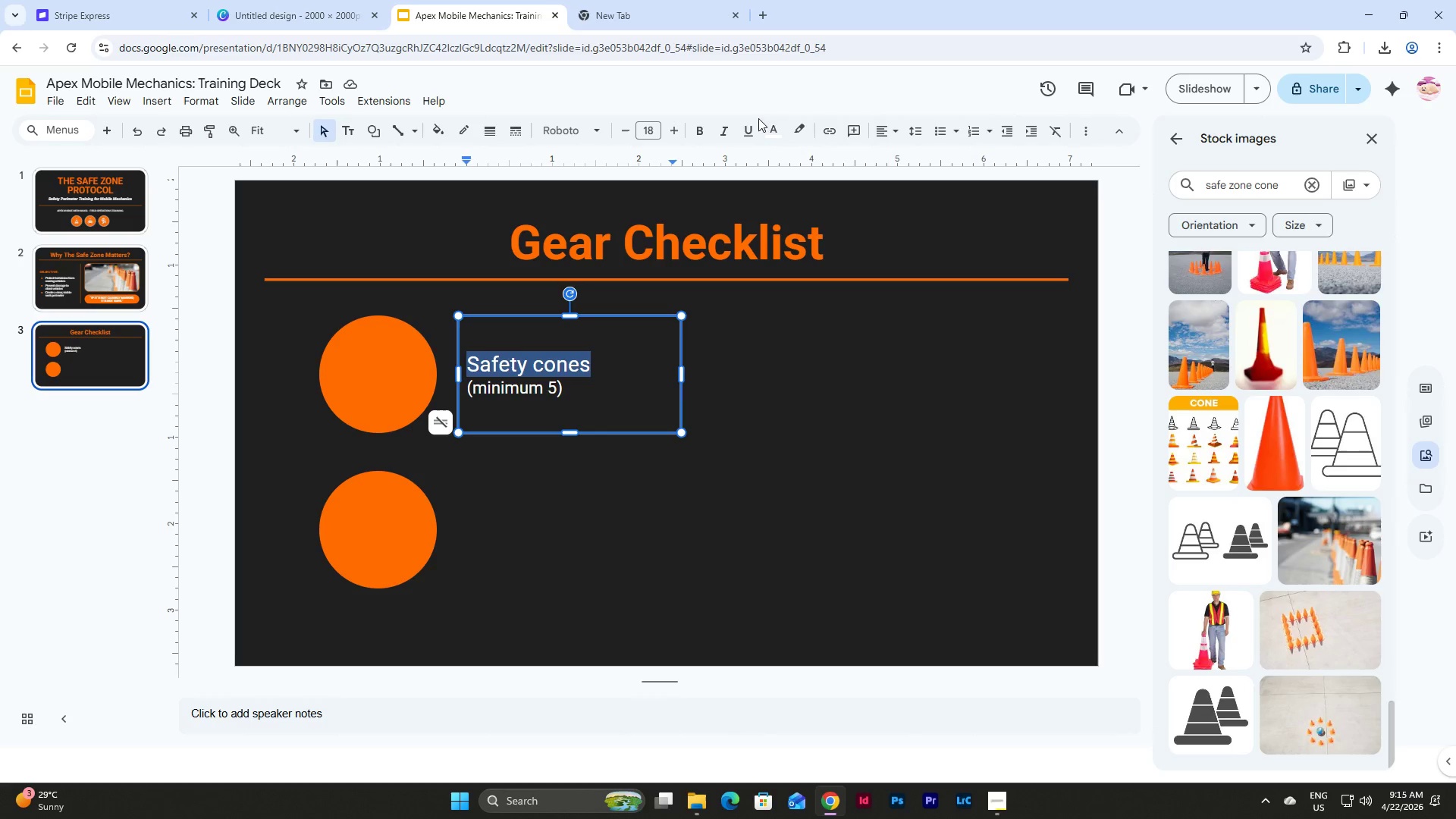 
left_click([701, 128])
 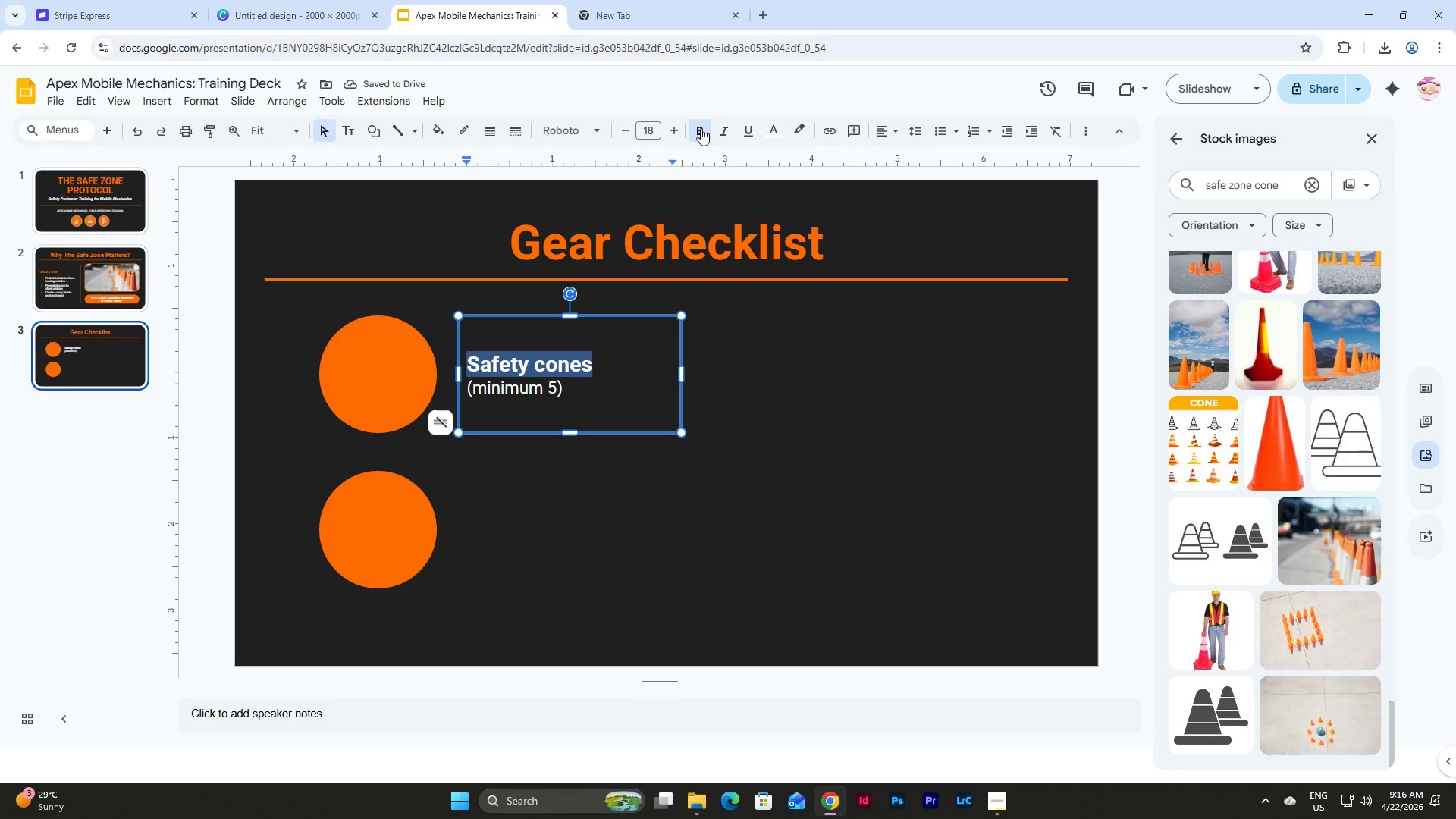 
left_click([568, 378])
 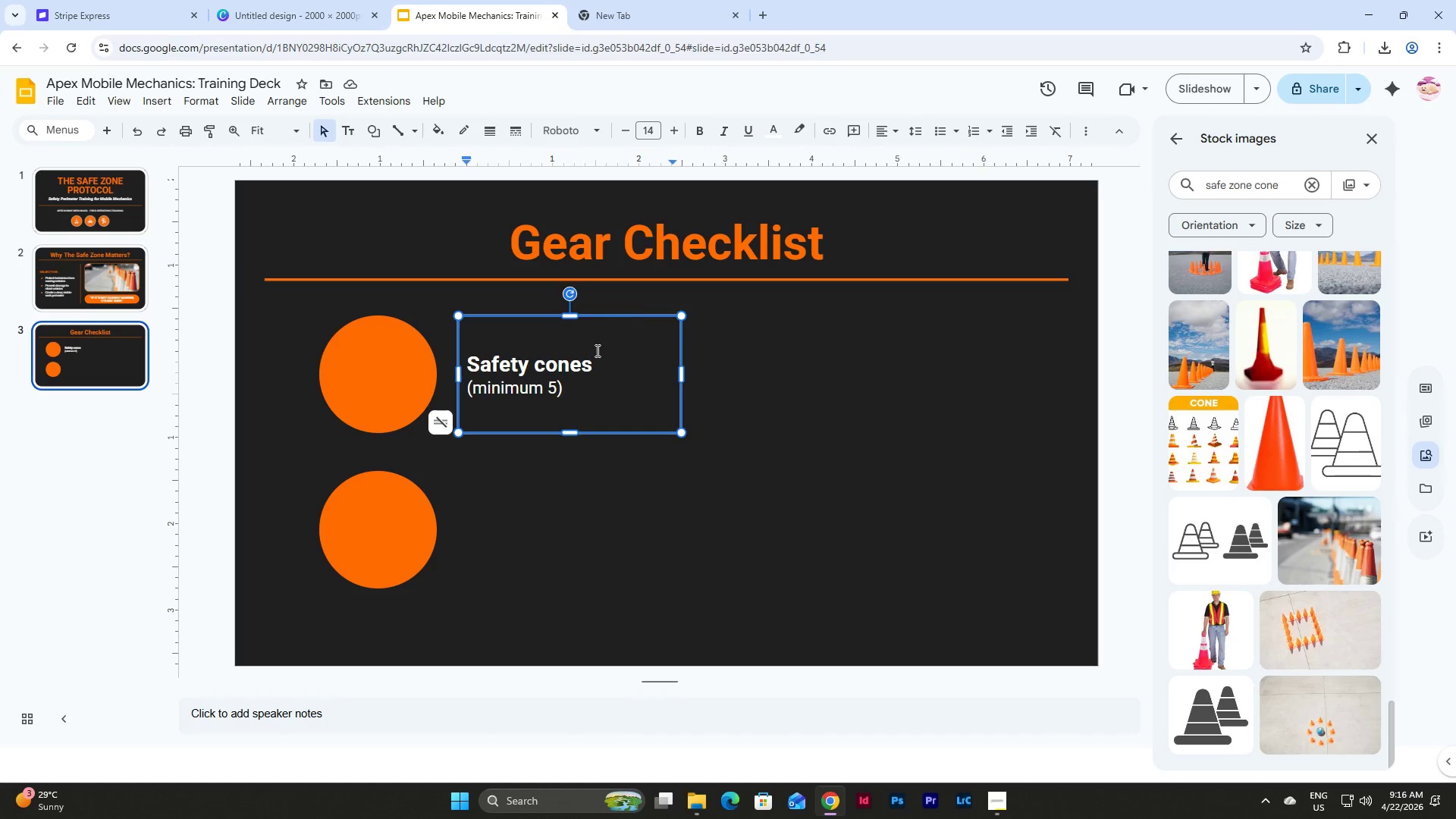 
left_click_drag(start_coordinate=[593, 365], to_coordinate=[463, 360])
 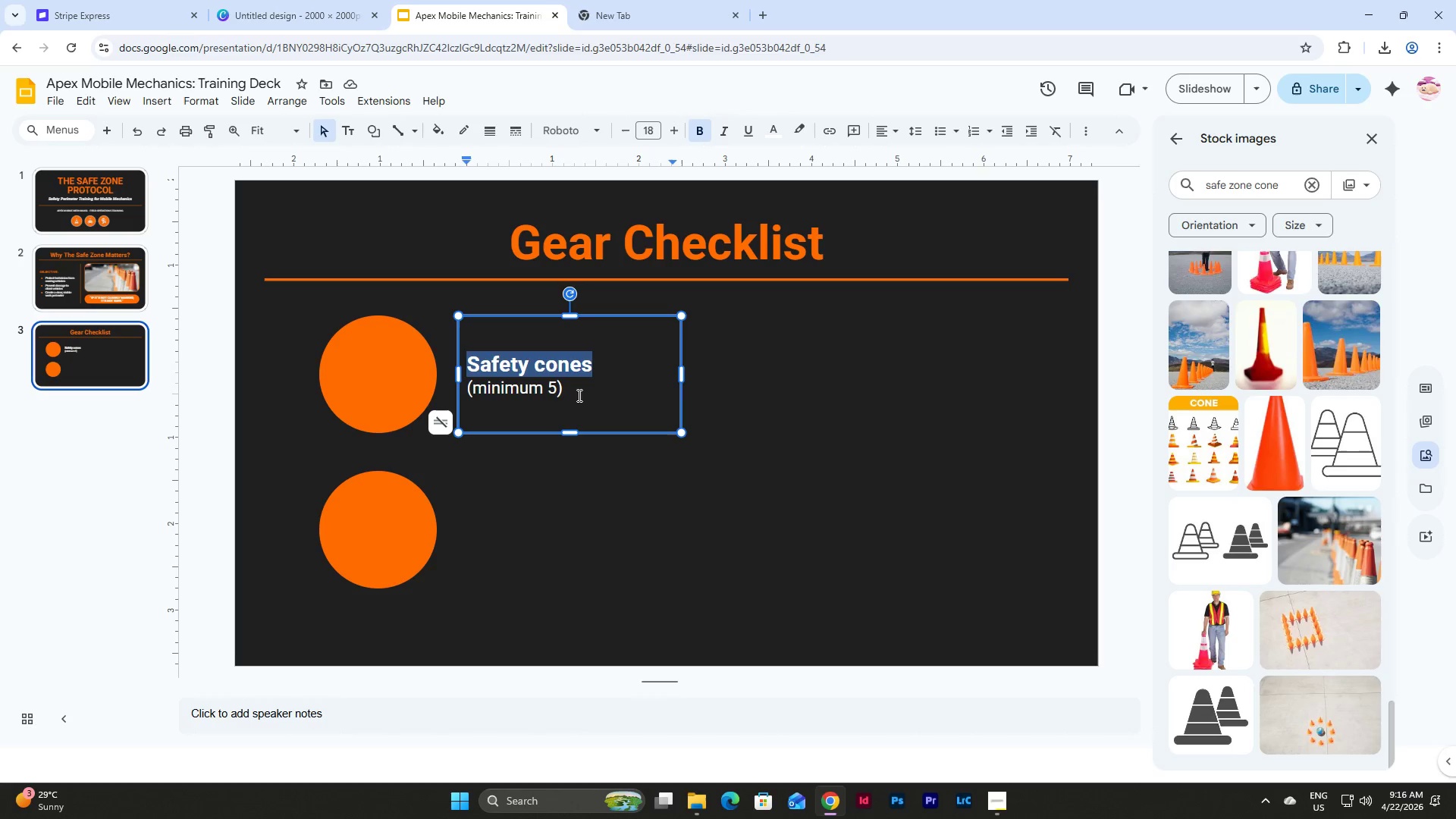 
left_click([570, 397])
 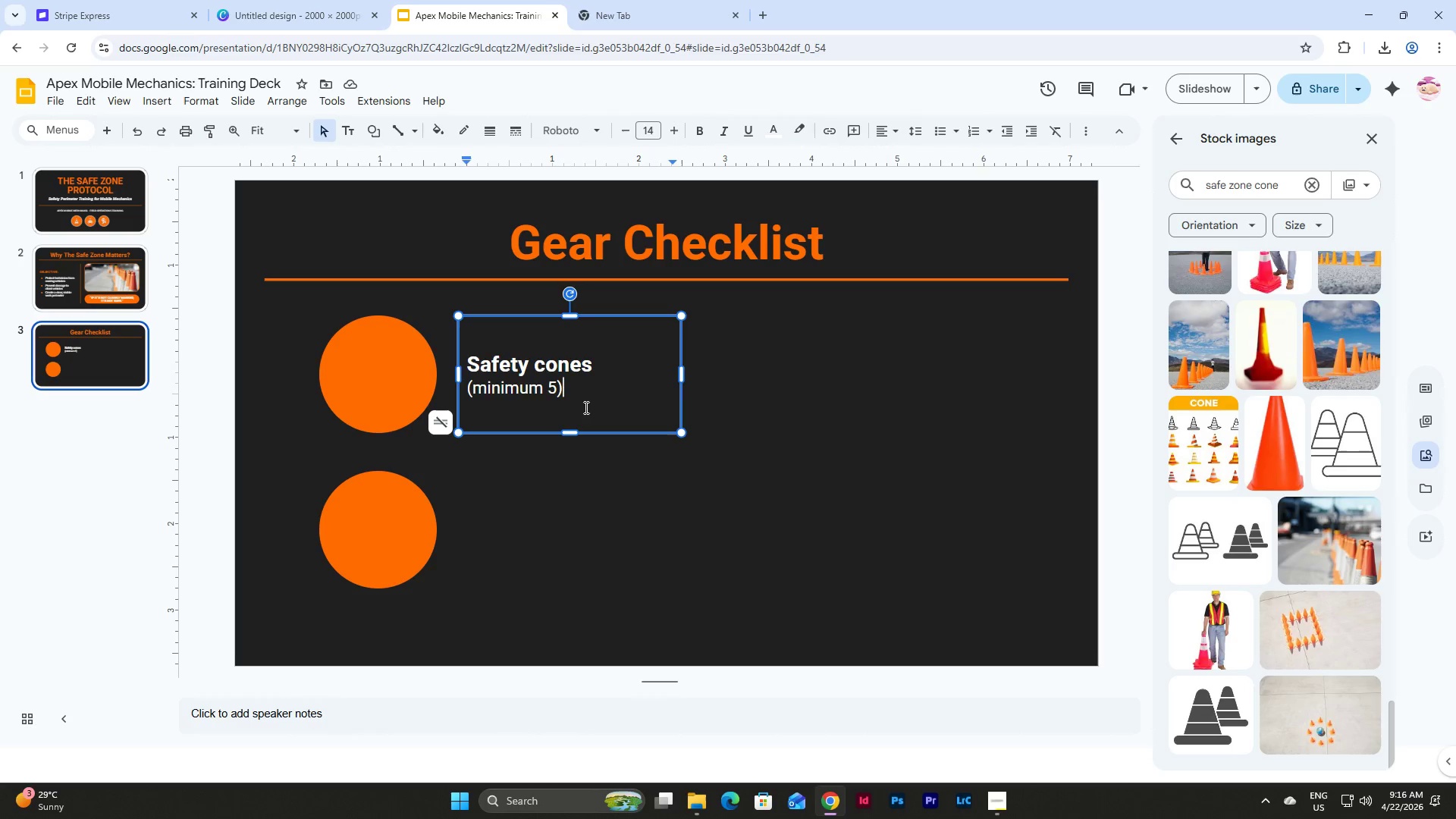 
left_click([599, 313])
 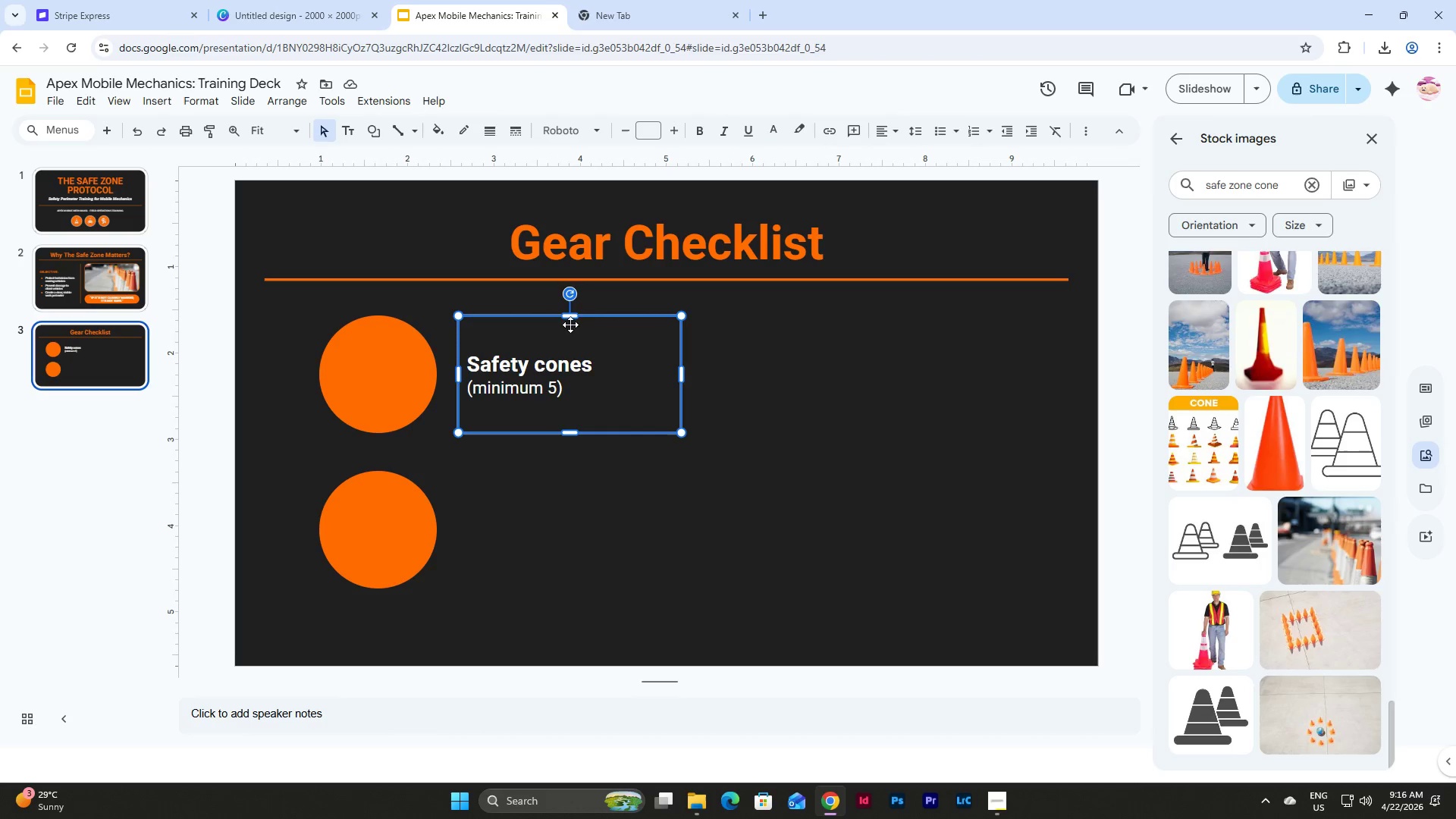 
left_click_drag(start_coordinate=[569, 318], to_coordinate=[566, 342])
 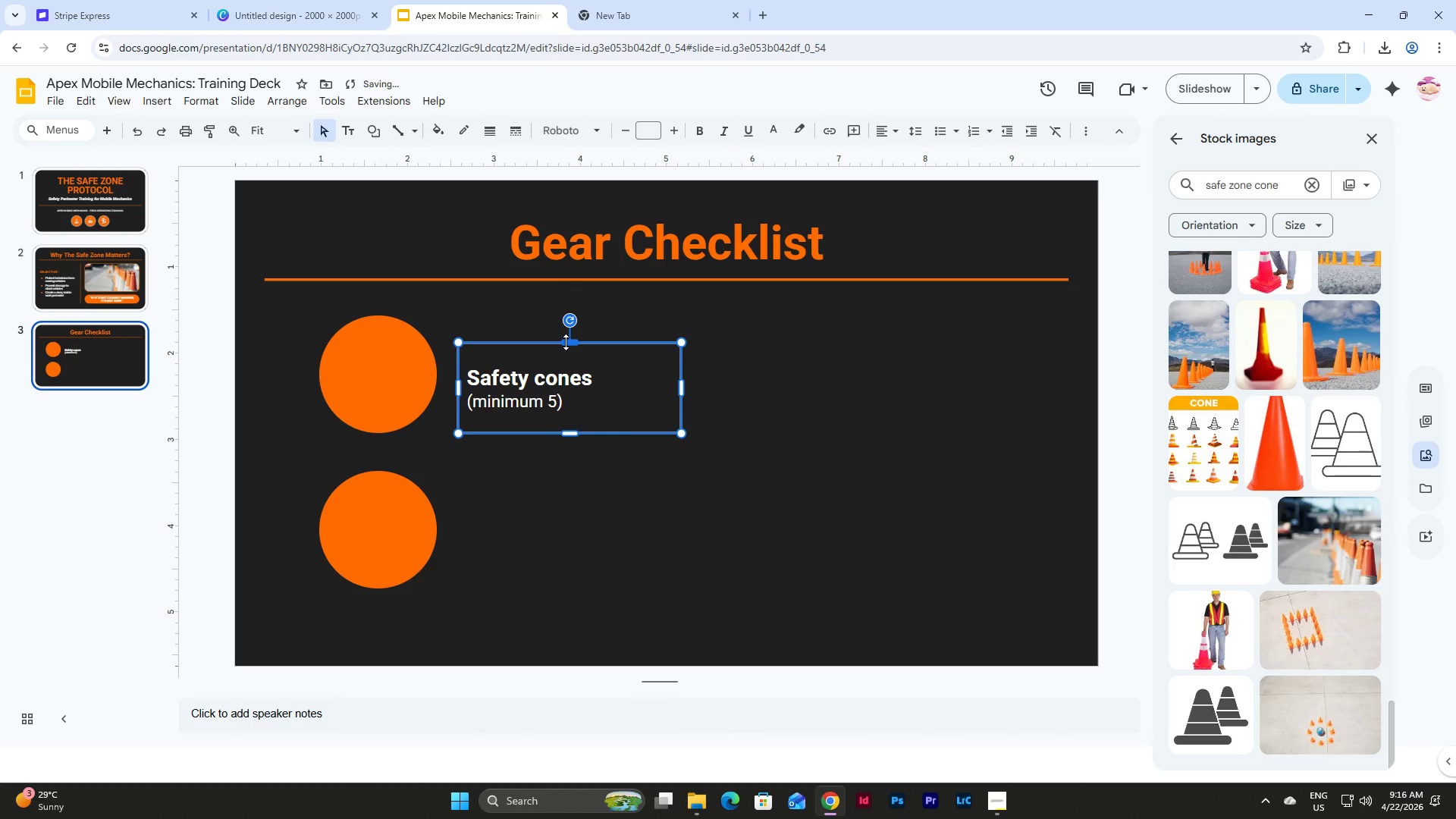 
left_click_drag(start_coordinate=[566, 342], to_coordinate=[566, 357])
 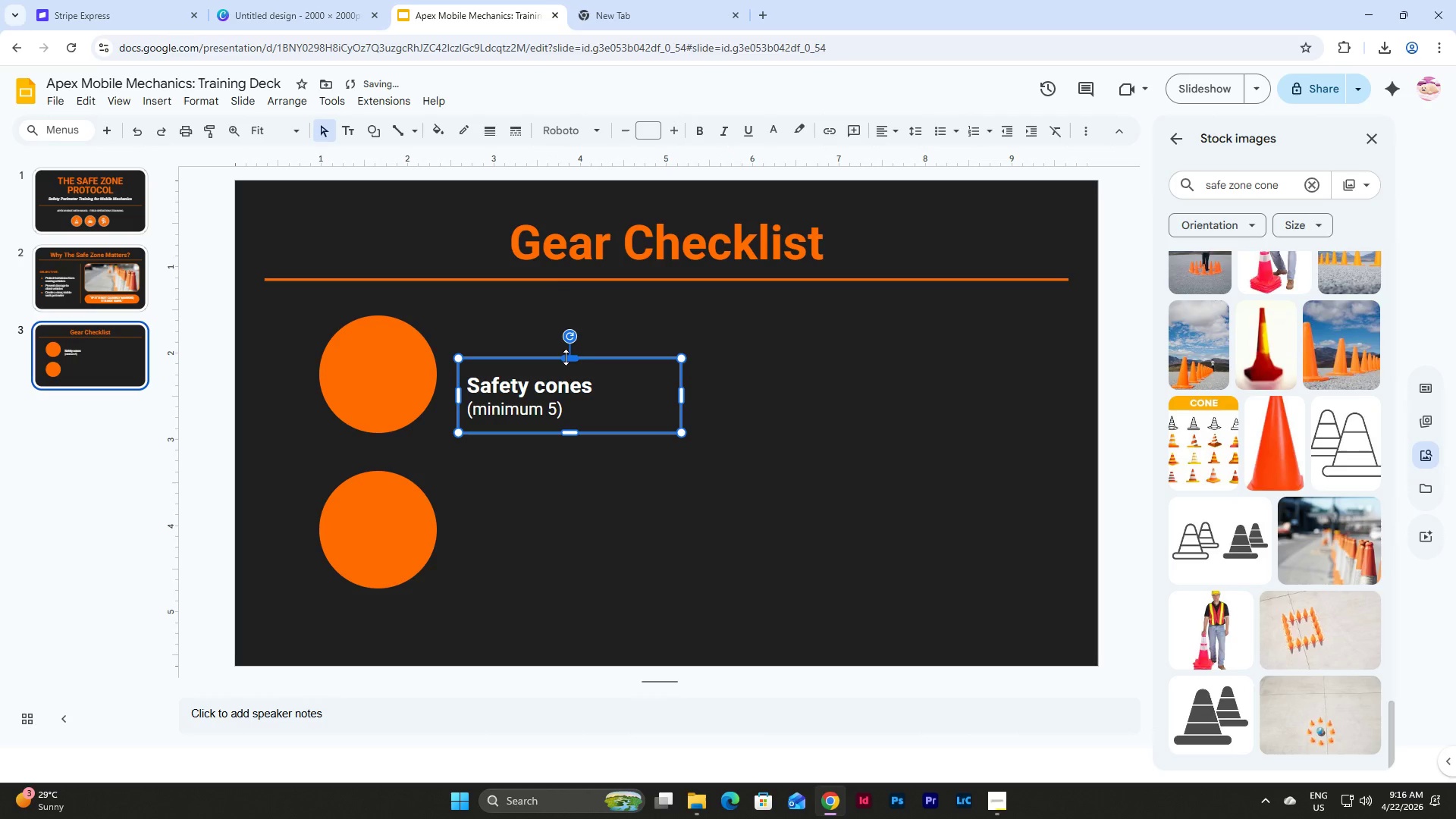 
left_click_drag(start_coordinate=[566, 357], to_coordinate=[565, 365])
 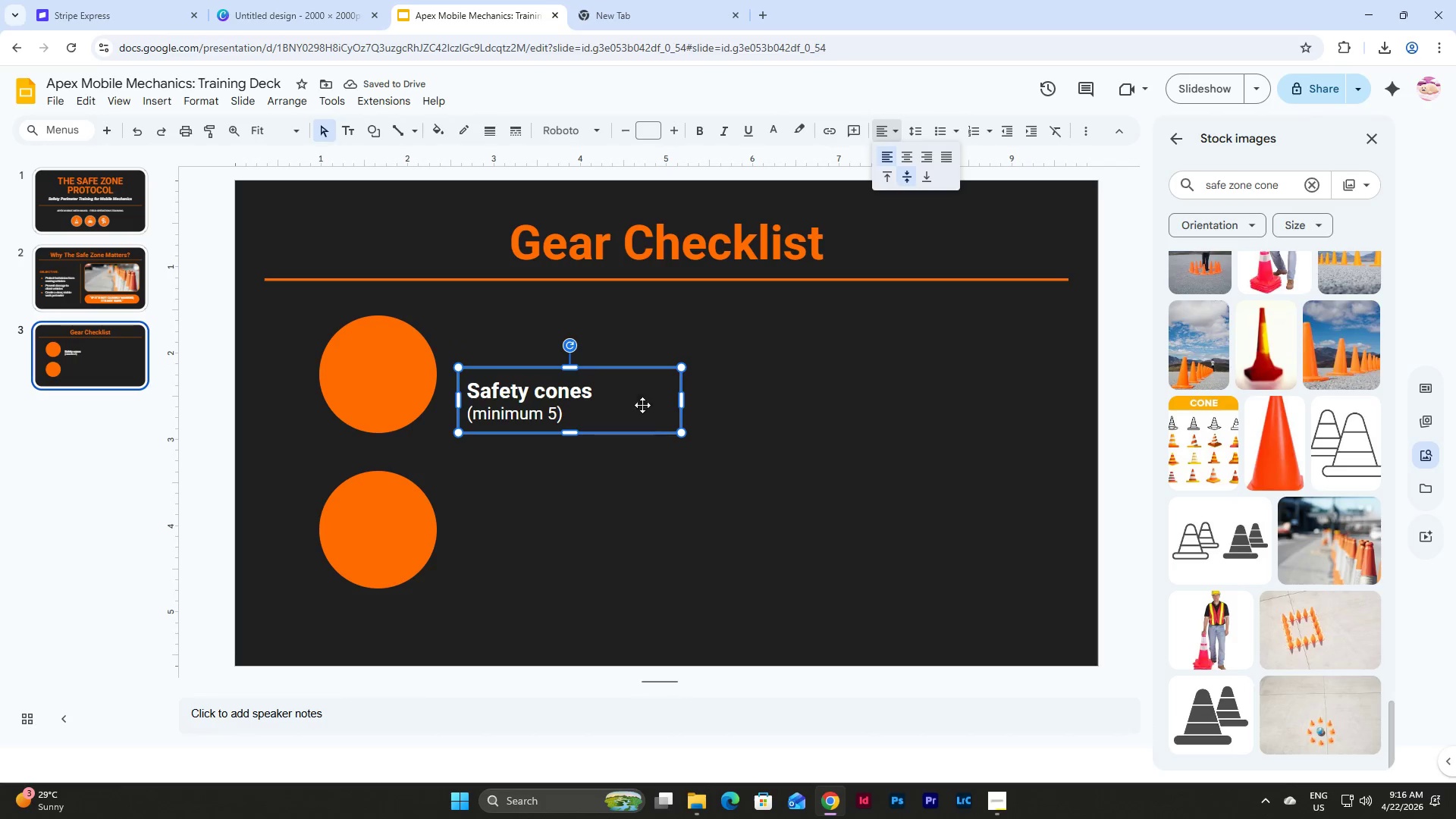 
left_click_drag(start_coordinate=[597, 371], to_coordinate=[594, 324])
 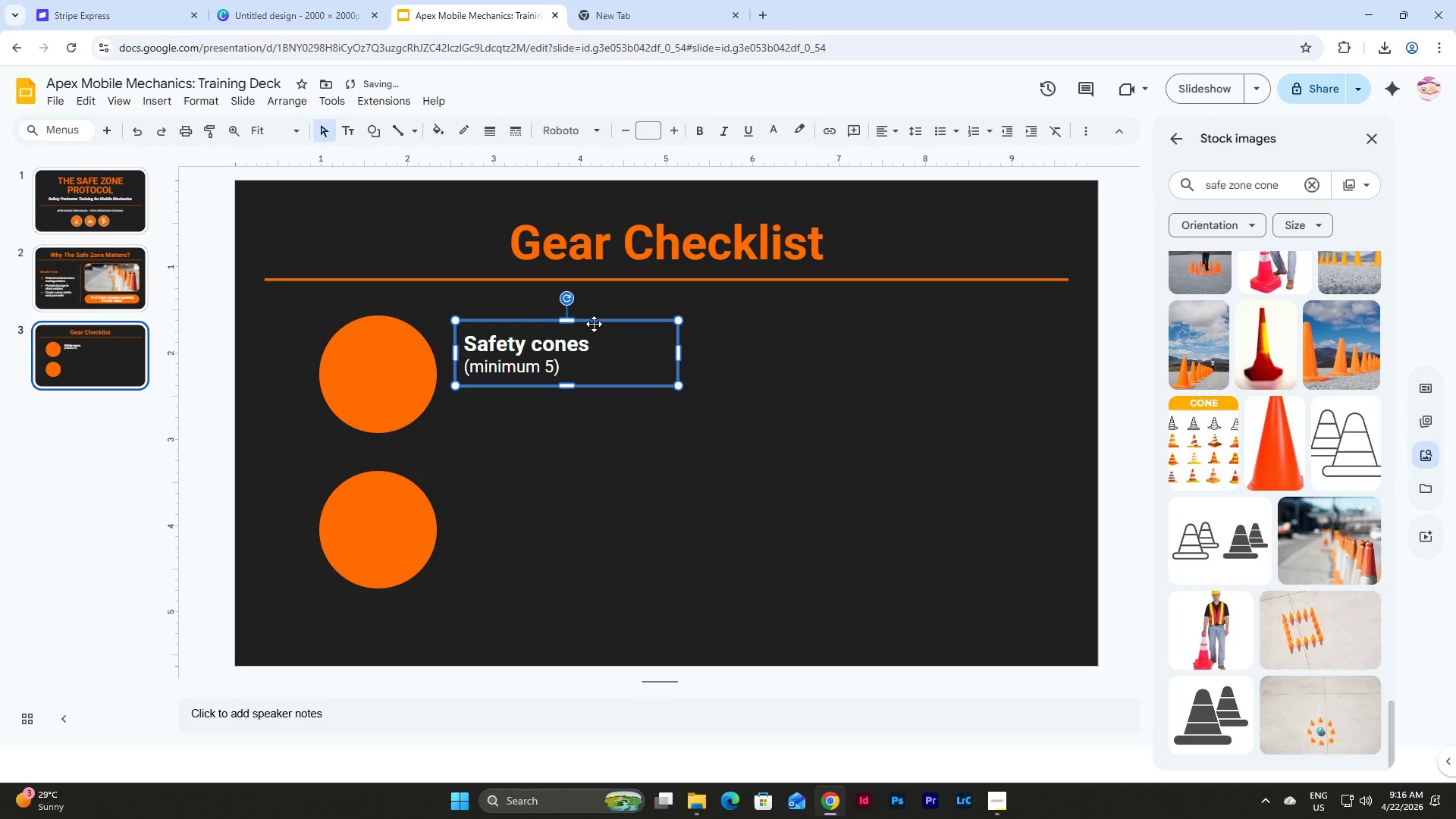 
left_click_drag(start_coordinate=[594, 324], to_coordinate=[593, 343])
 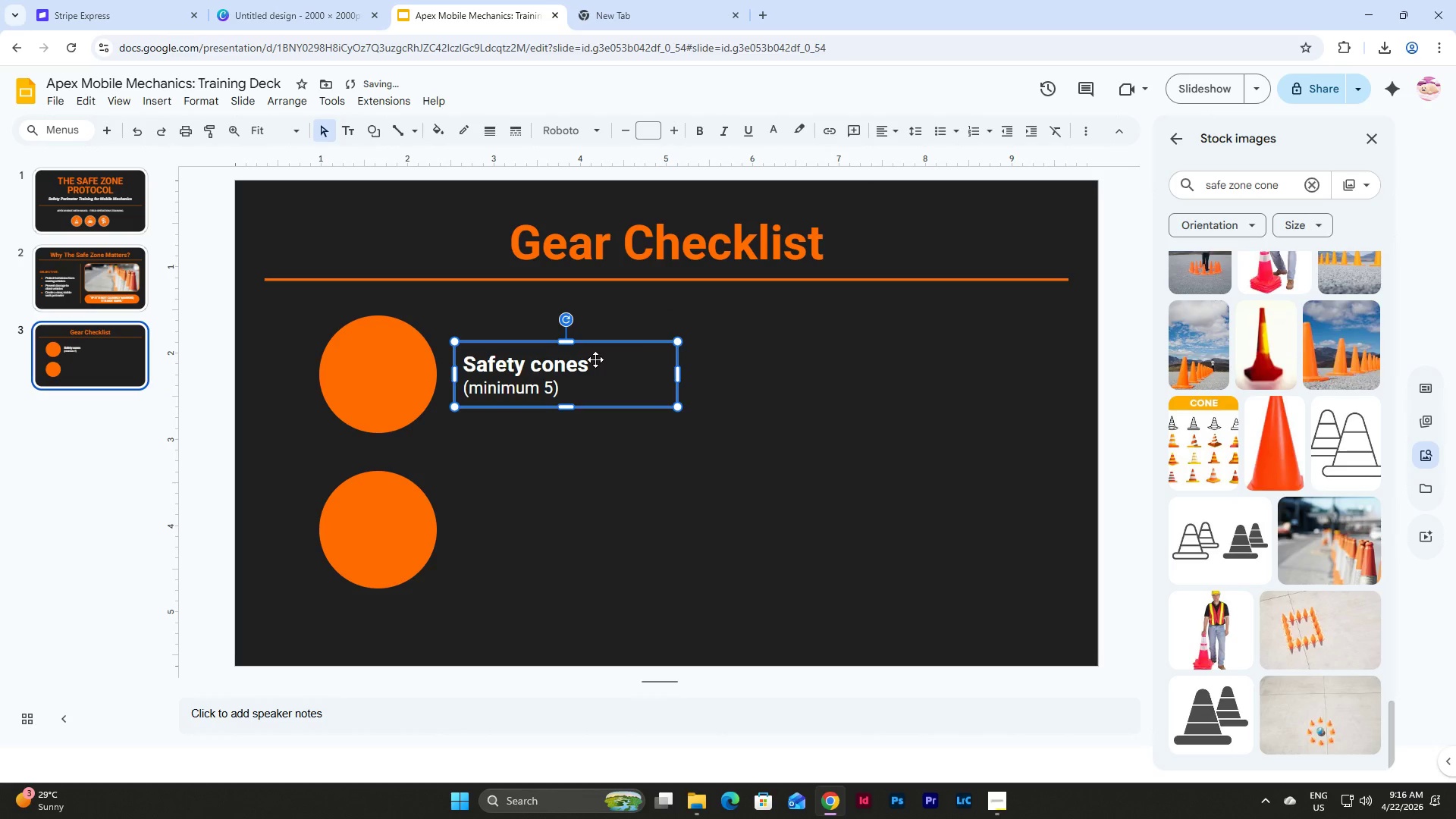 
left_click([612, 500])
 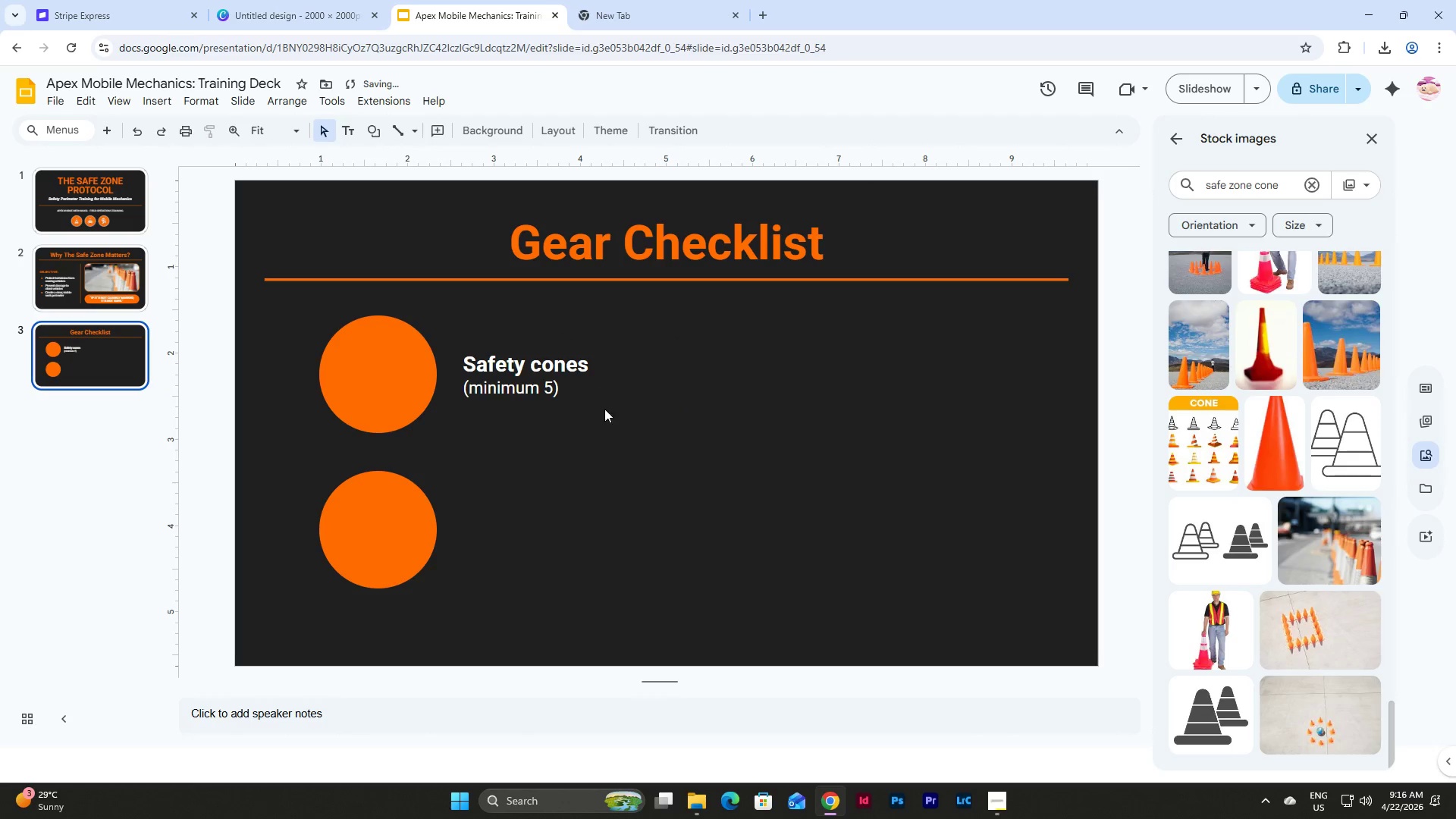 
left_click_drag(start_coordinate=[627, 449], to_coordinate=[516, 350])
 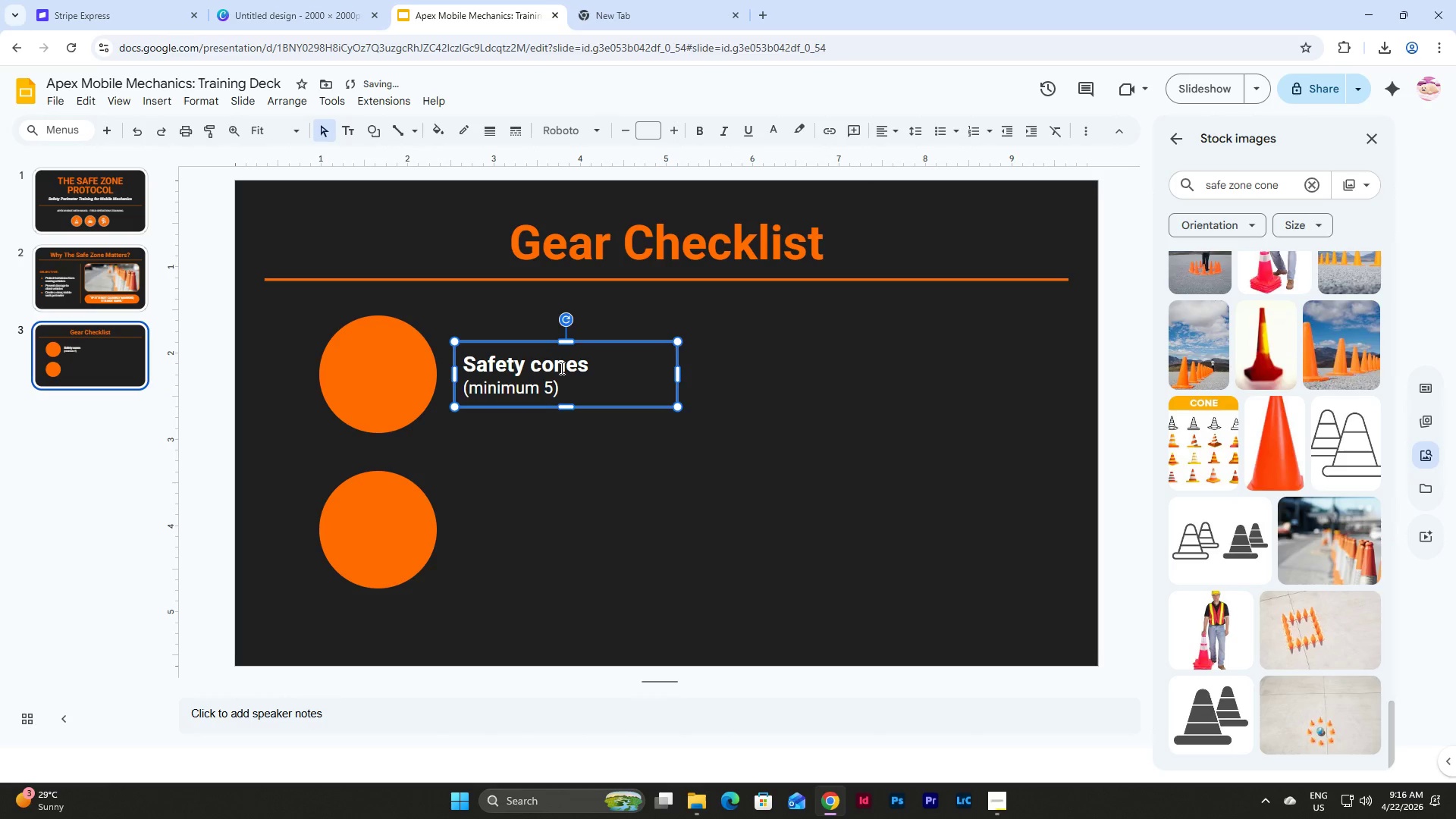 
key(Control+D)
 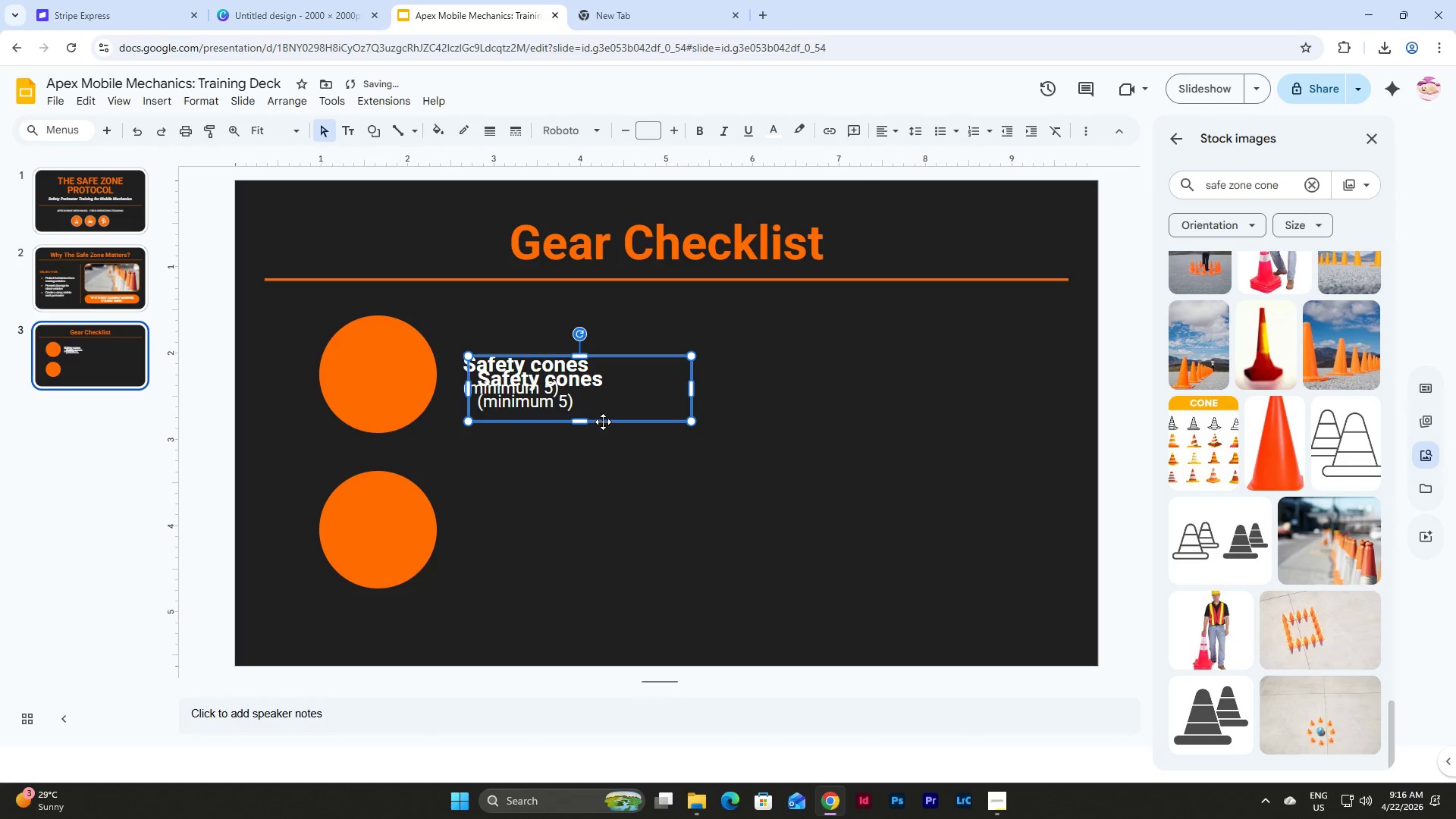 
left_click_drag(start_coordinate=[603, 422], to_coordinate=[591, 562])
 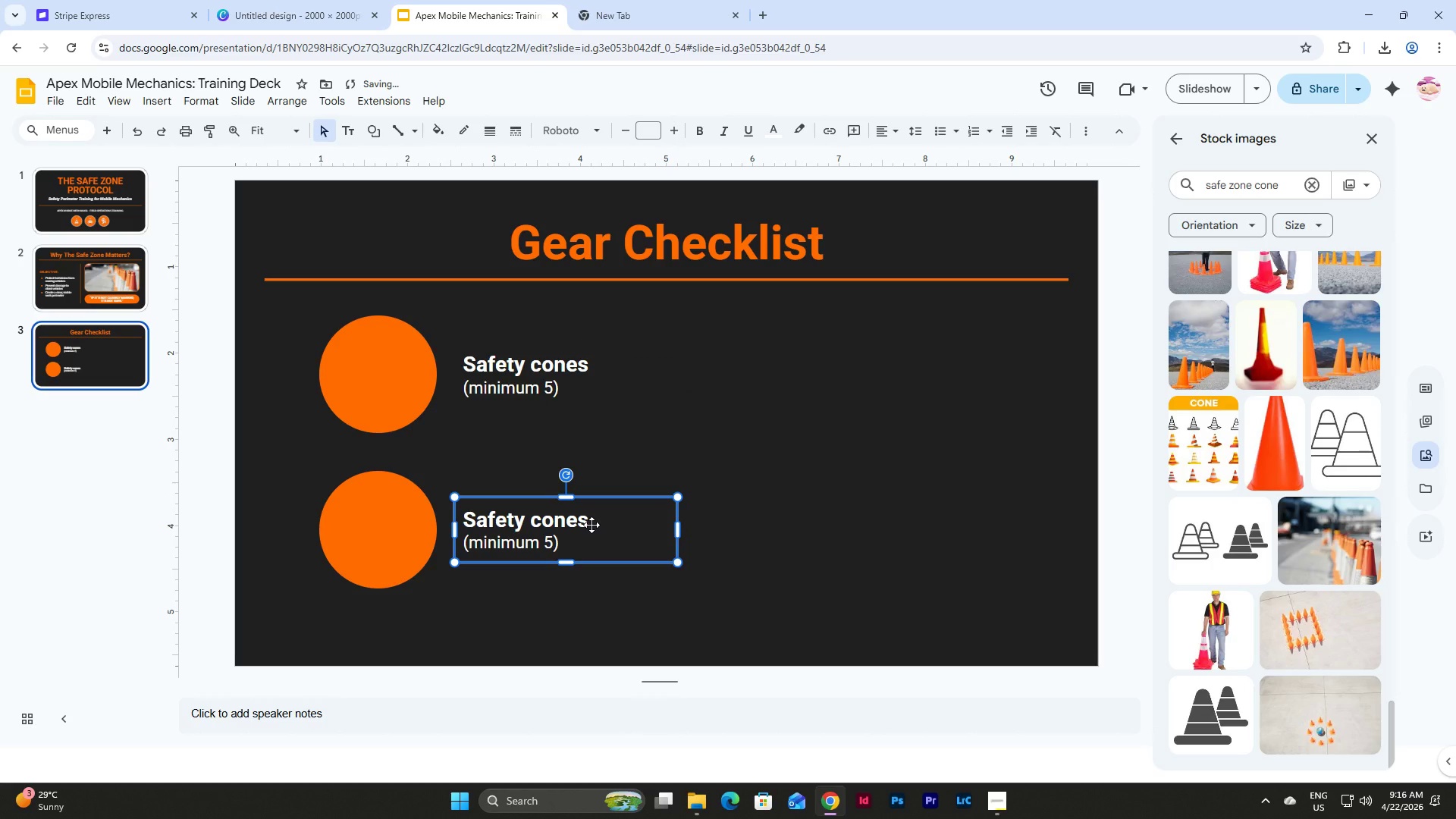 
left_click([592, 525])
 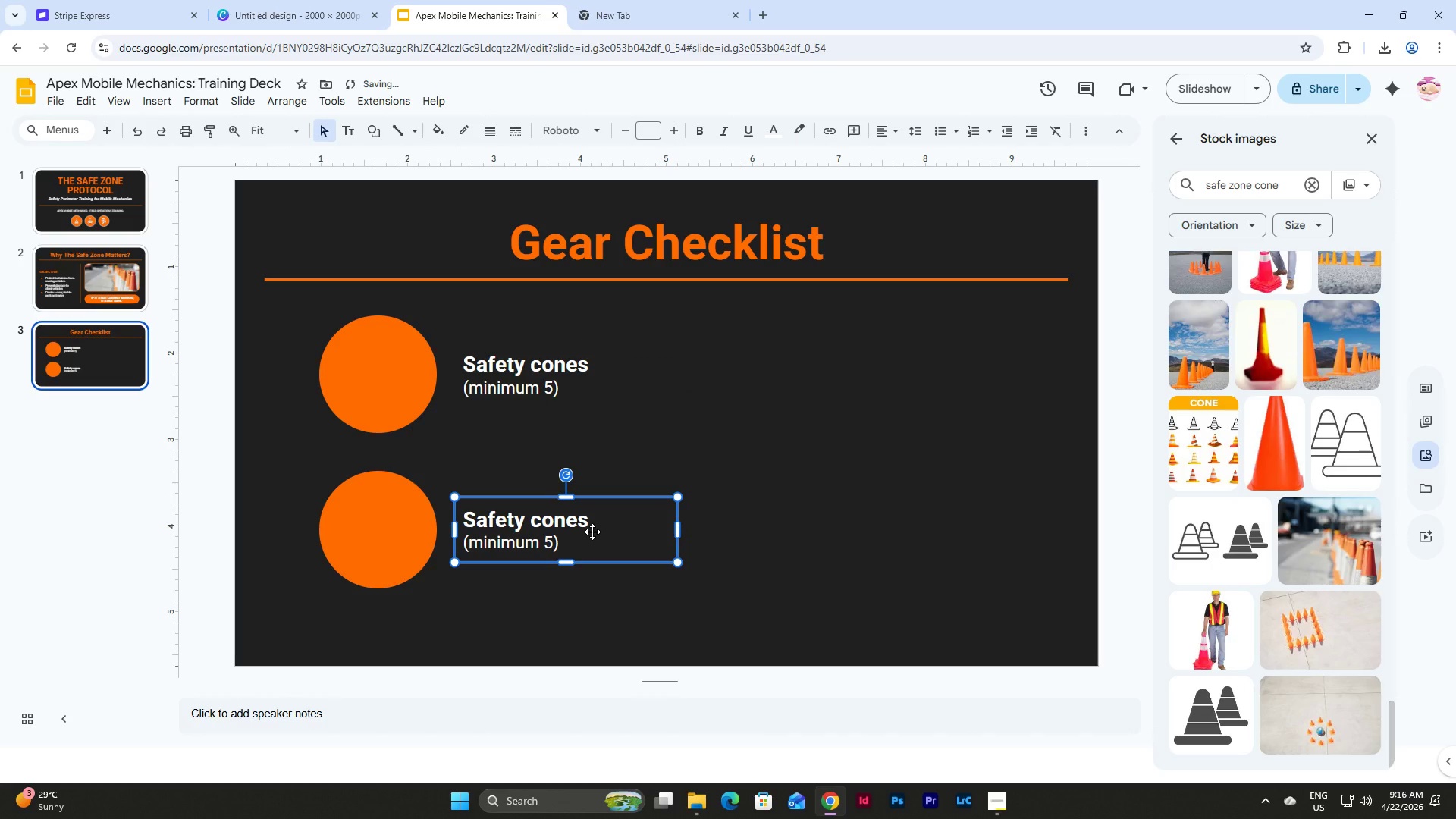 
left_click([584, 538])
 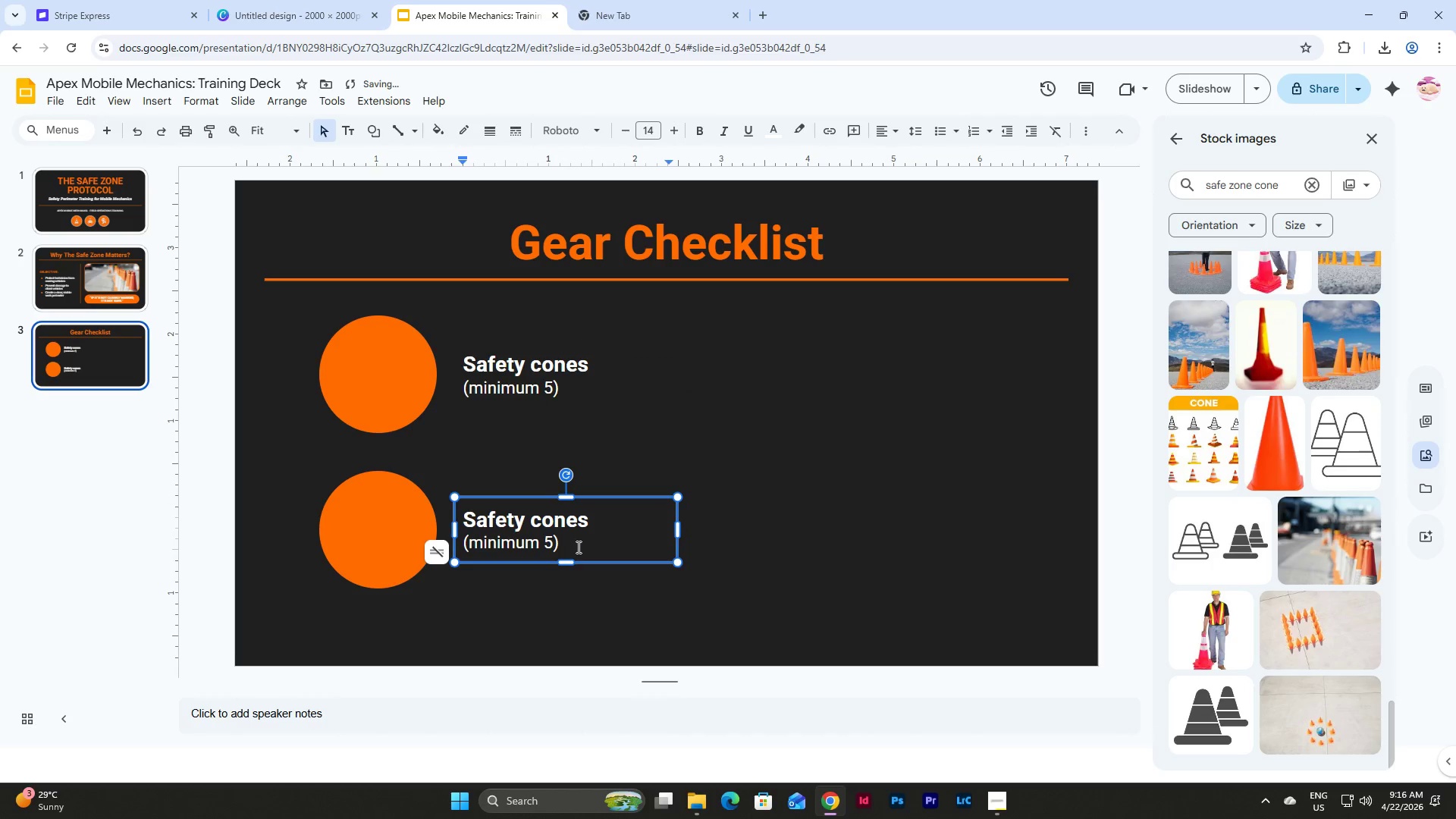 
left_click_drag(start_coordinate=[578, 547], to_coordinate=[458, 516])
 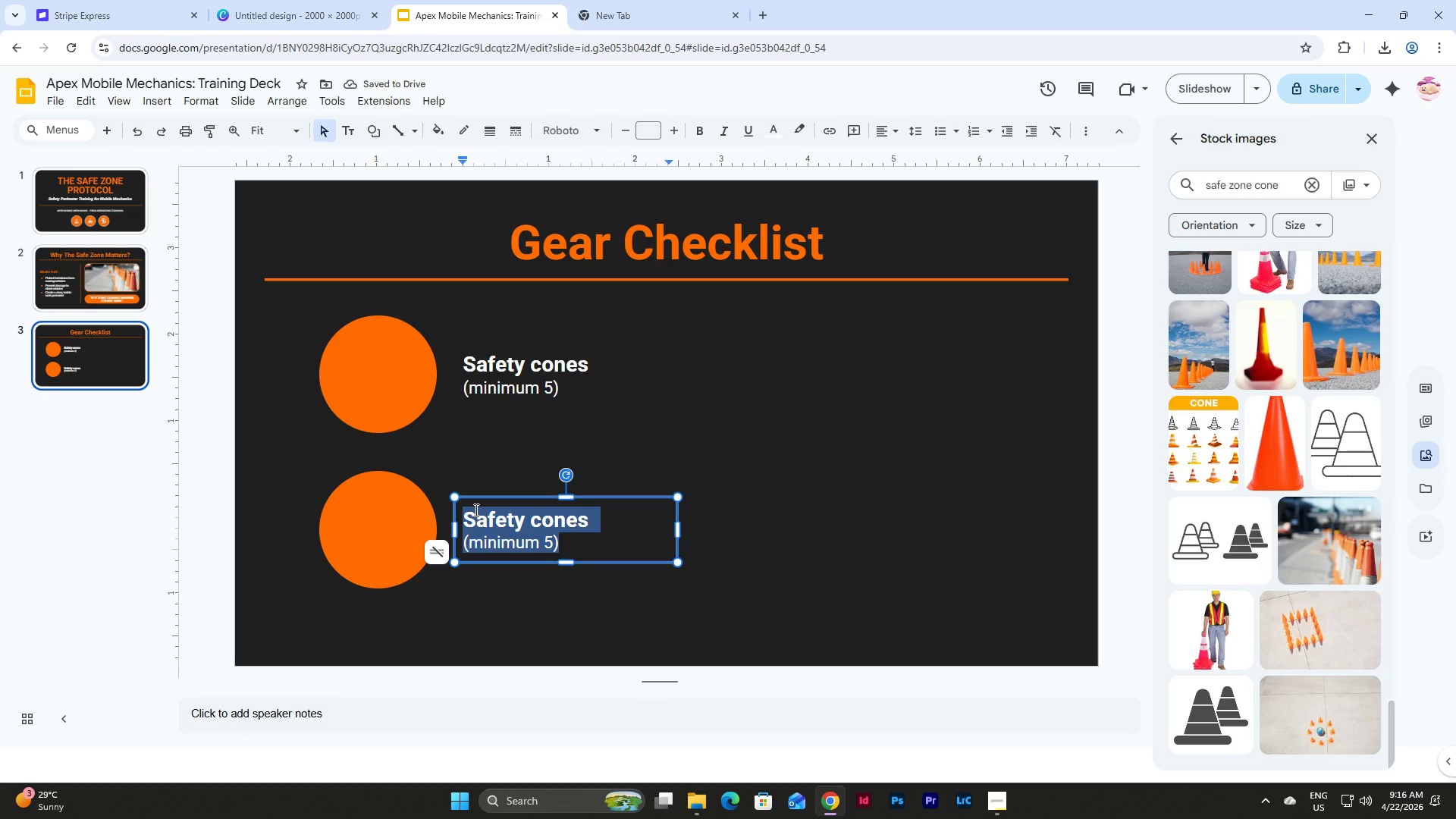 
key(Backspace)
type(High-visibility vest)
 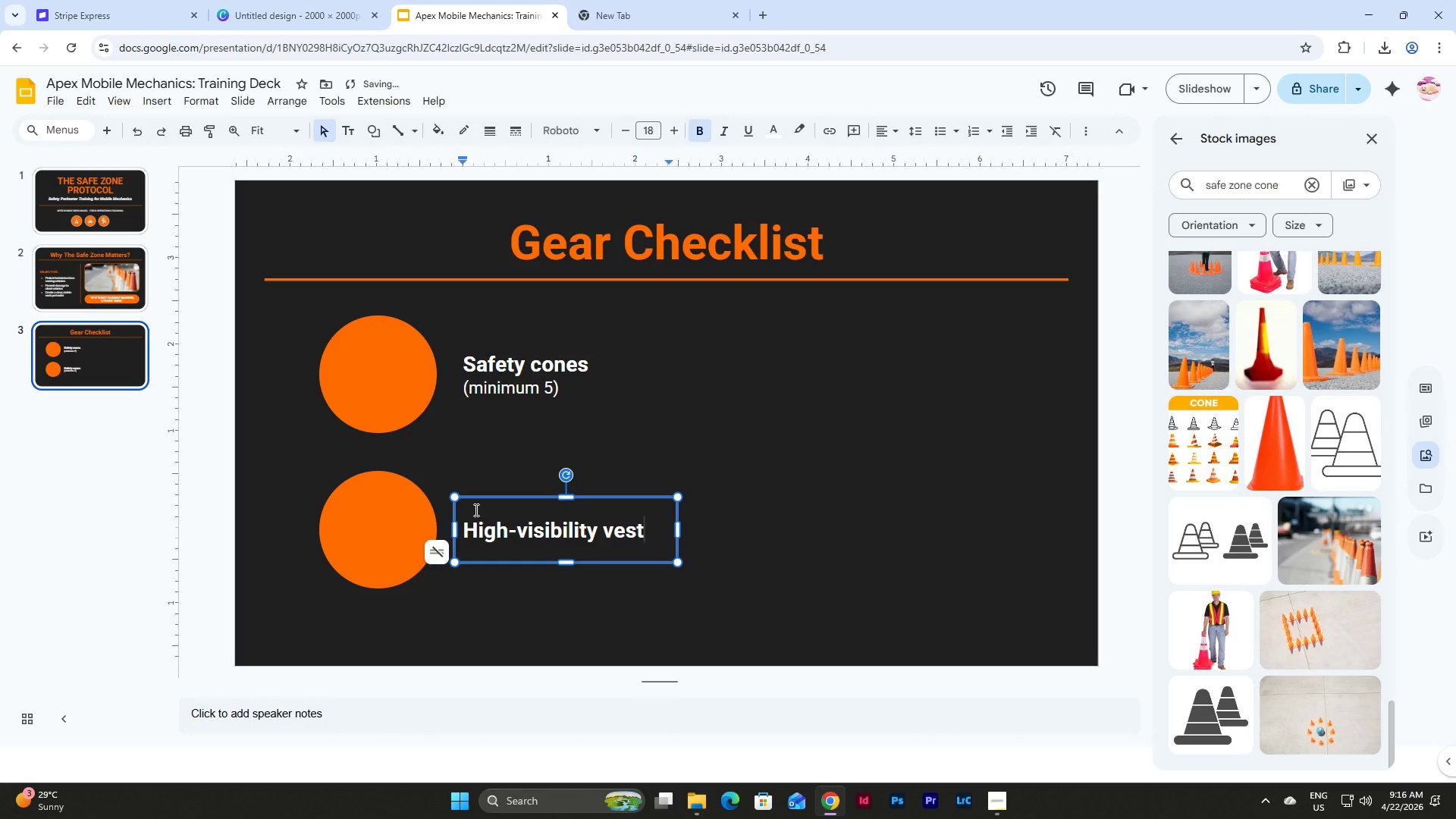 
left_click([640, 449])
 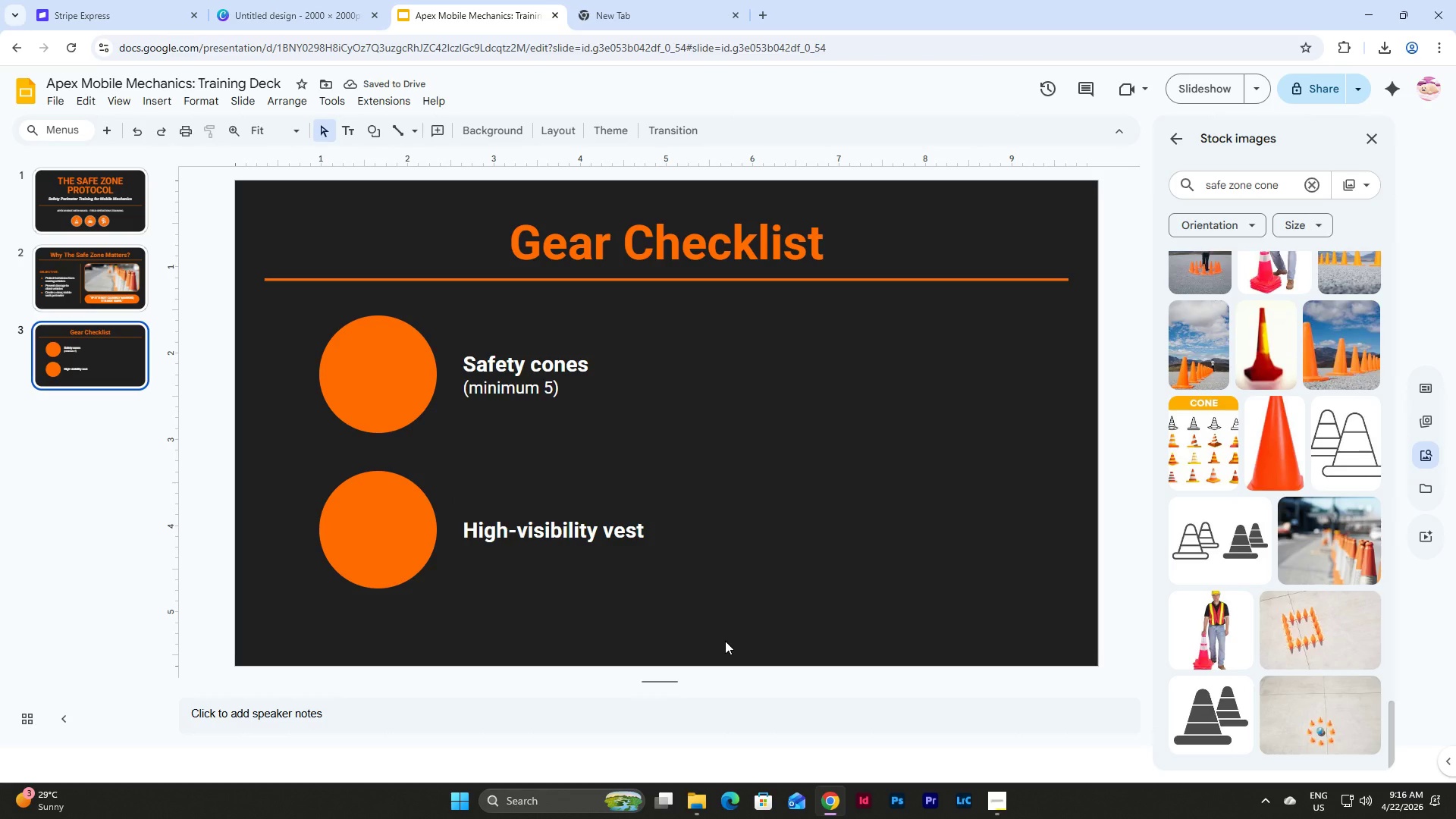 
left_click_drag(start_coordinate=[668, 597], to_coordinate=[326, 338])
 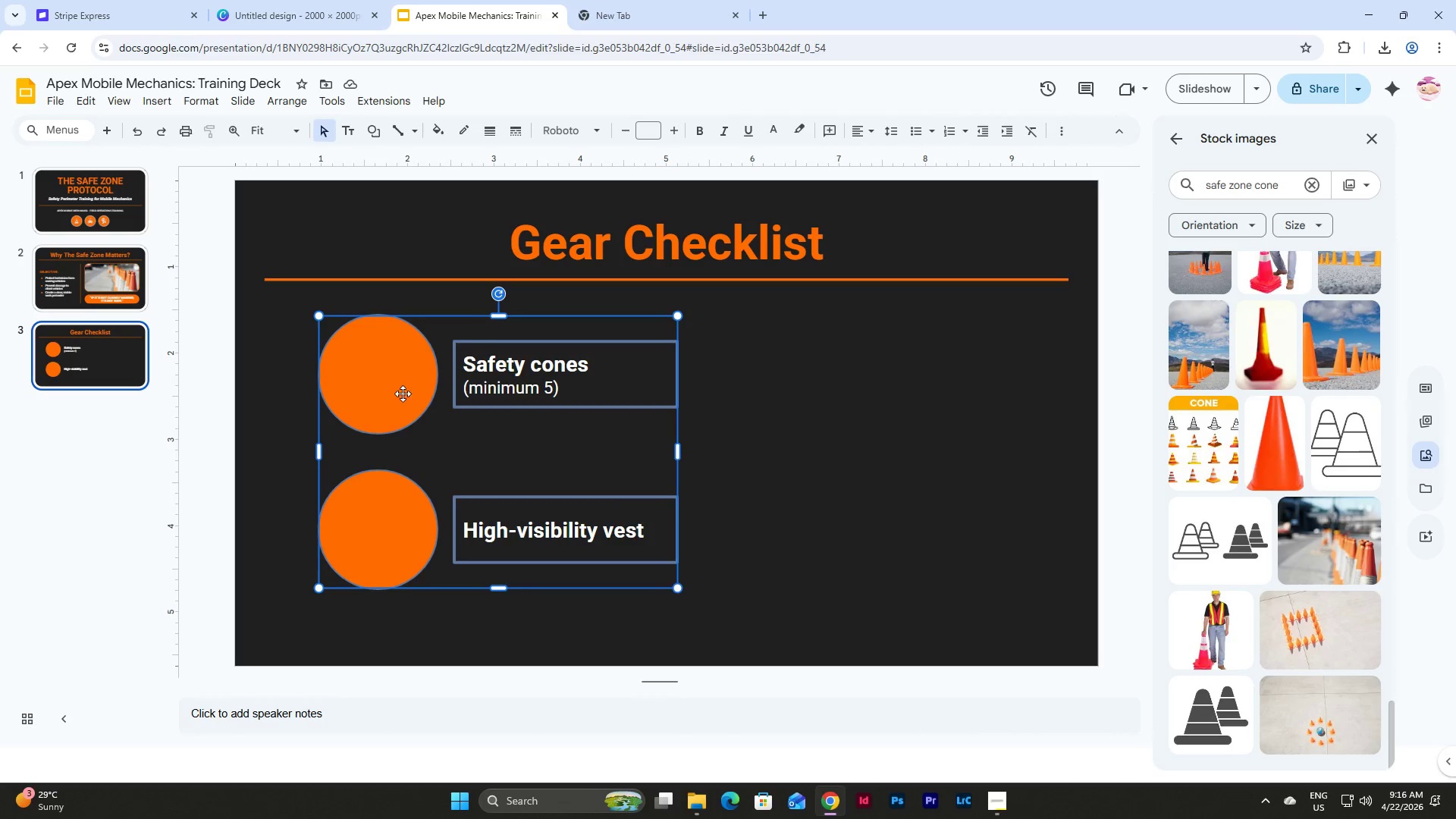 
key(Control+D)
 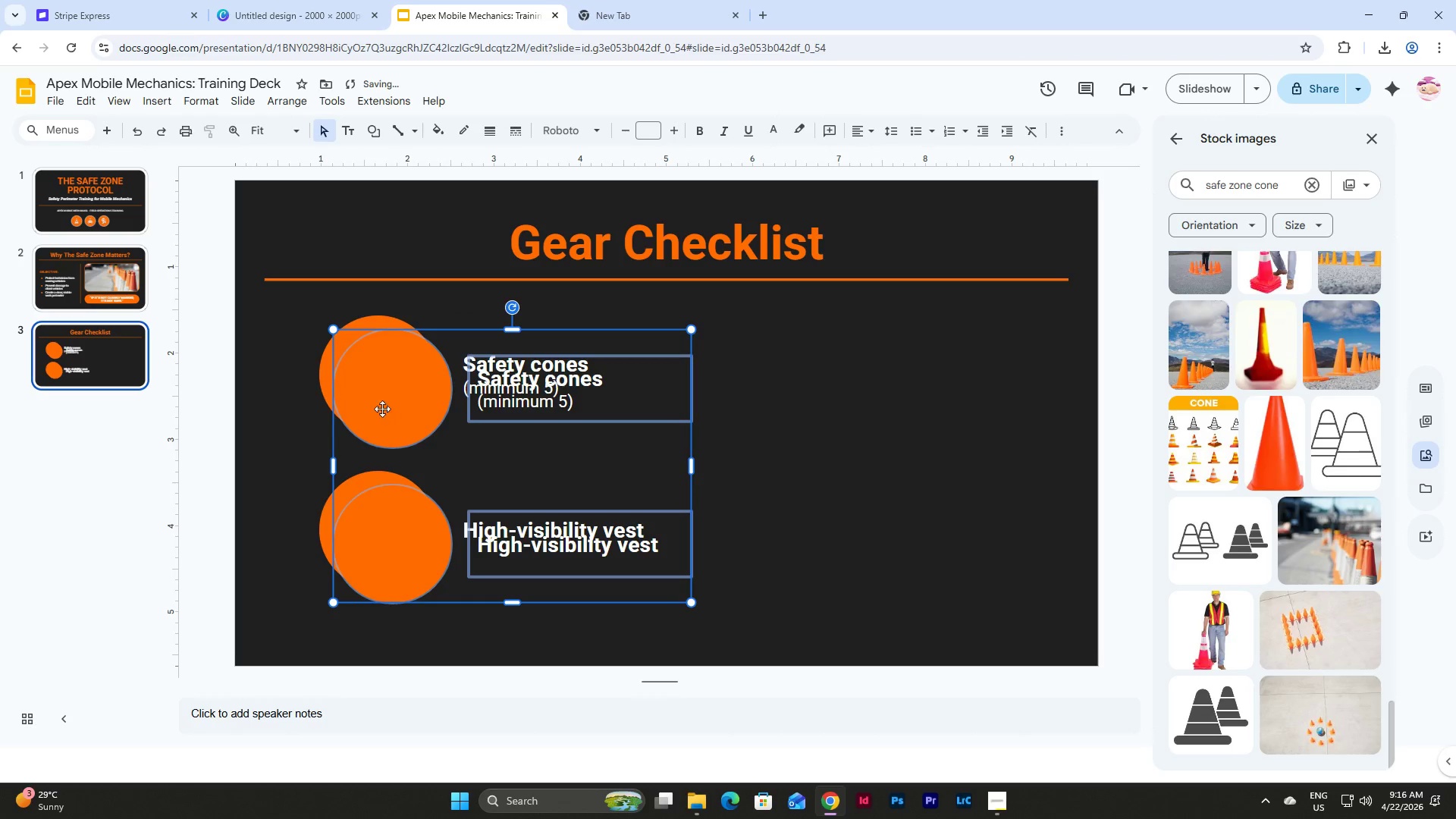 
left_click_drag(start_coordinate=[382, 404], to_coordinate=[712, 394])
 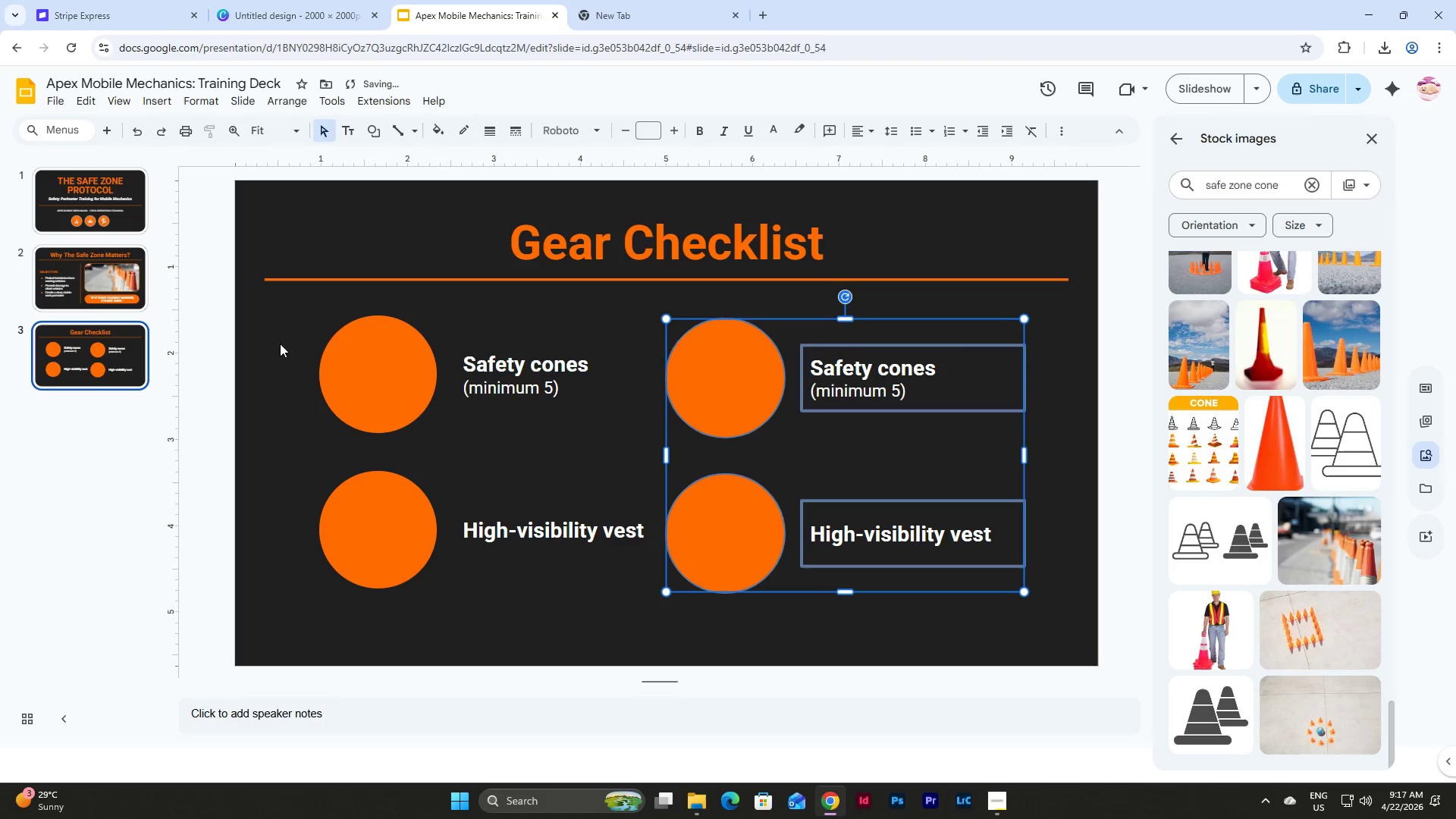 
left_click_drag(start_coordinate=[289, 331], to_coordinate=[513, 583])
 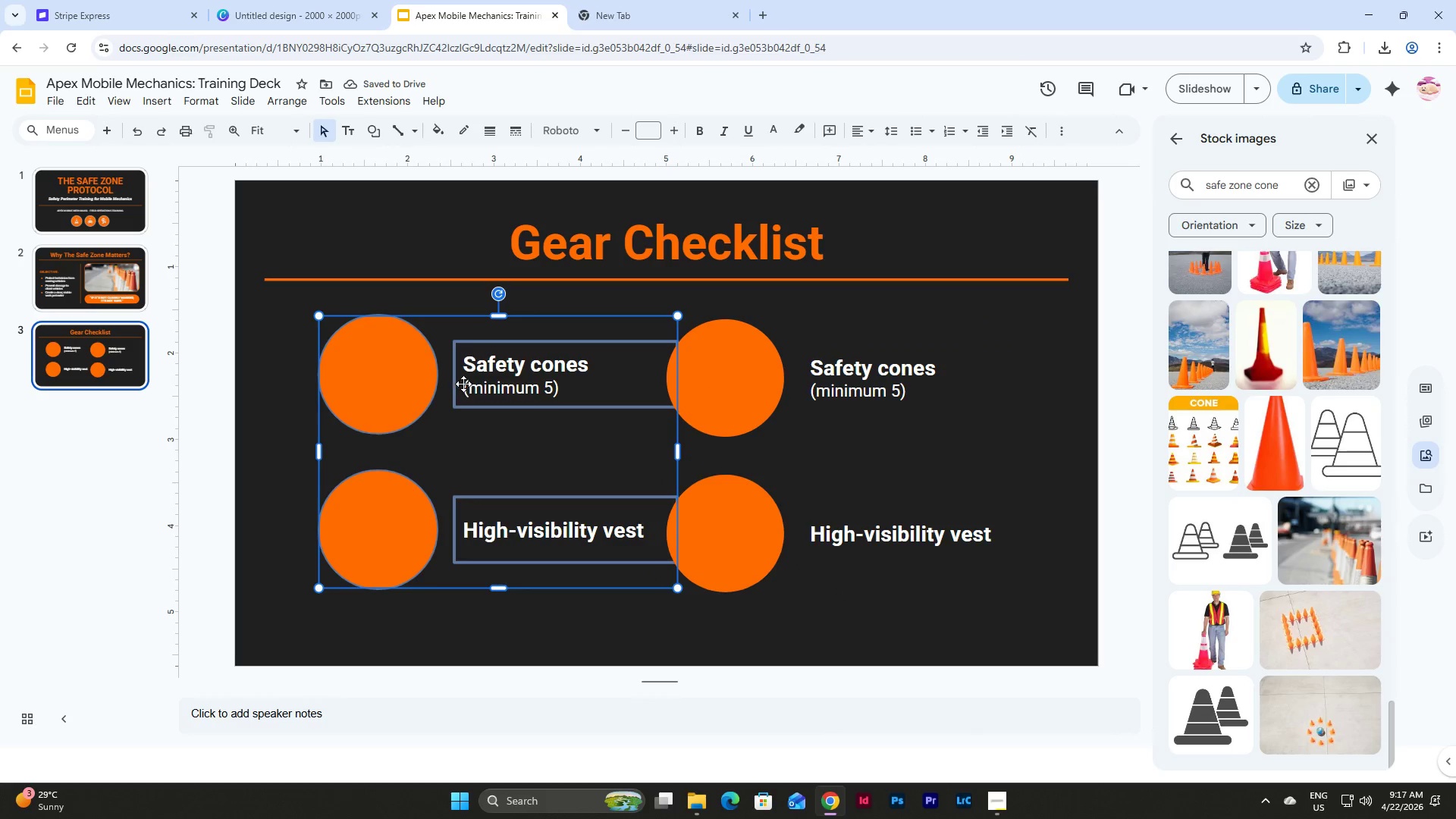 
left_click_drag(start_coordinate=[464, 384], to_coordinate=[435, 387])
 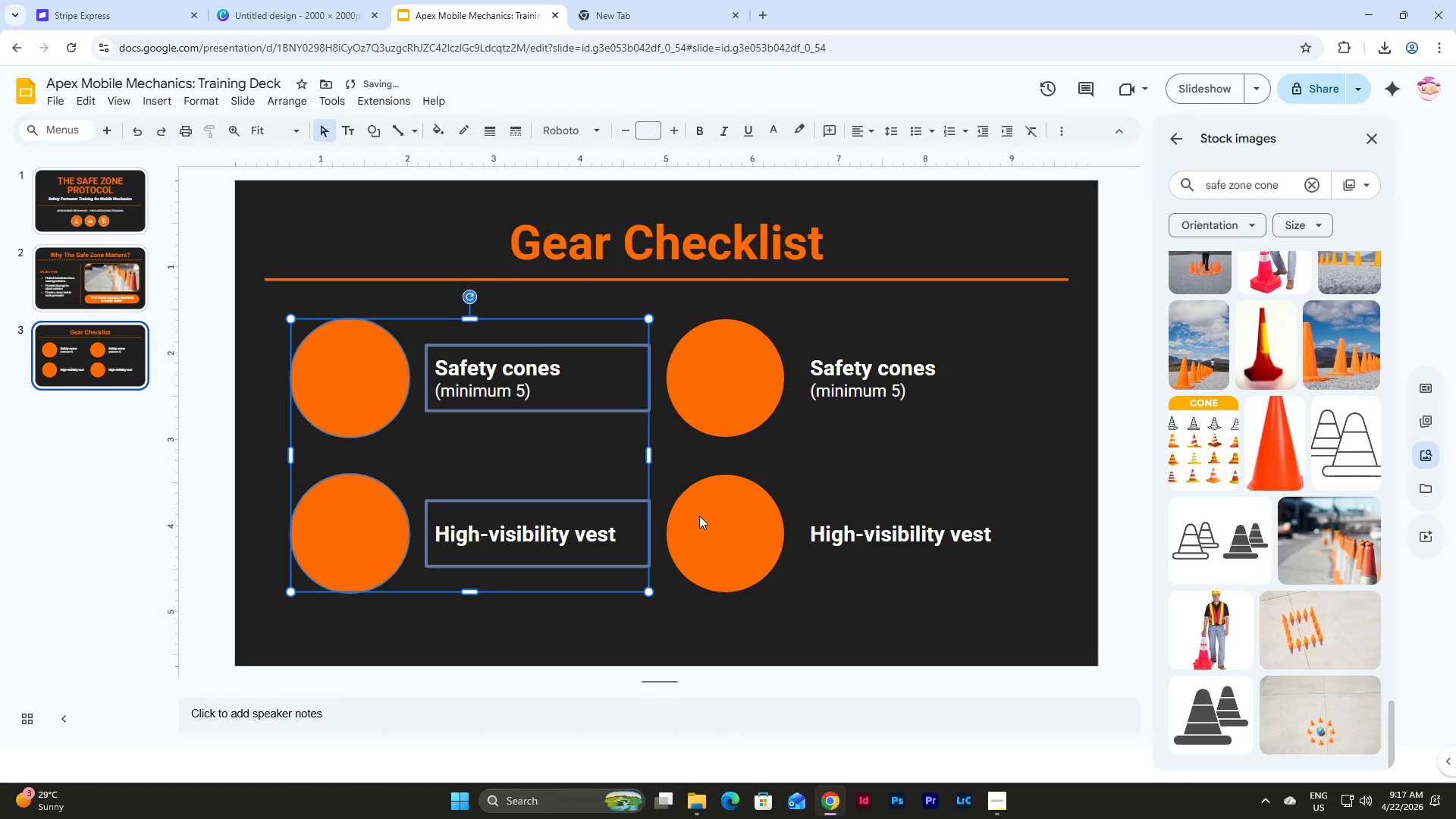 
left_click([899, 618])
 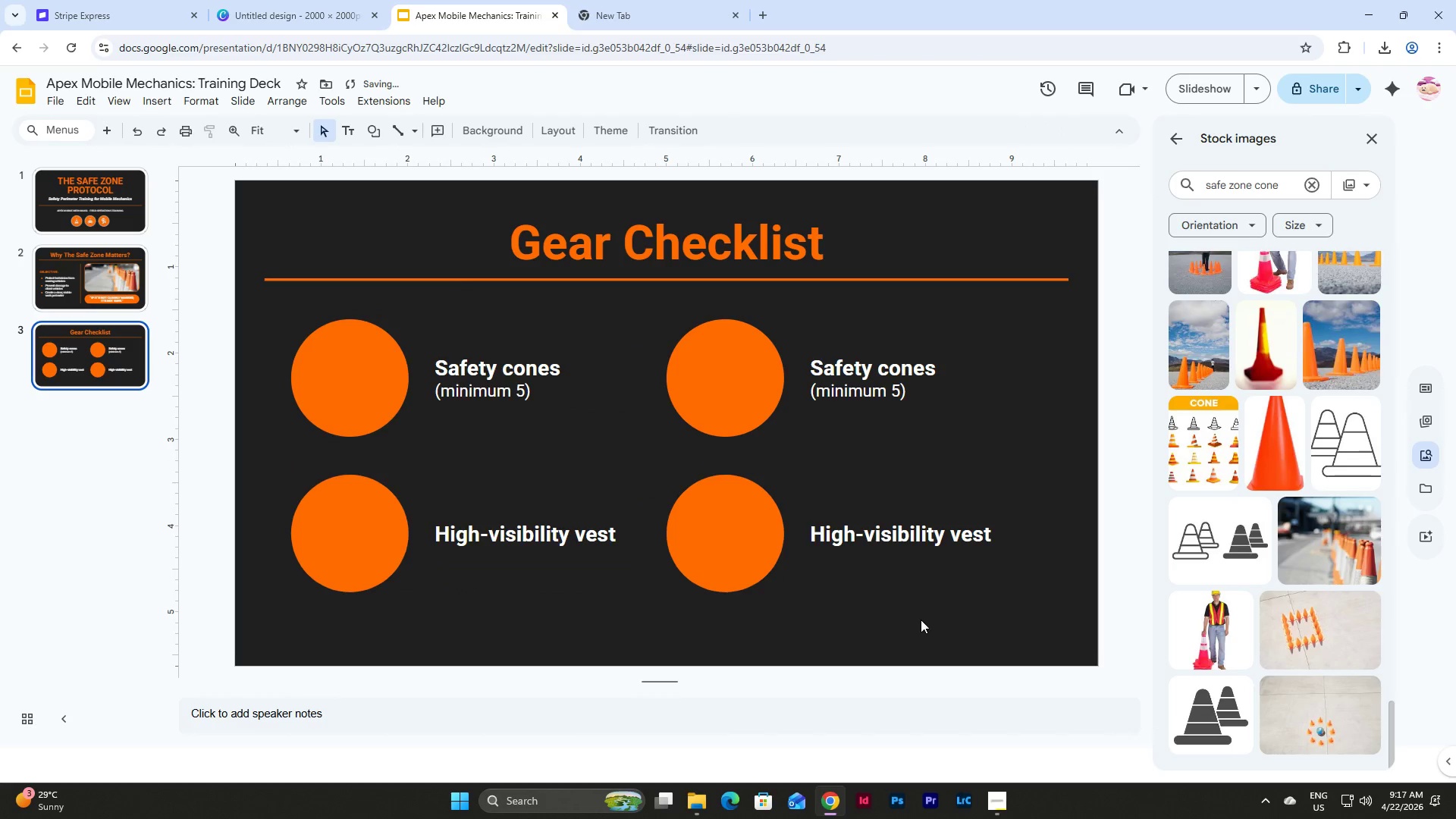 
left_click_drag(start_coordinate=[921, 620], to_coordinate=[293, 306])
 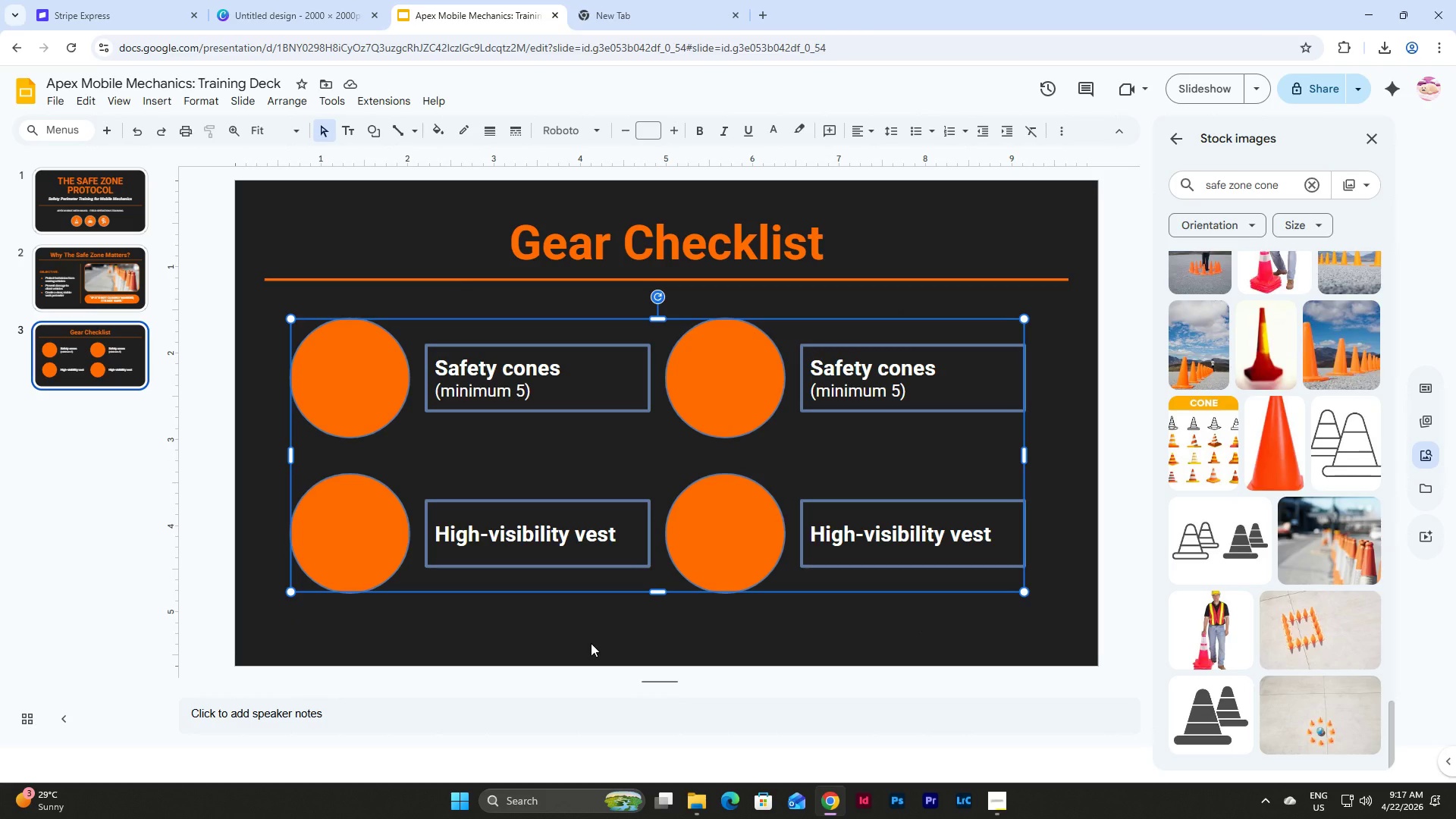 
left_click([591, 643])
 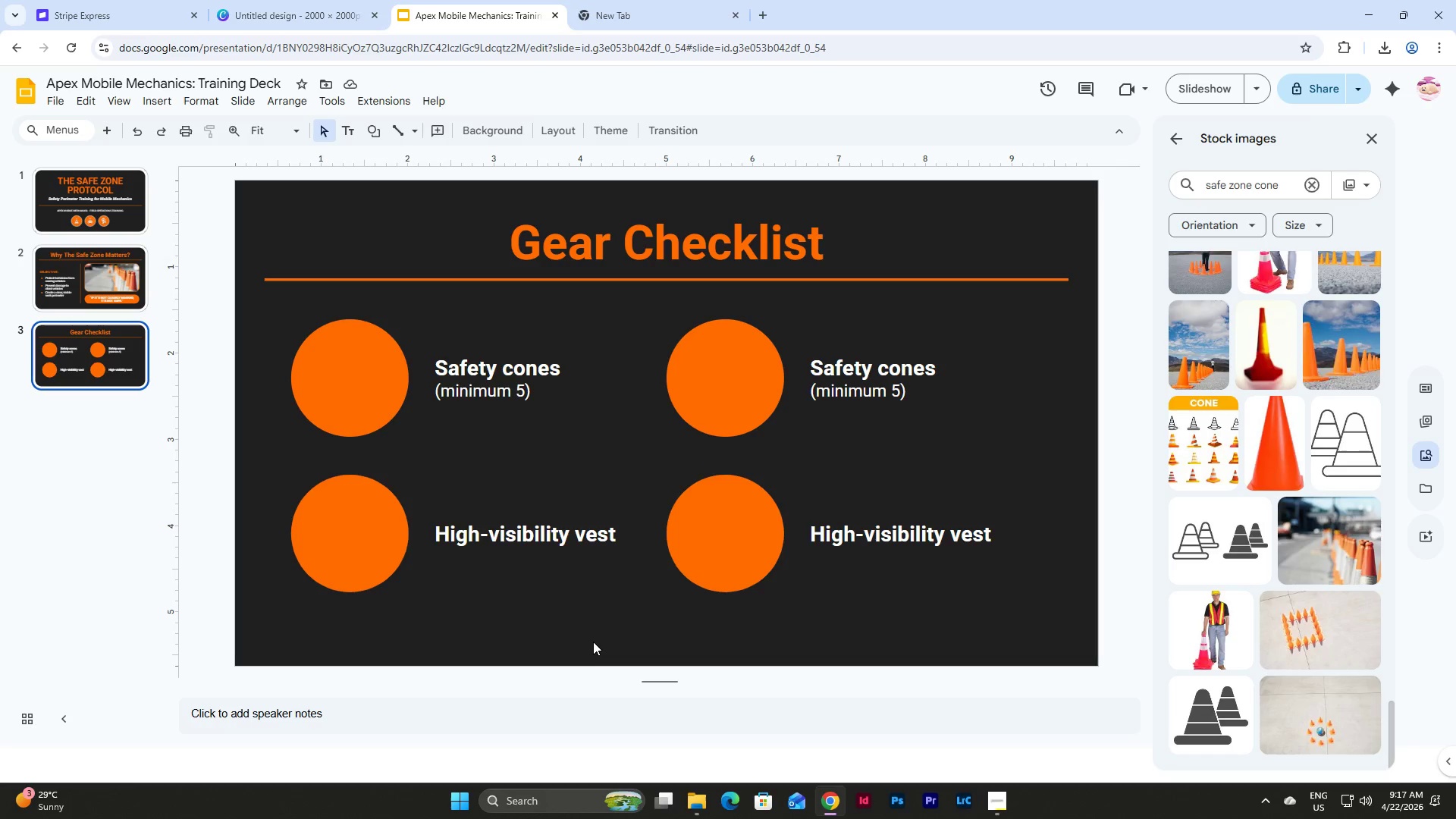 
left_click_drag(start_coordinate=[595, 640], to_coordinate=[230, 308])
 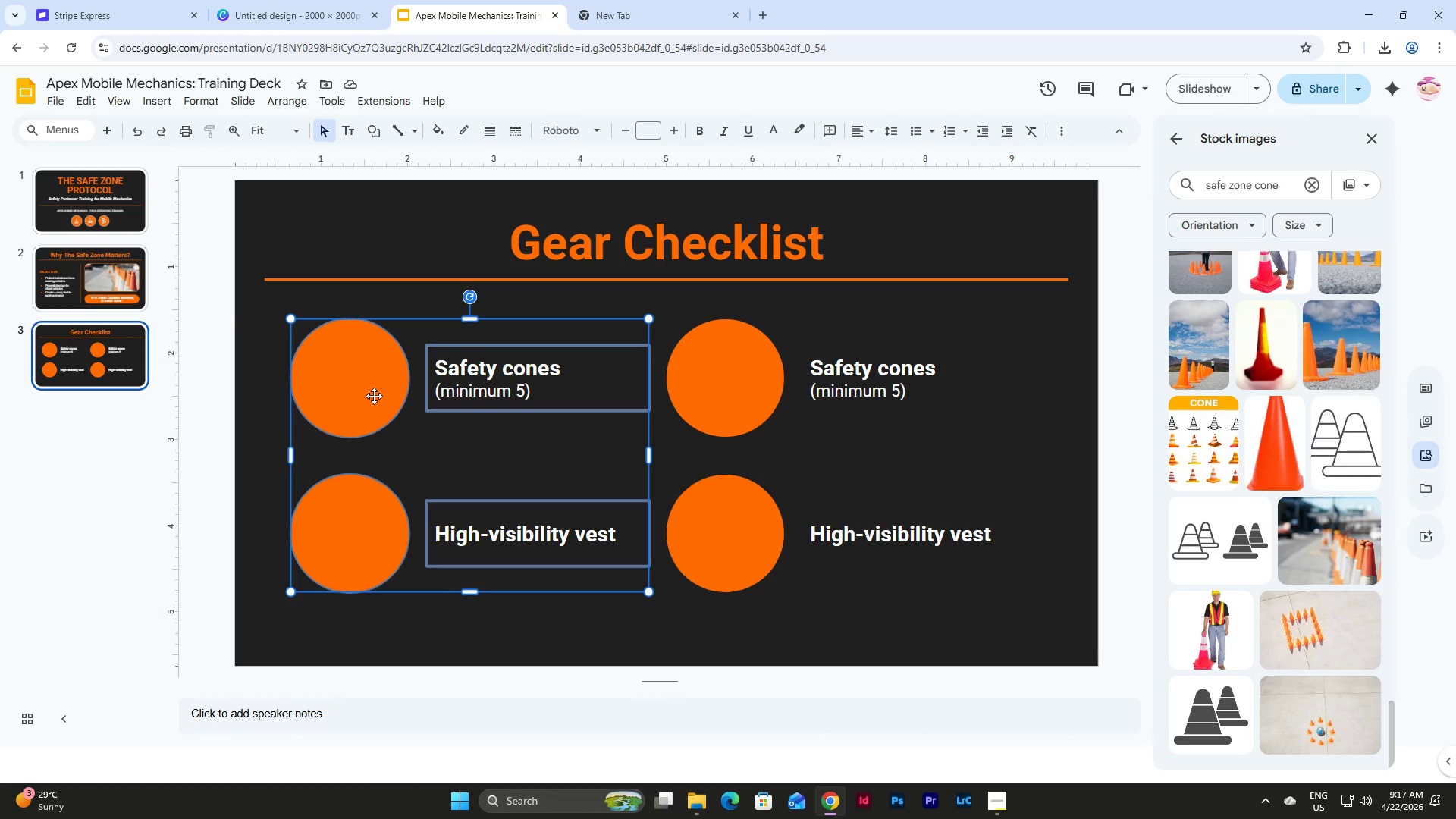 
left_click_drag(start_coordinate=[374, 396], to_coordinate=[347, 397])
 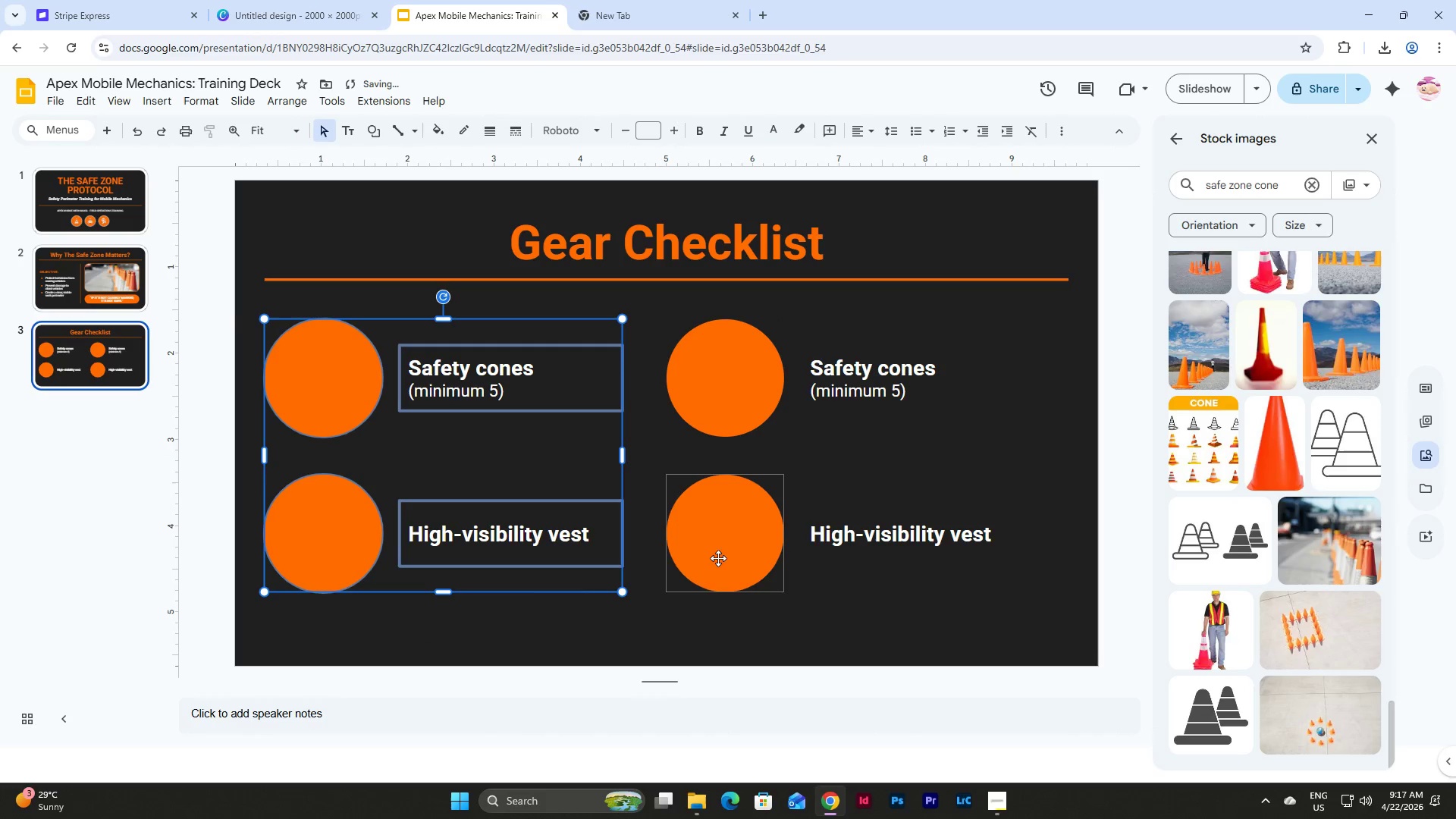 
left_click([852, 609])
 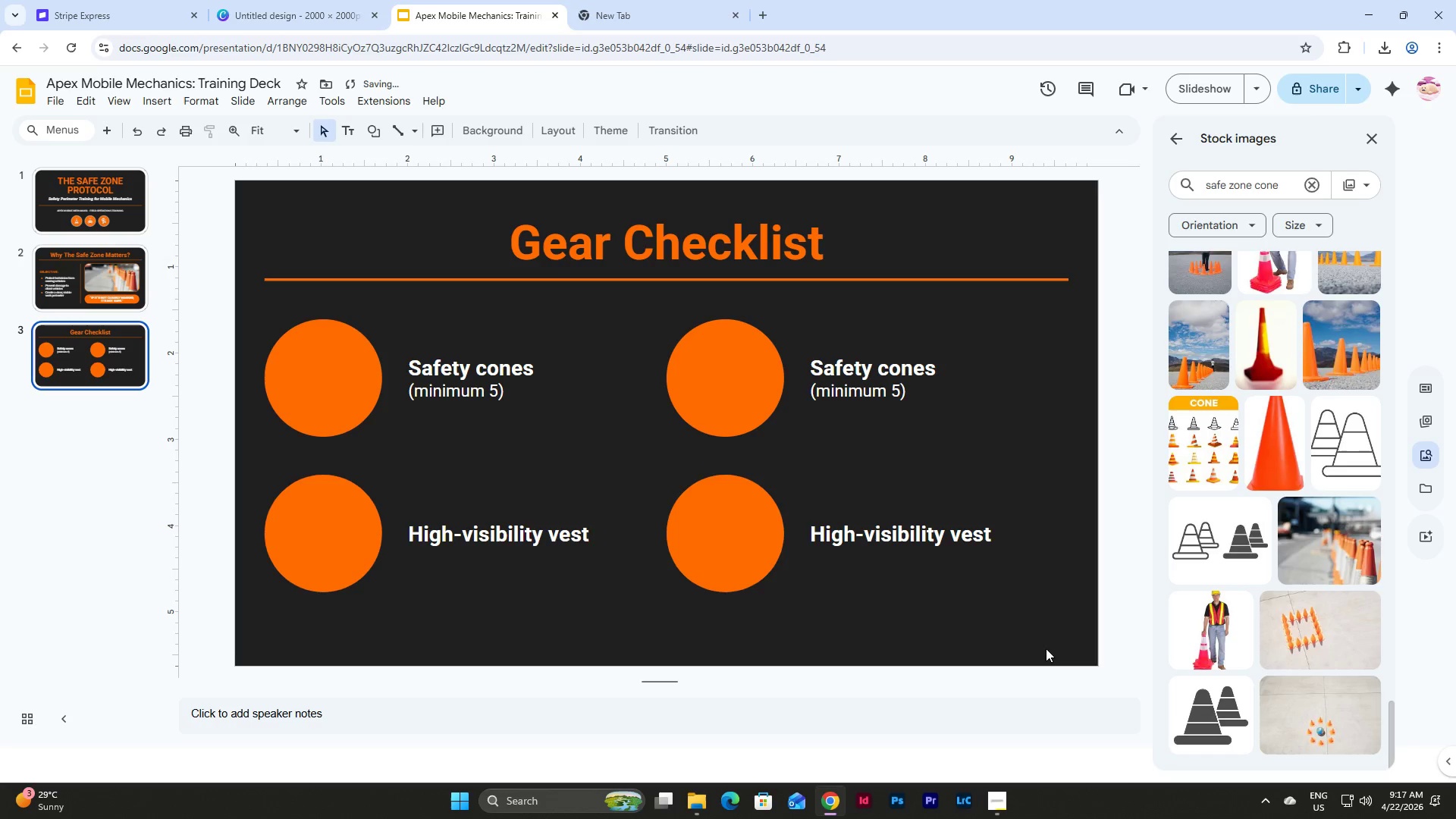 
left_click_drag(start_coordinate=[1046, 649], to_coordinate=[262, 325])
 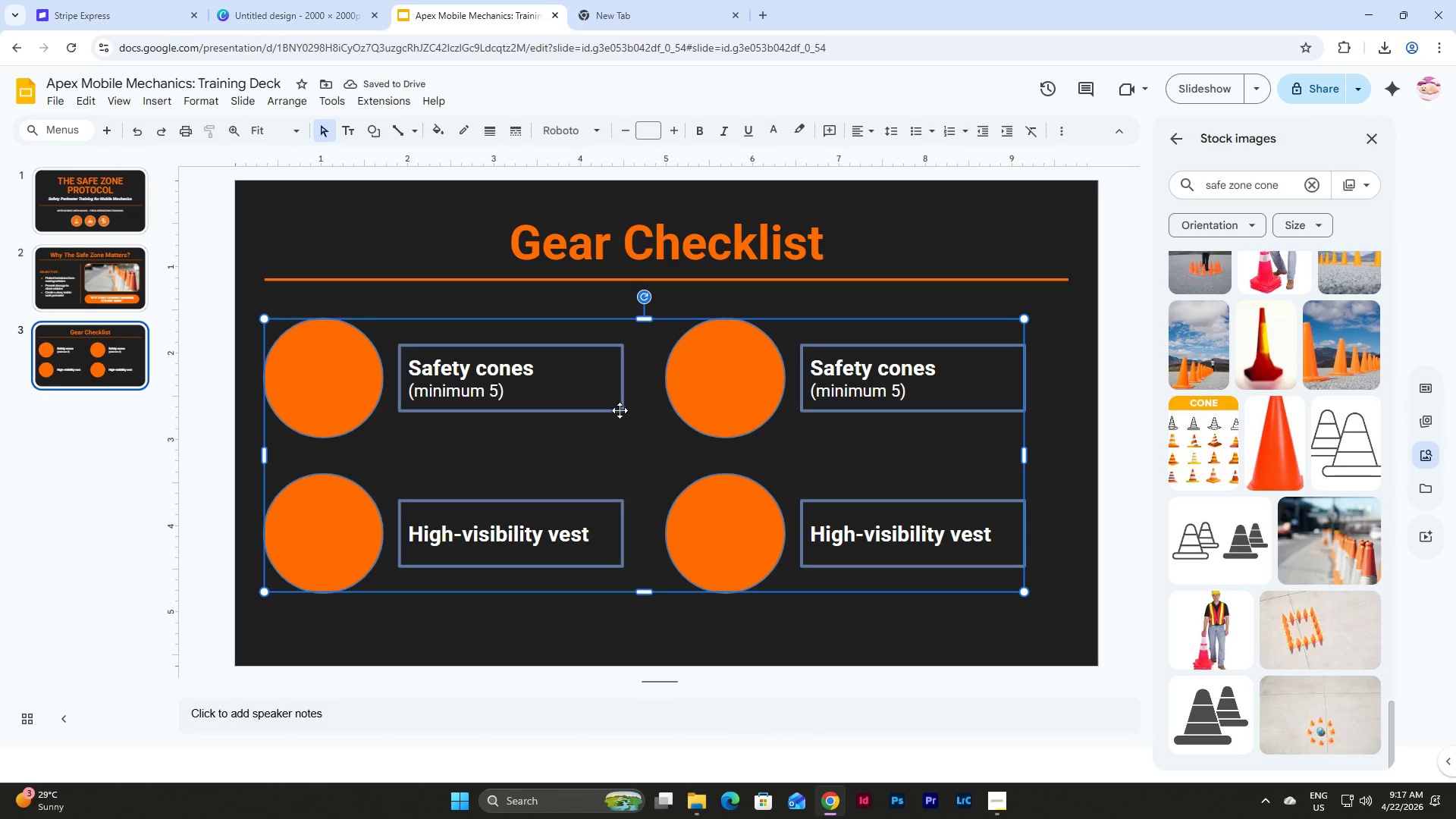 
left_click_drag(start_coordinate=[620, 410], to_coordinate=[641, 413])
 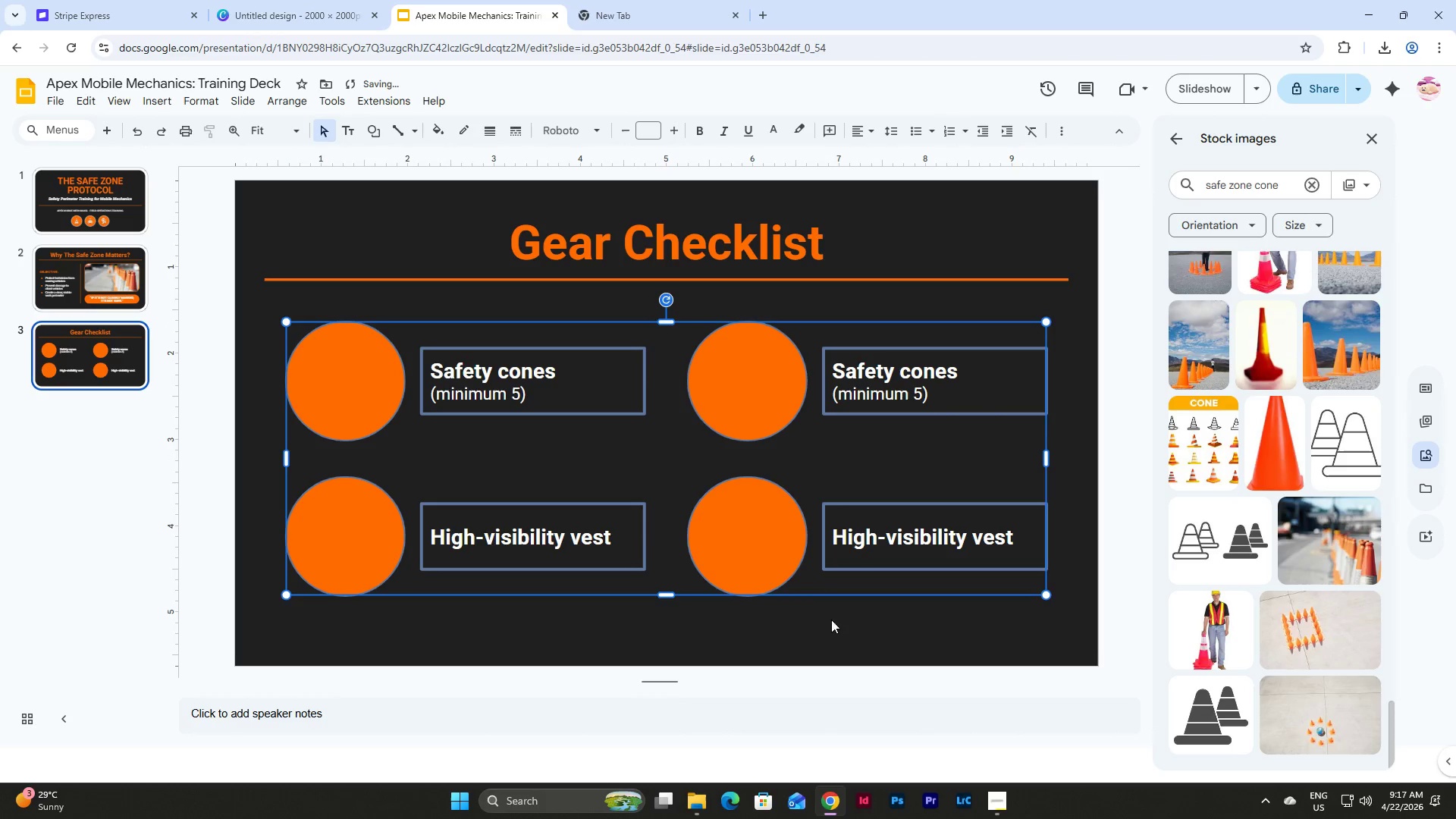 
left_click([851, 625])
 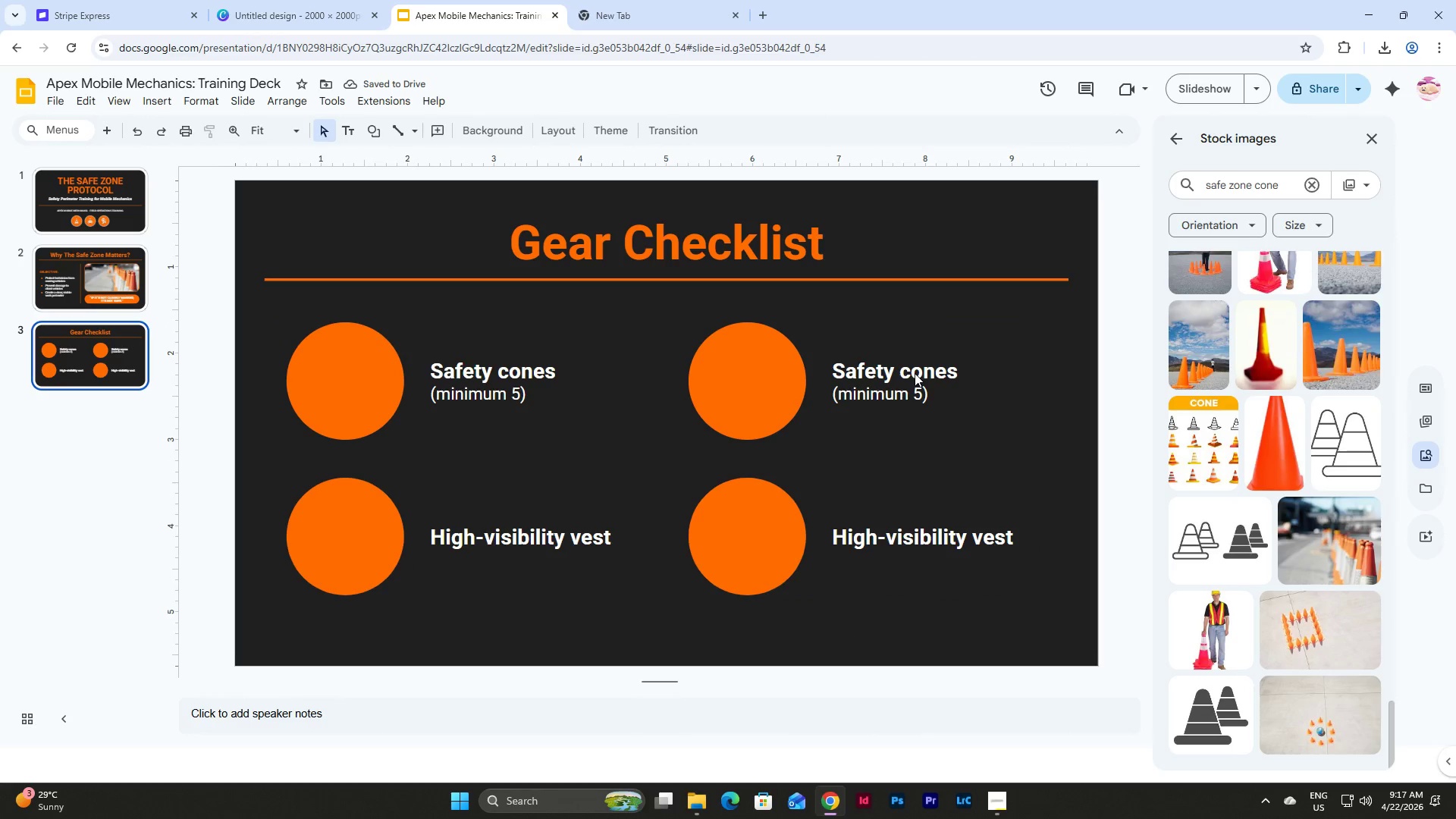 
left_click([915, 373])
 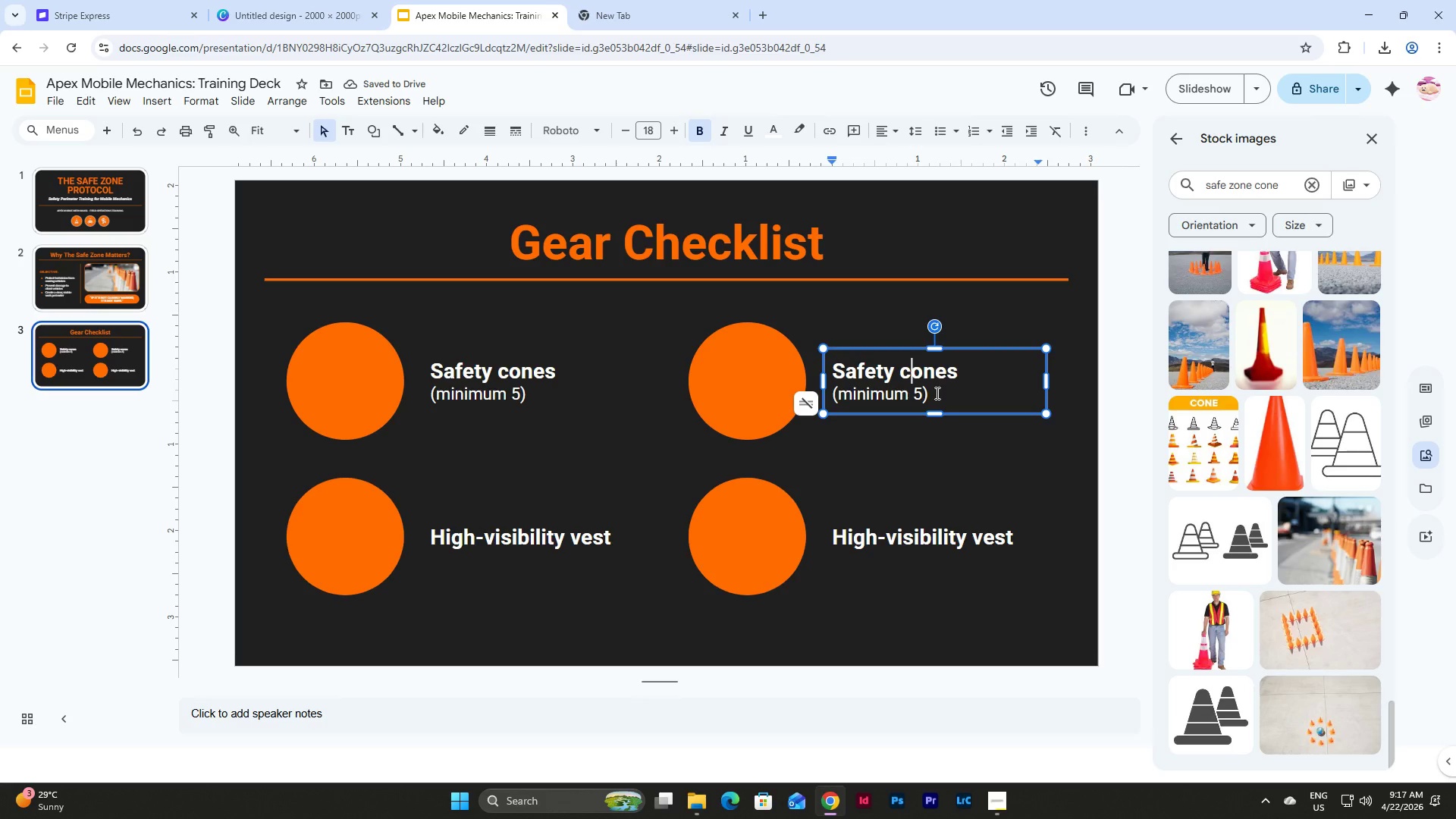 
left_click([937, 394])
 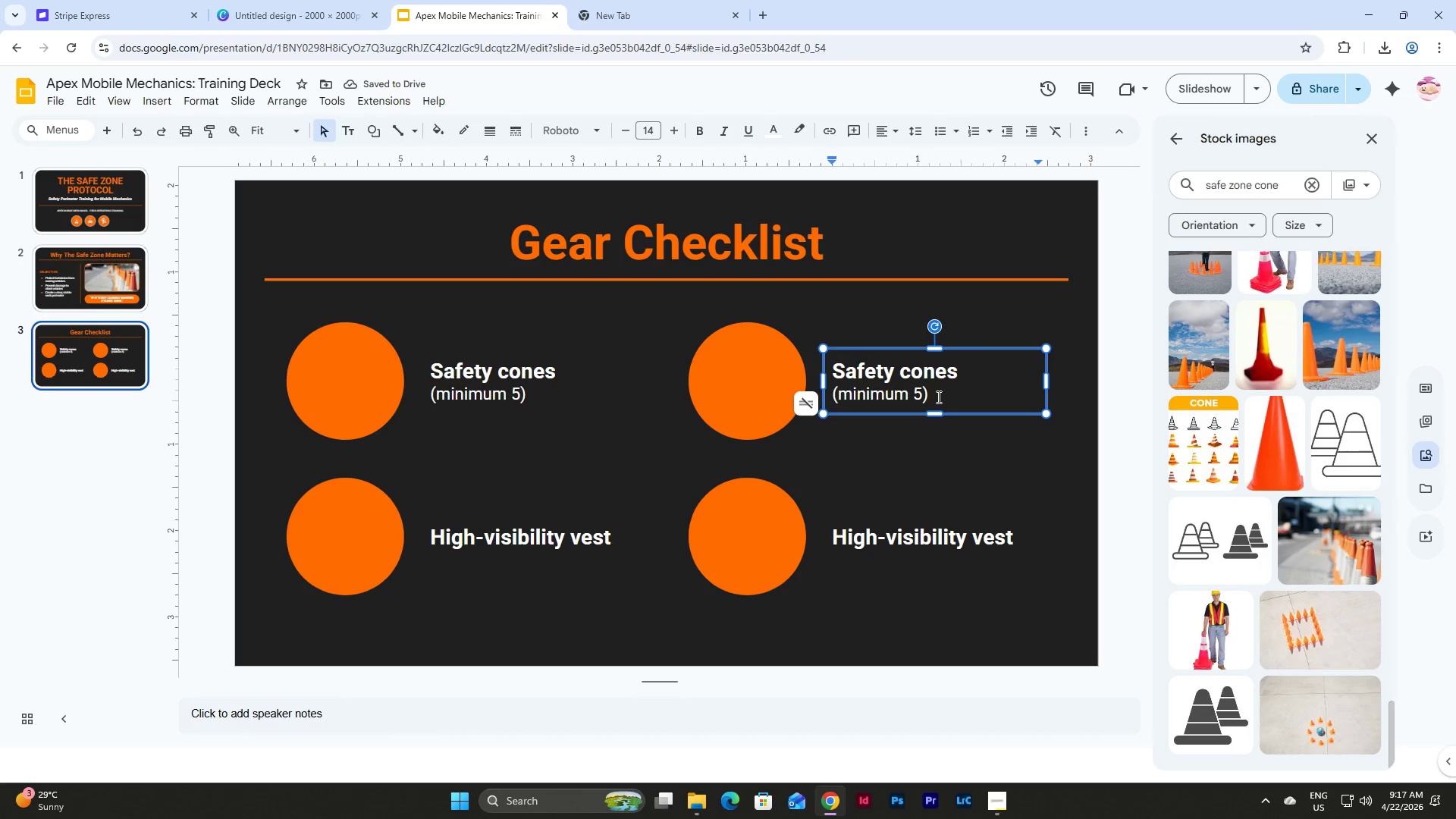 
left_click_drag(start_coordinate=[937, 397], to_coordinate=[831, 366])
 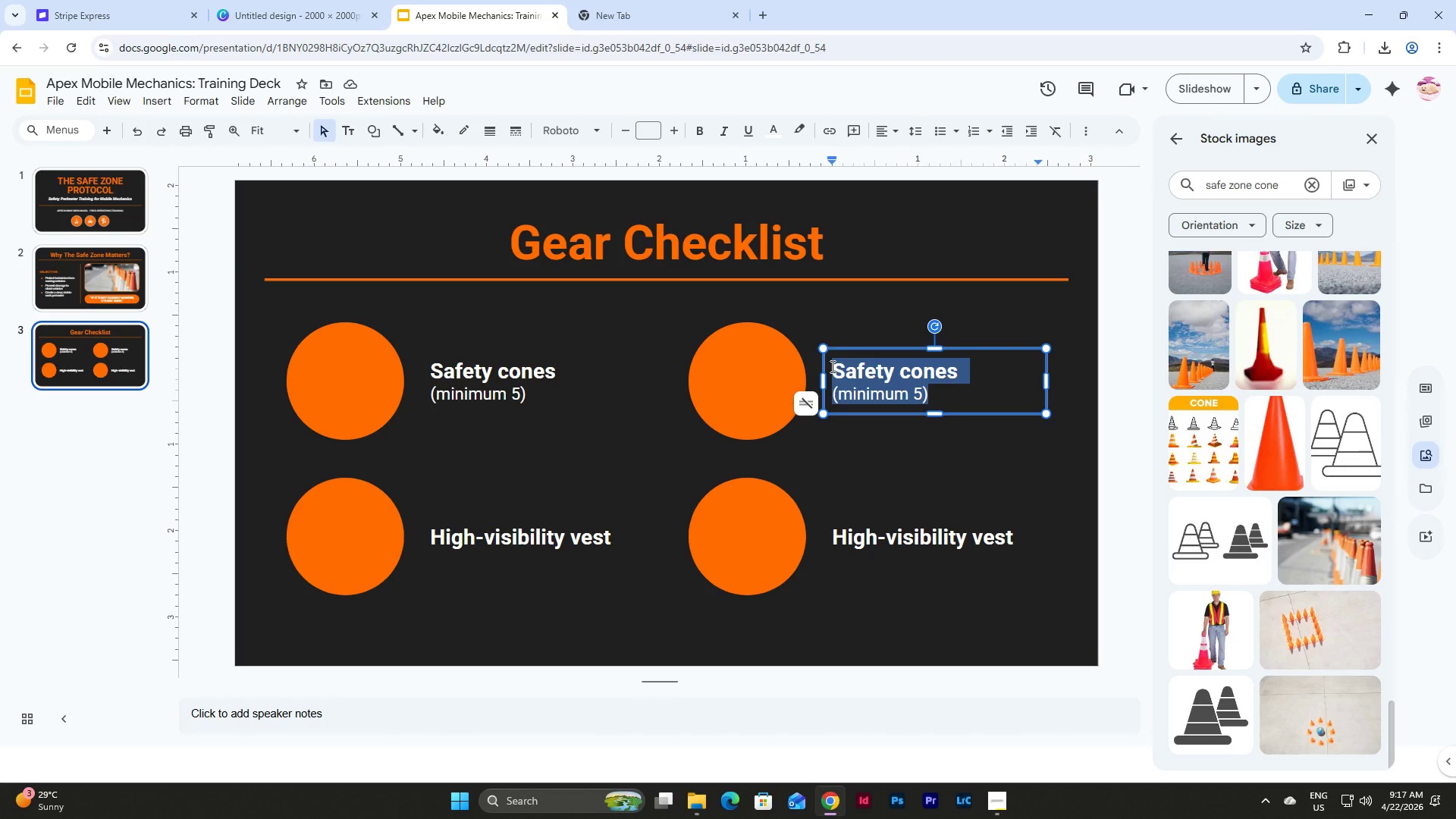 
type(Hazard lights)
 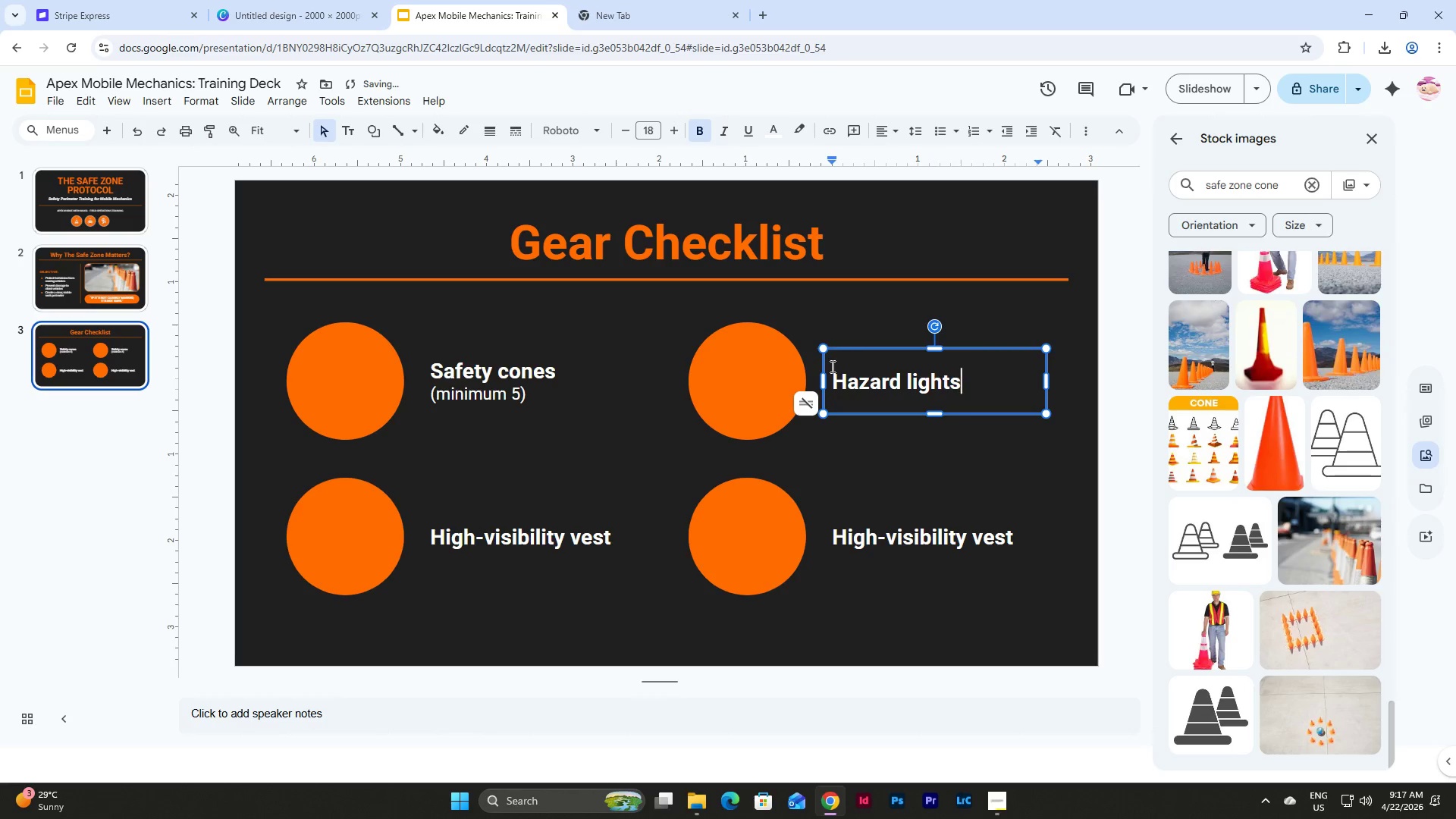 
key(Enter)
 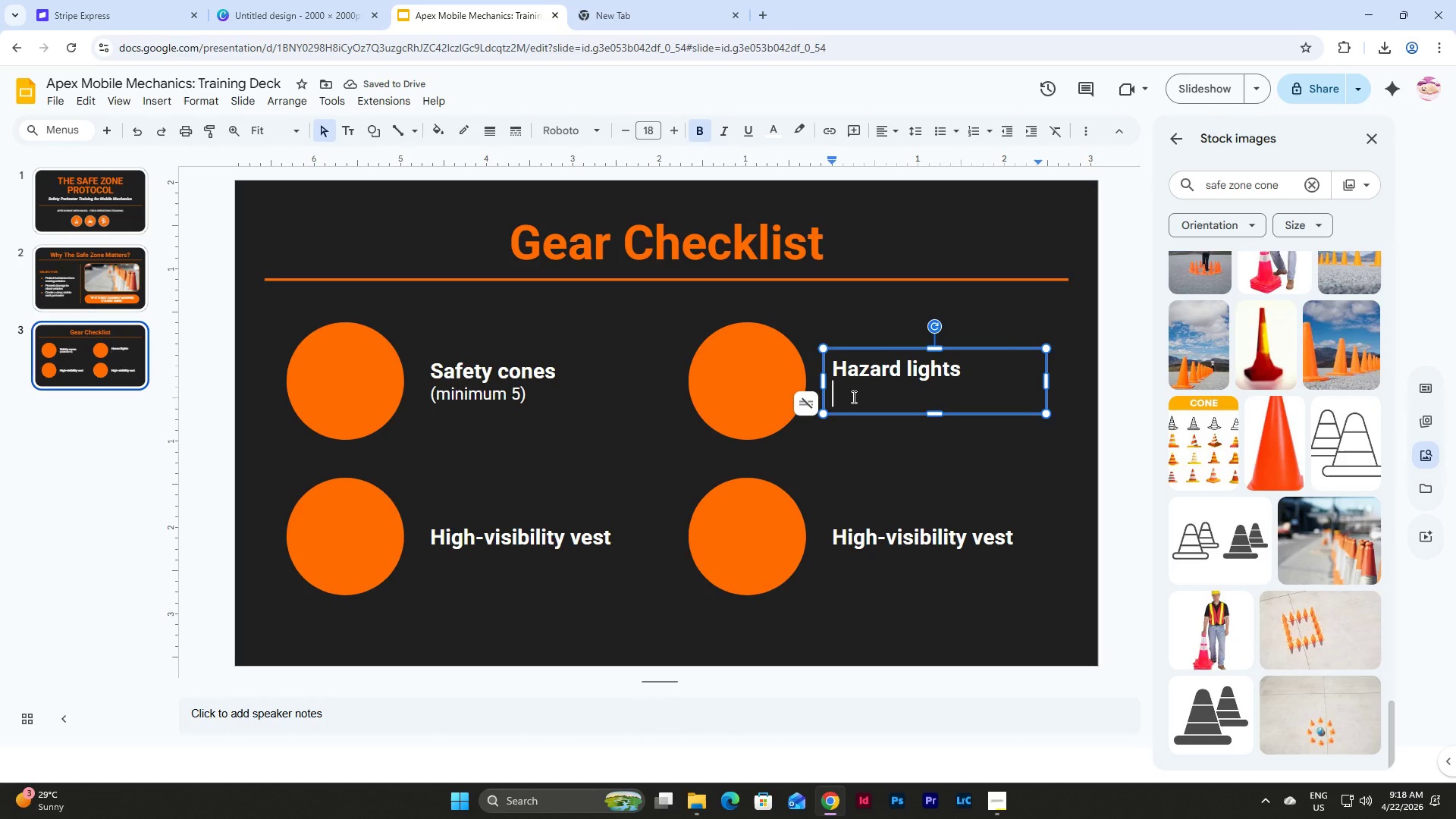 
wait(5.52)
 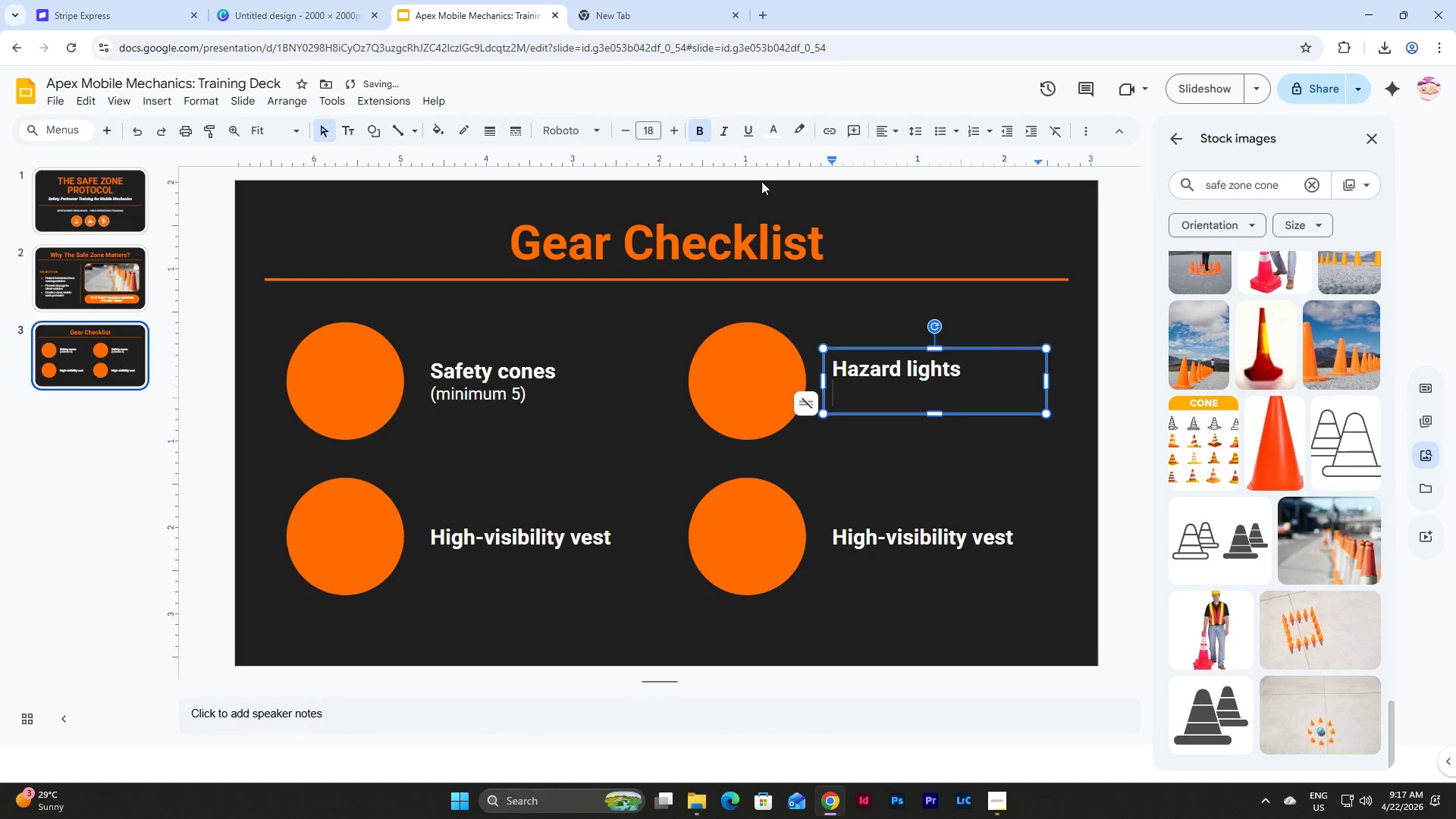 
left_click([698, 133])
 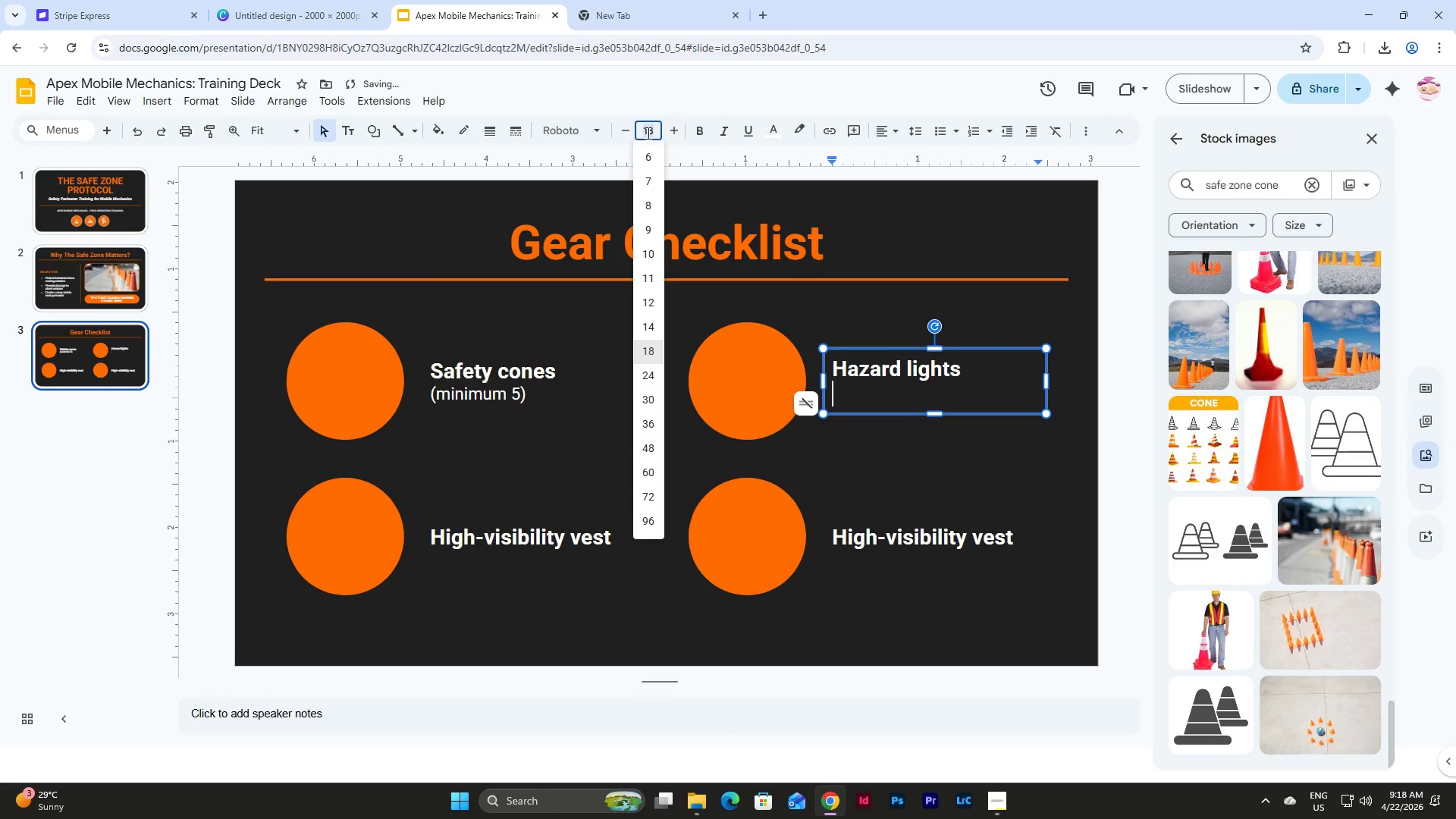 
type(14)
key(NumpadEnter)
type(ve)
key(Backspace)
key(Backspace)
type(()
 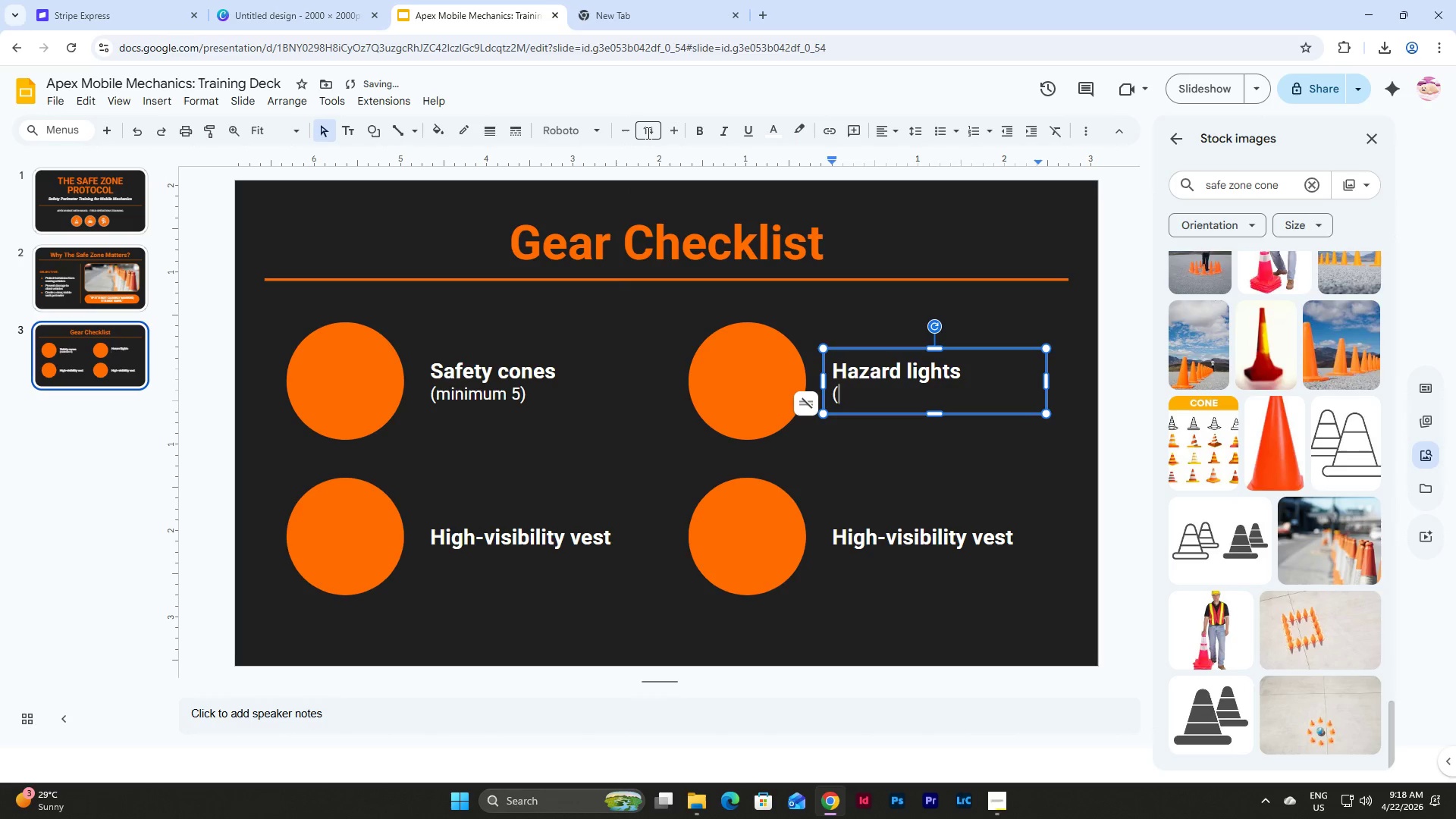 
type(vehicle ON at all times))
 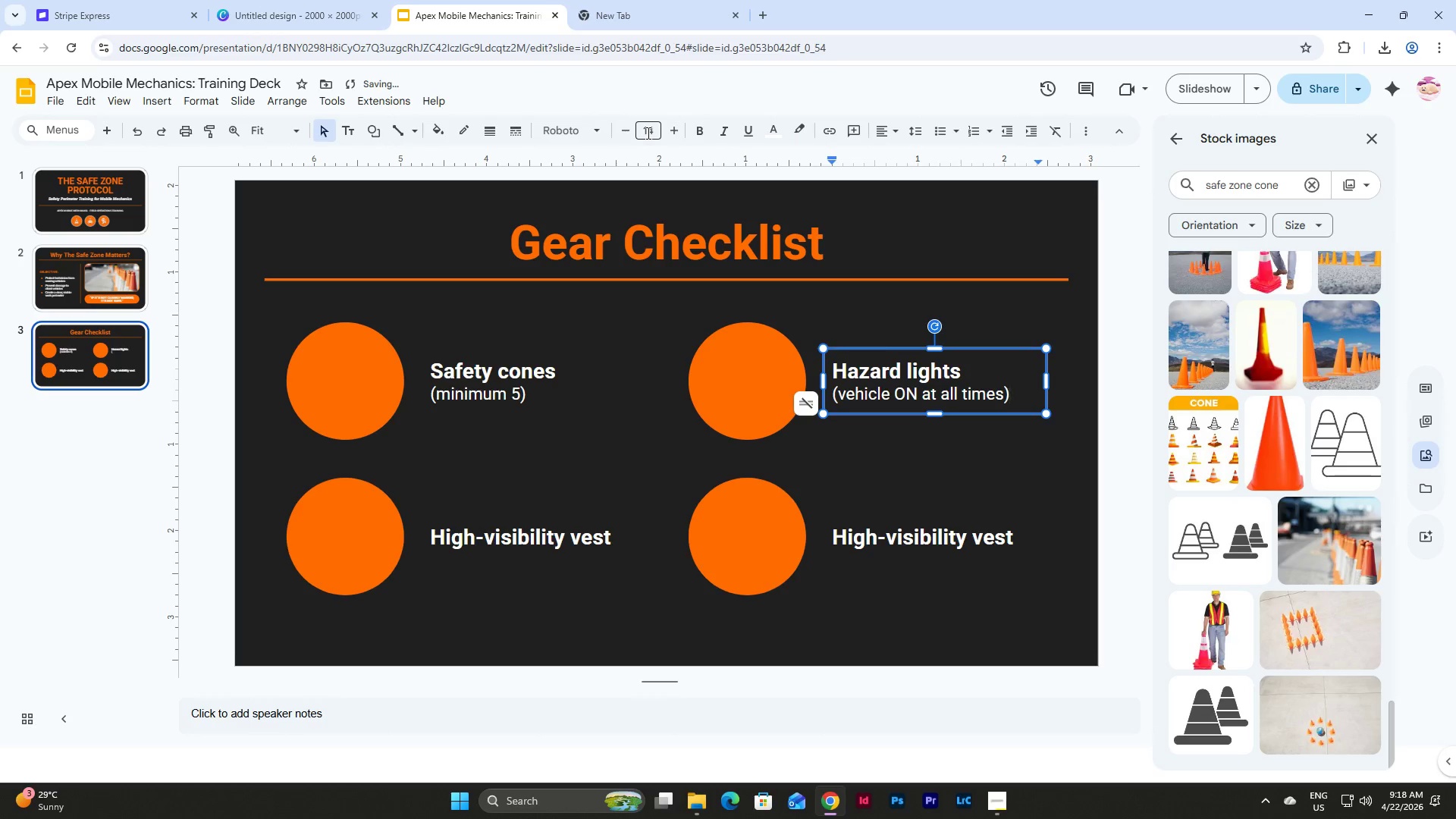 
wait(5.33)
 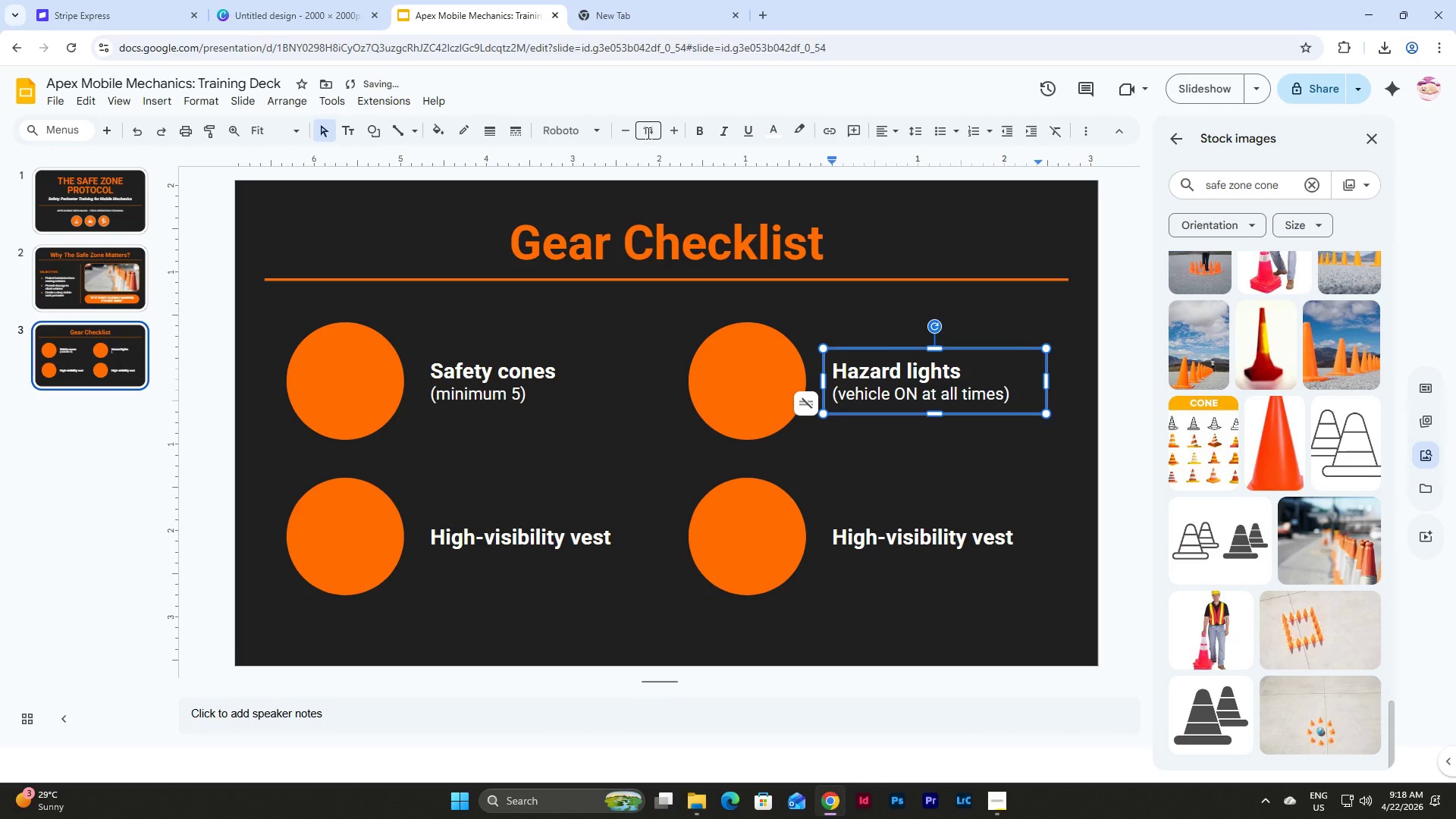 
left_click_drag(start_coordinate=[896, 397], to_coordinate=[913, 399])
 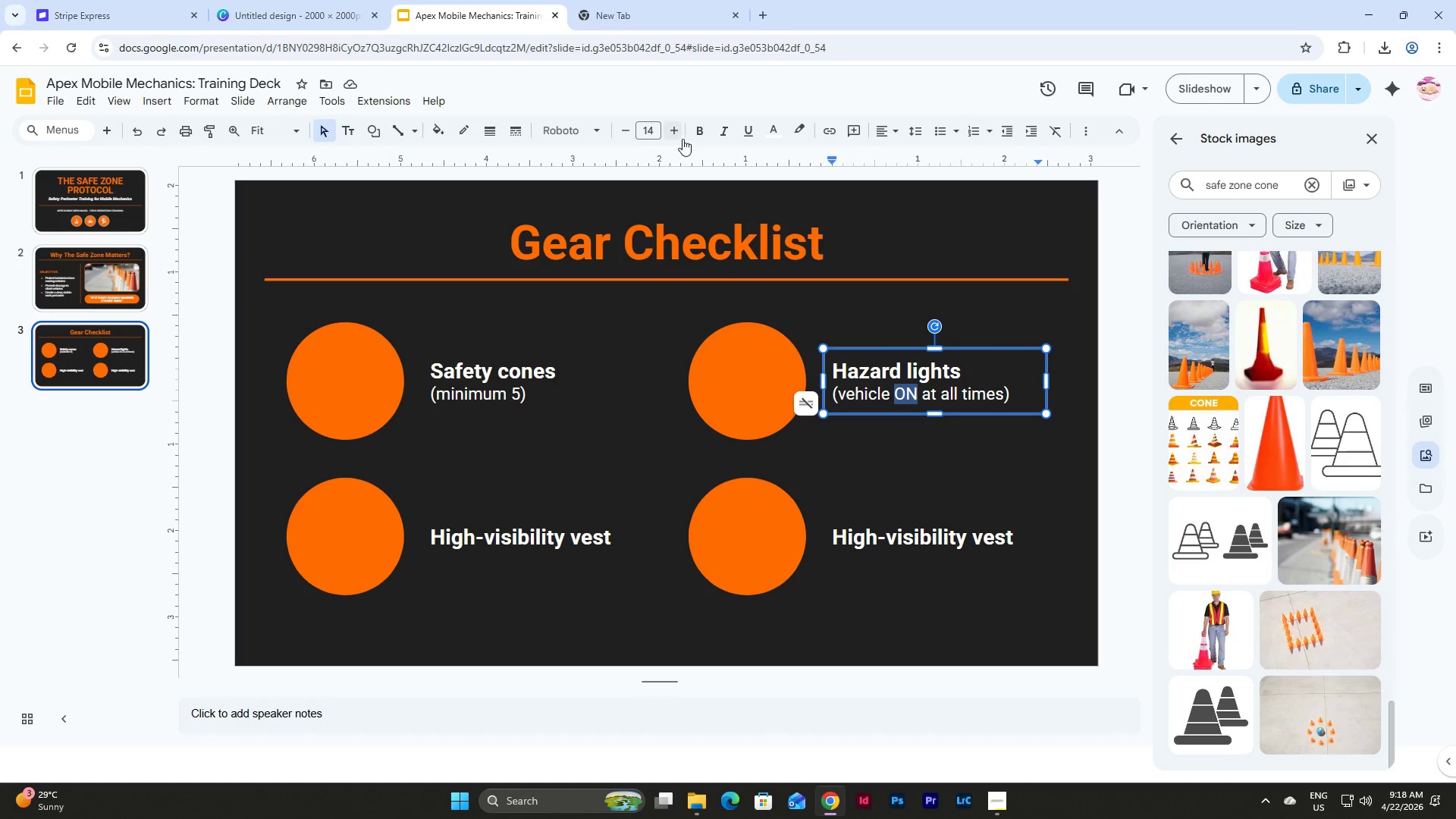 
left_click([698, 133])
 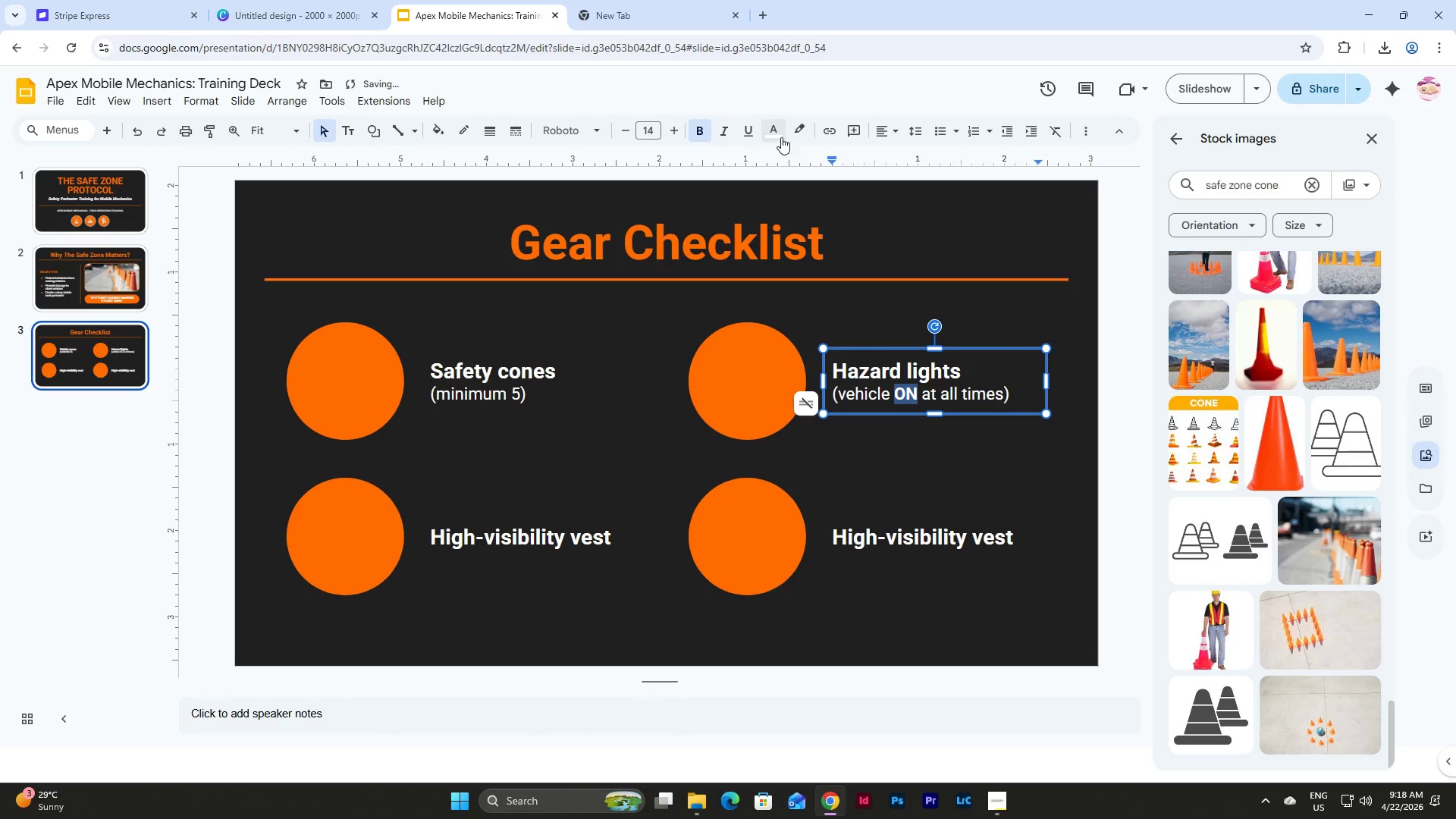 
left_click([774, 133])
 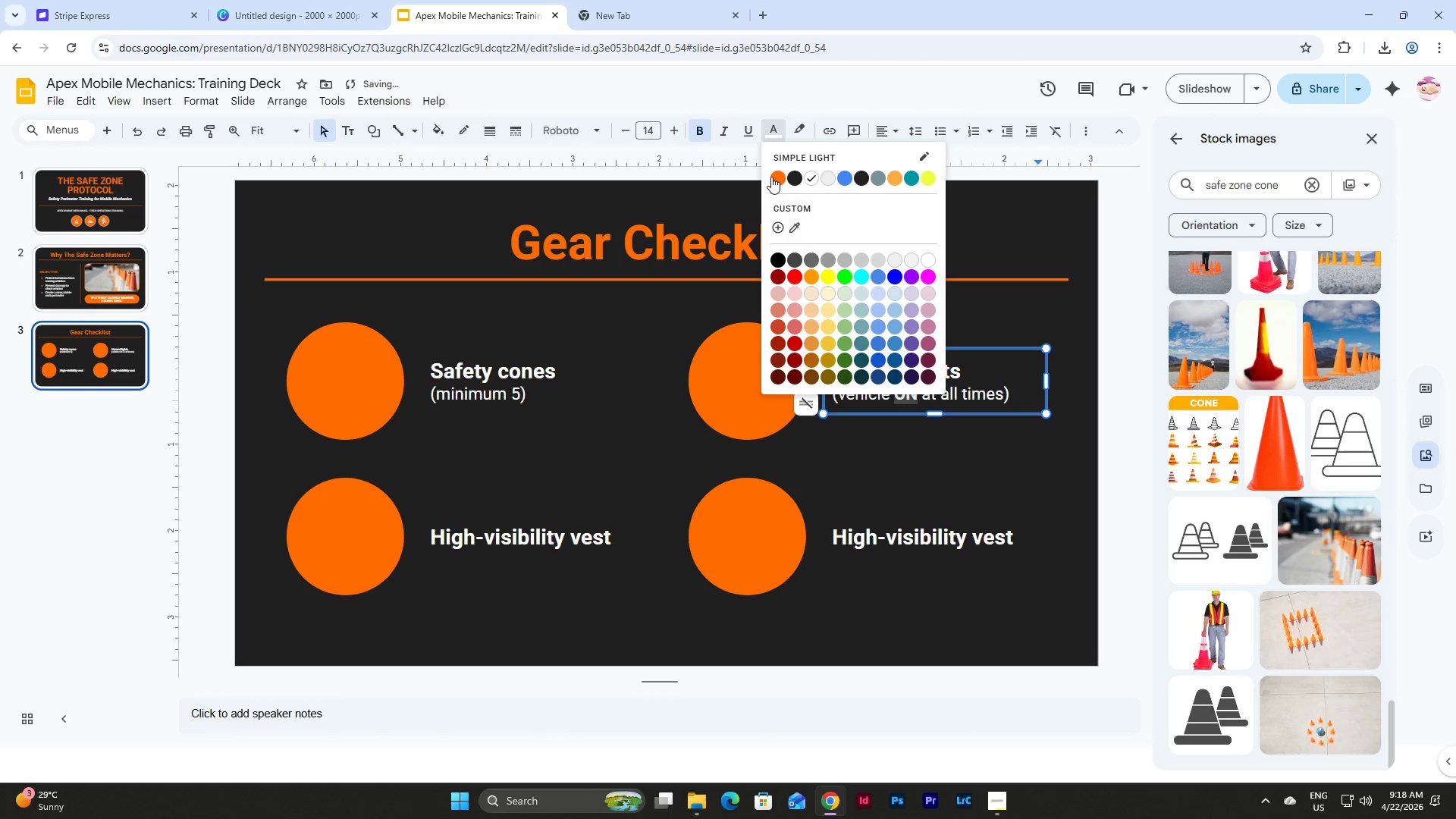 
left_click([775, 179])
 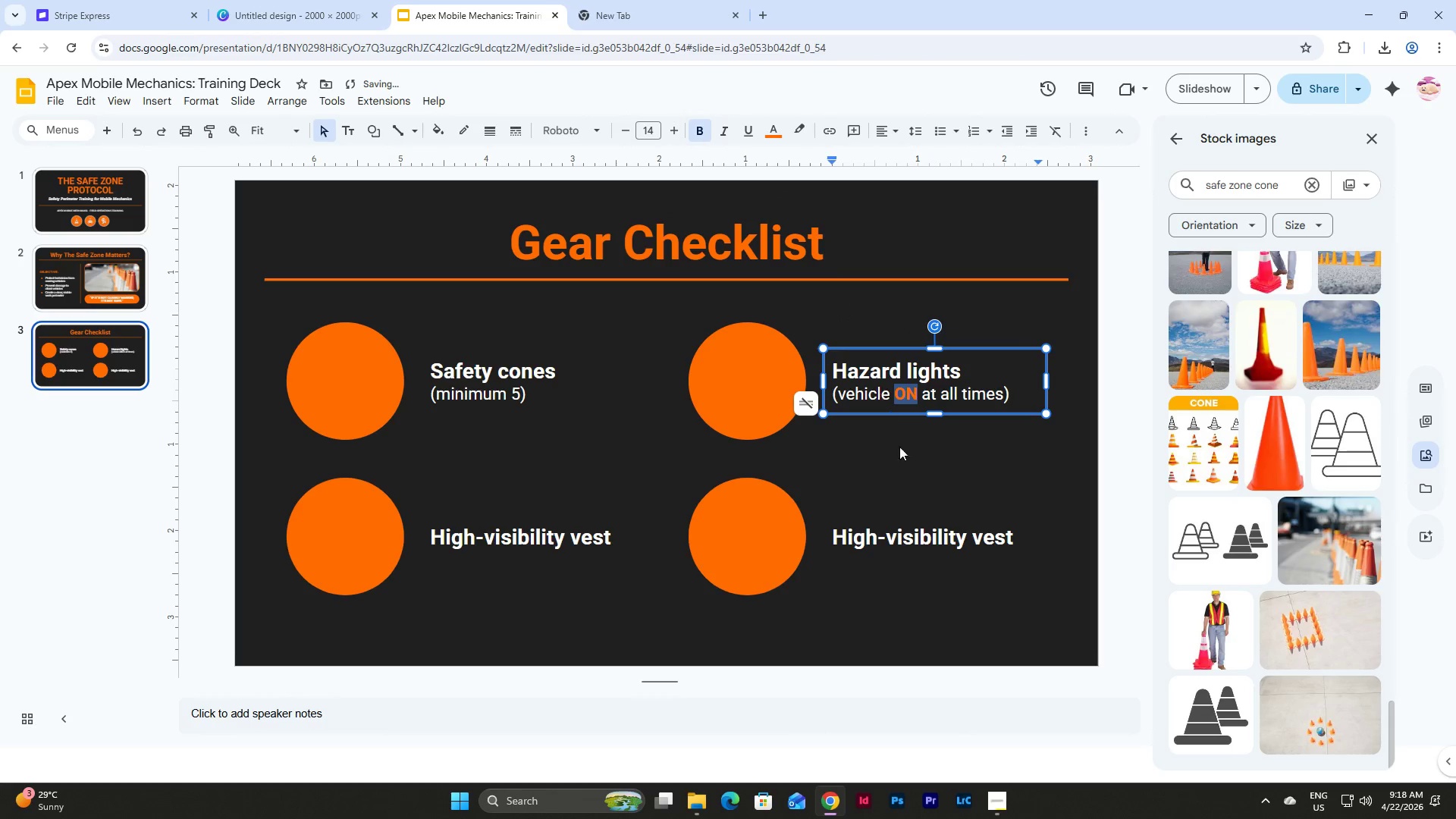 
left_click([912, 473])
 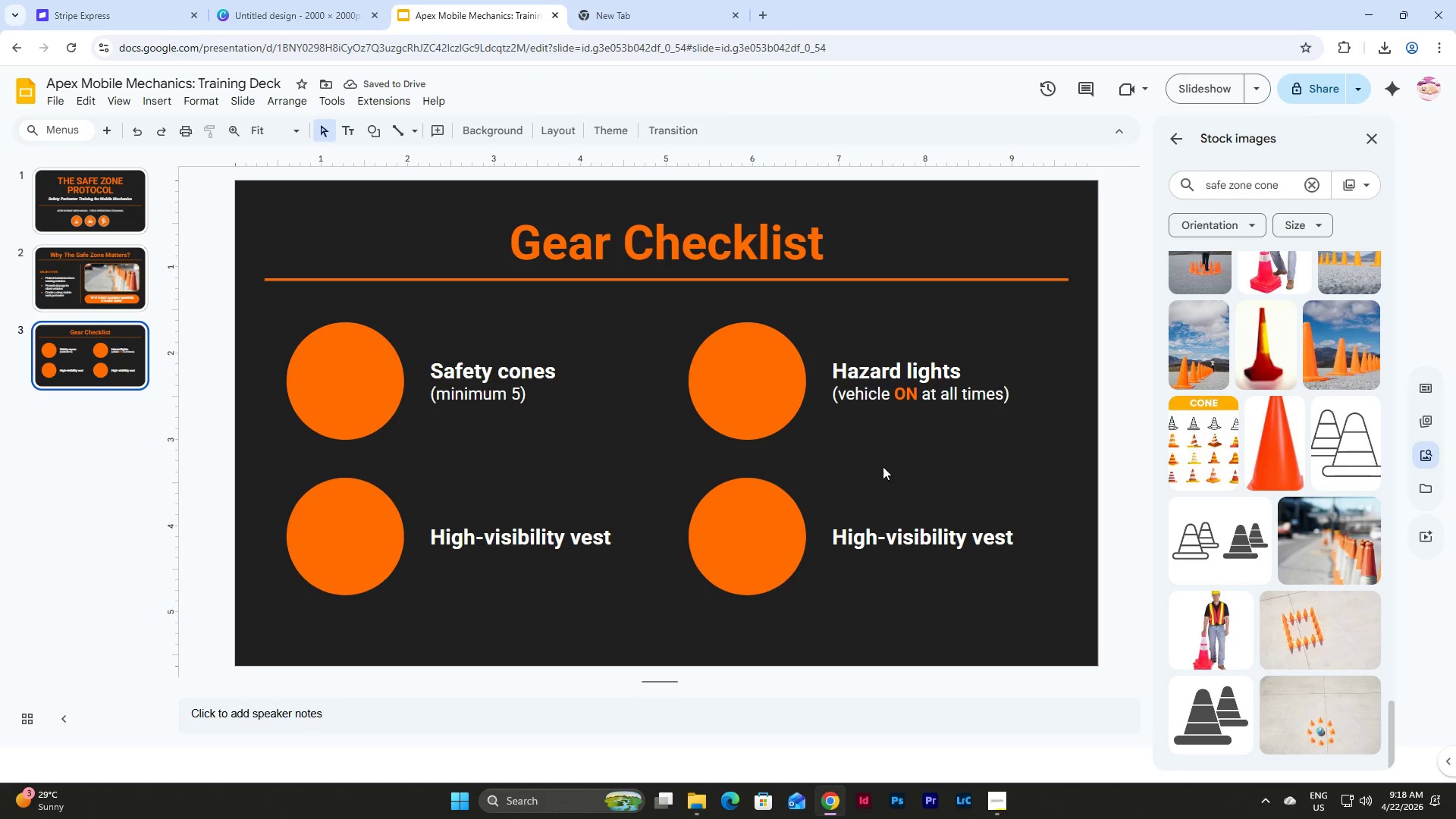 
left_click([506, 383])
 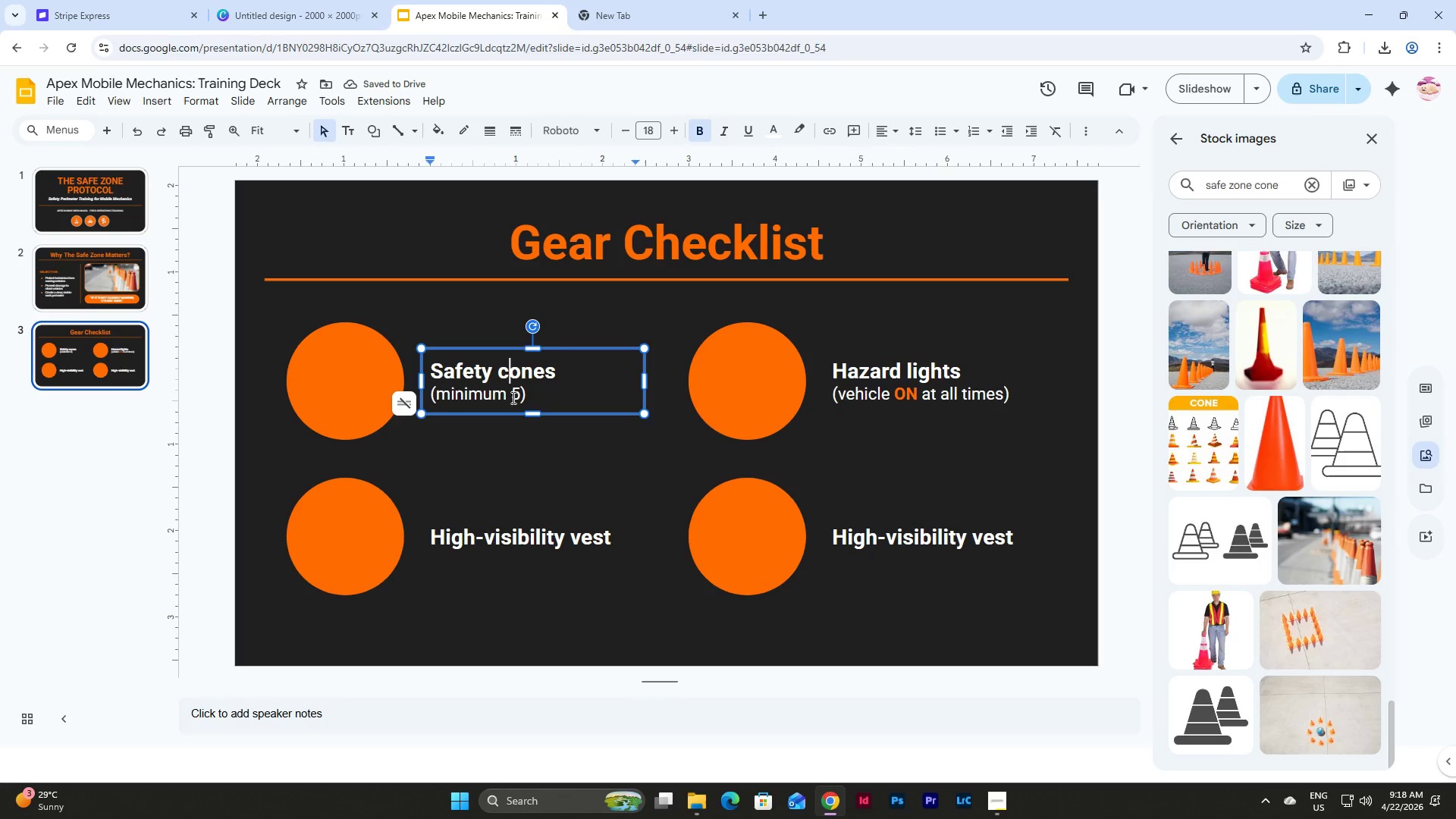 
left_click_drag(start_coordinate=[511, 397], to_coordinate=[519, 400])
 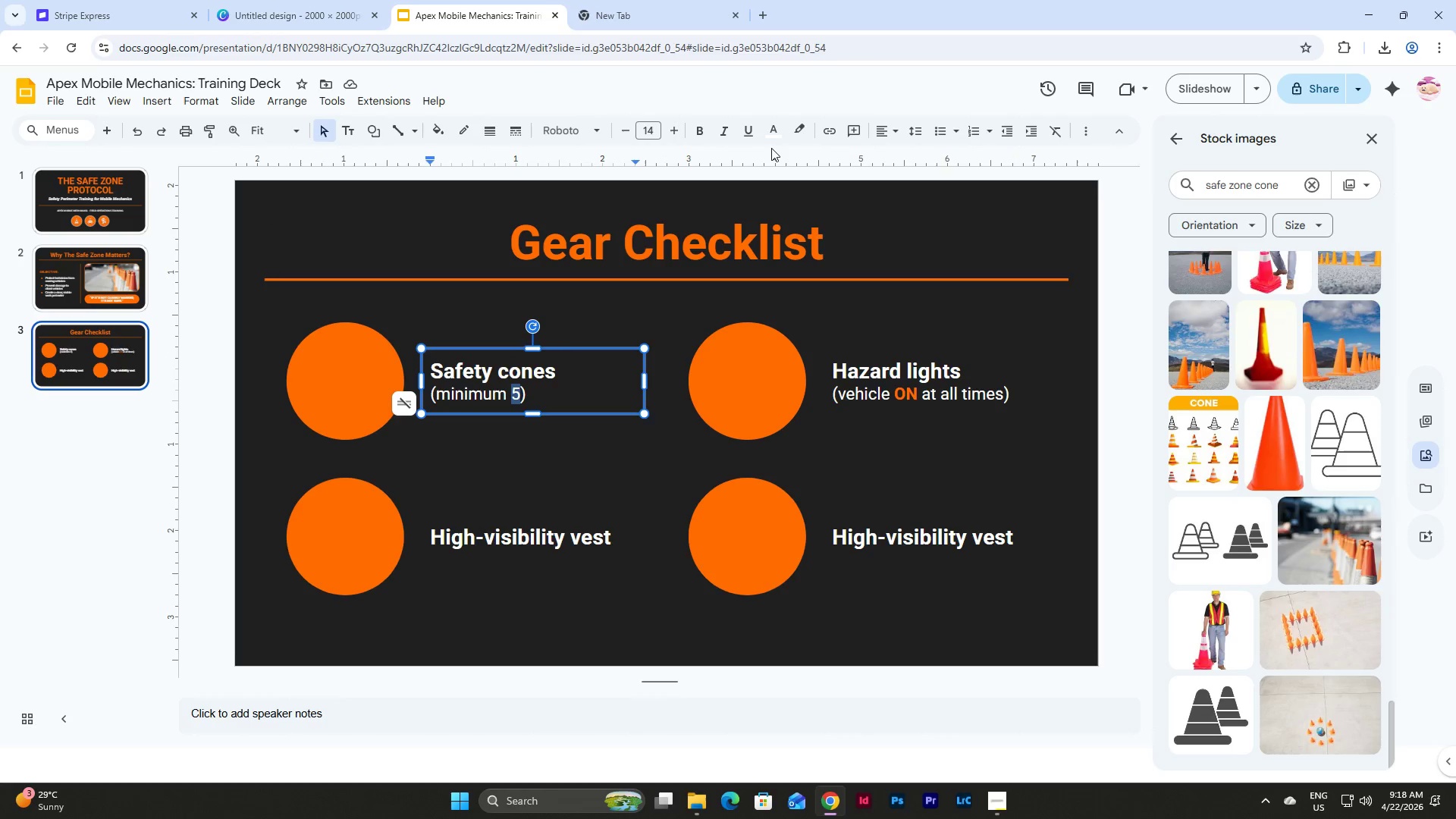 
left_click([704, 140])
 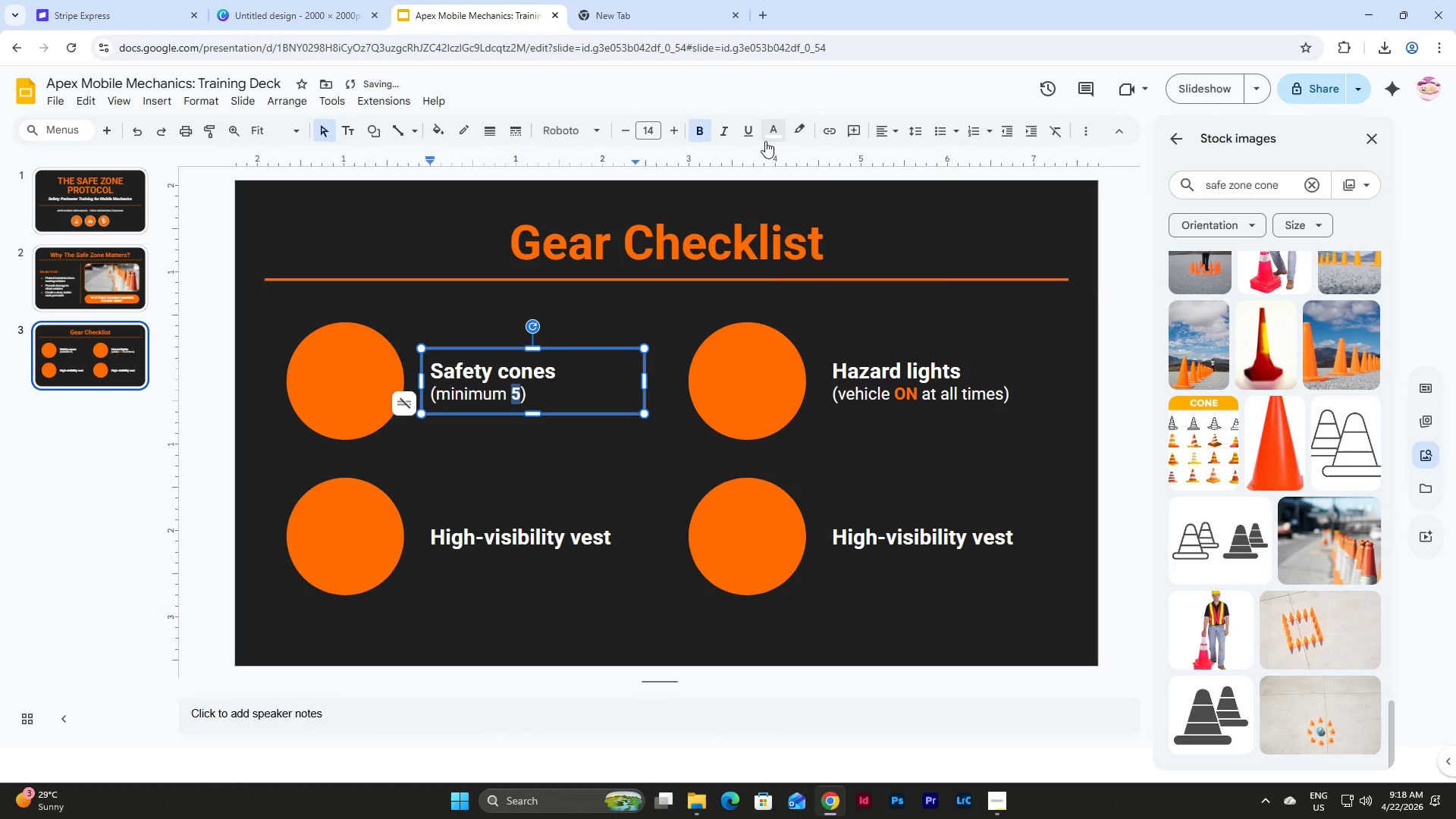 
left_click([770, 136])
 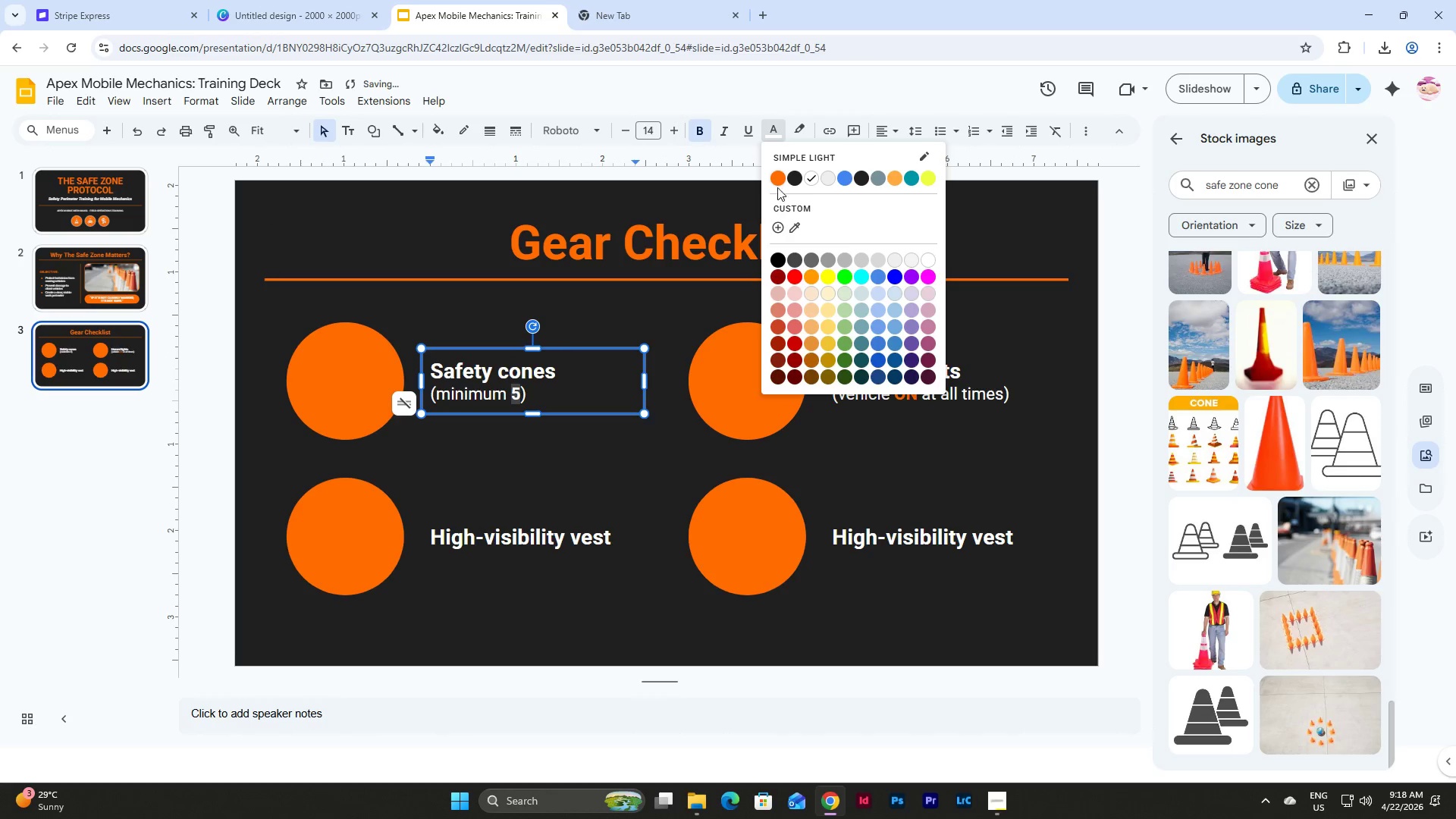 
left_click([777, 180])
 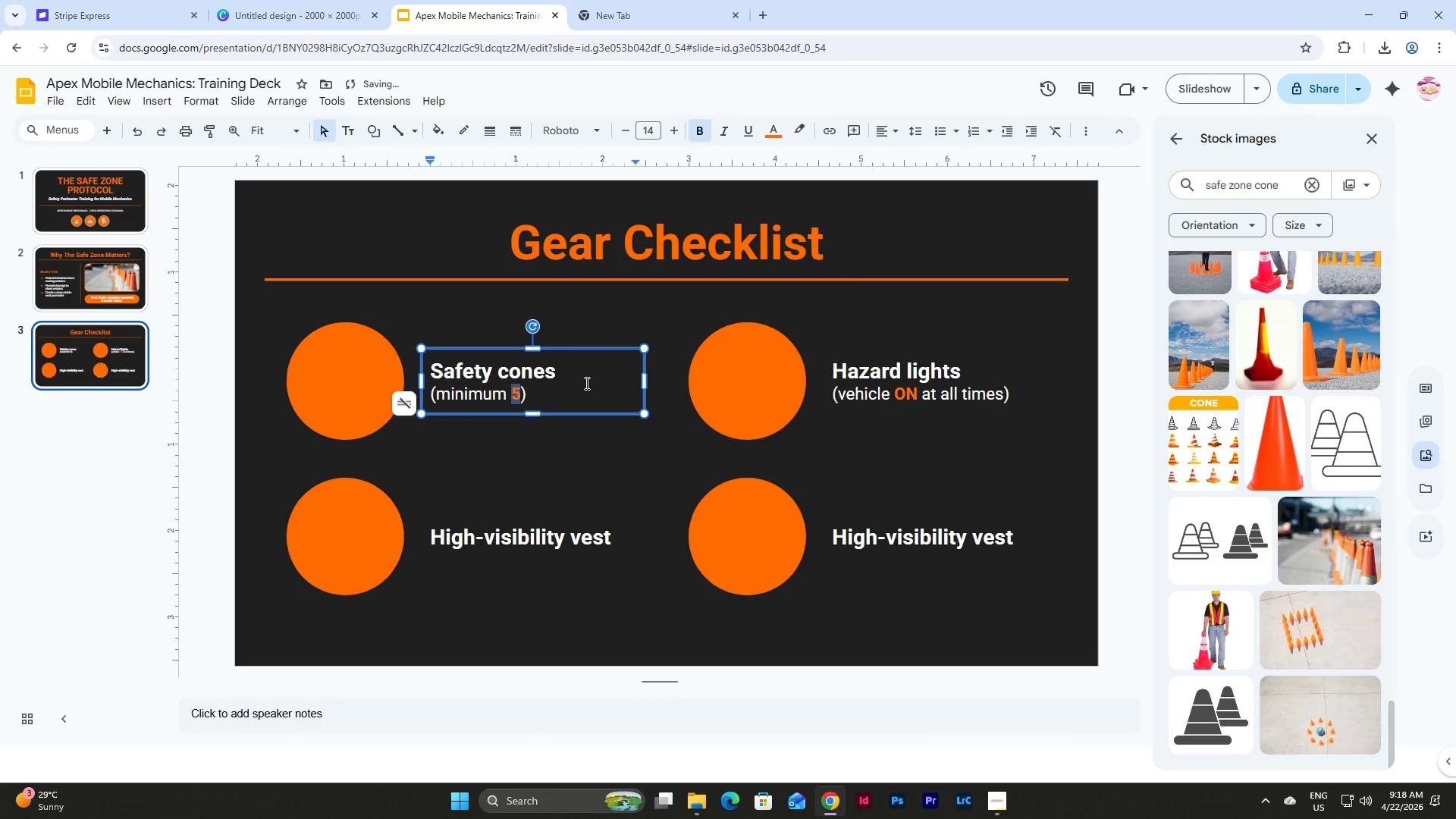 
left_click([582, 386])
 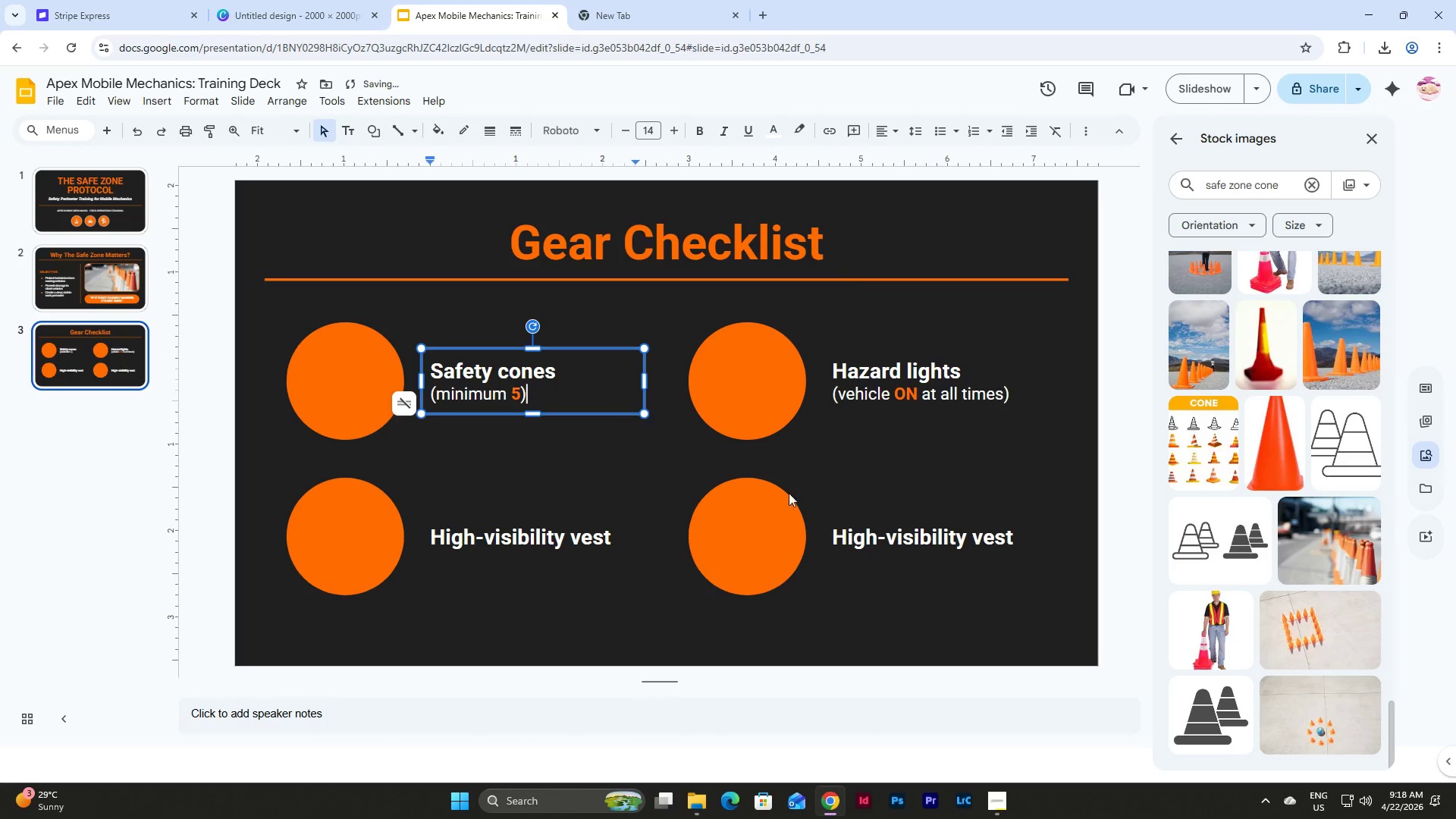 
left_click([908, 554])
 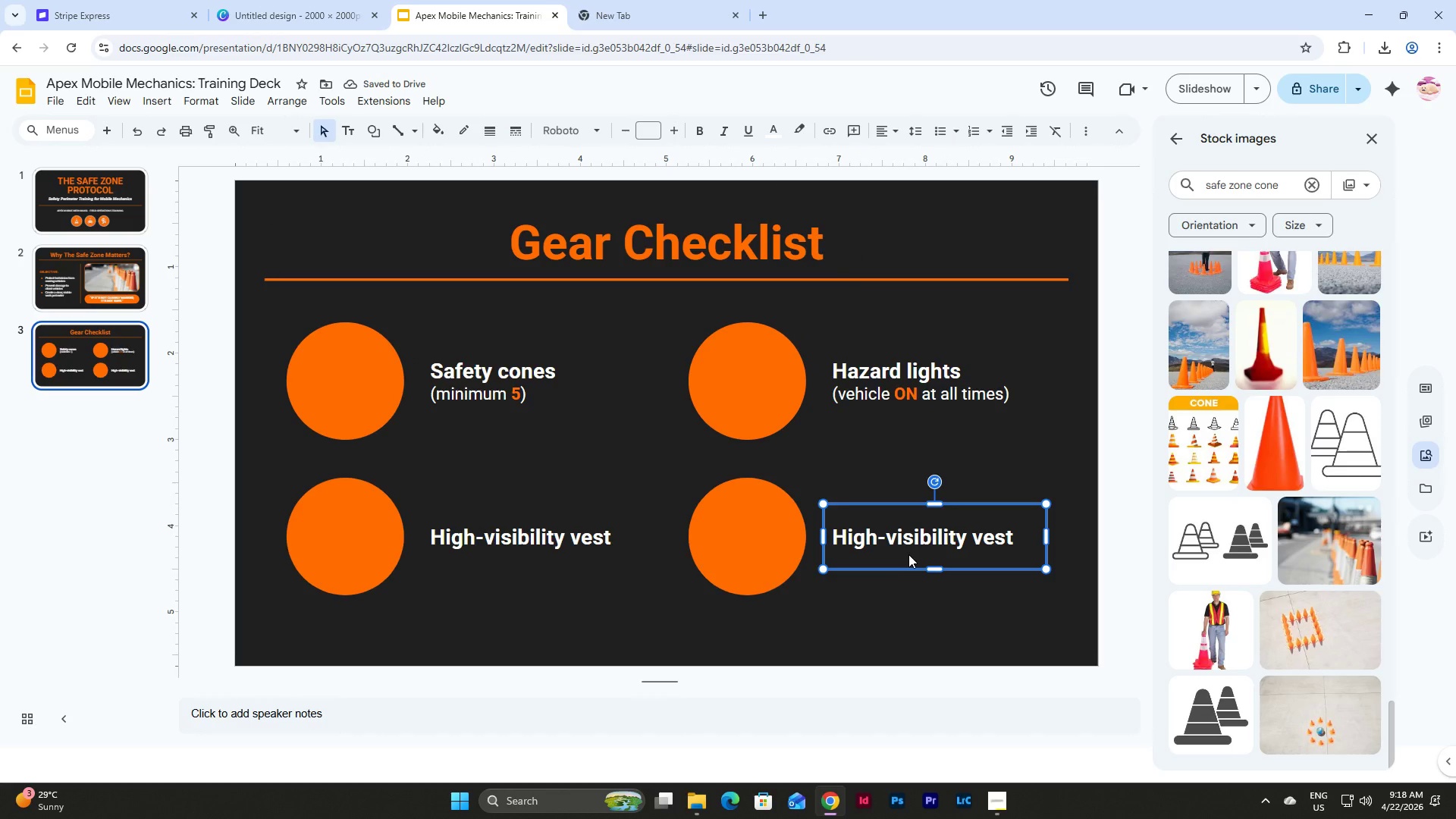 
left_click([868, 541])
 